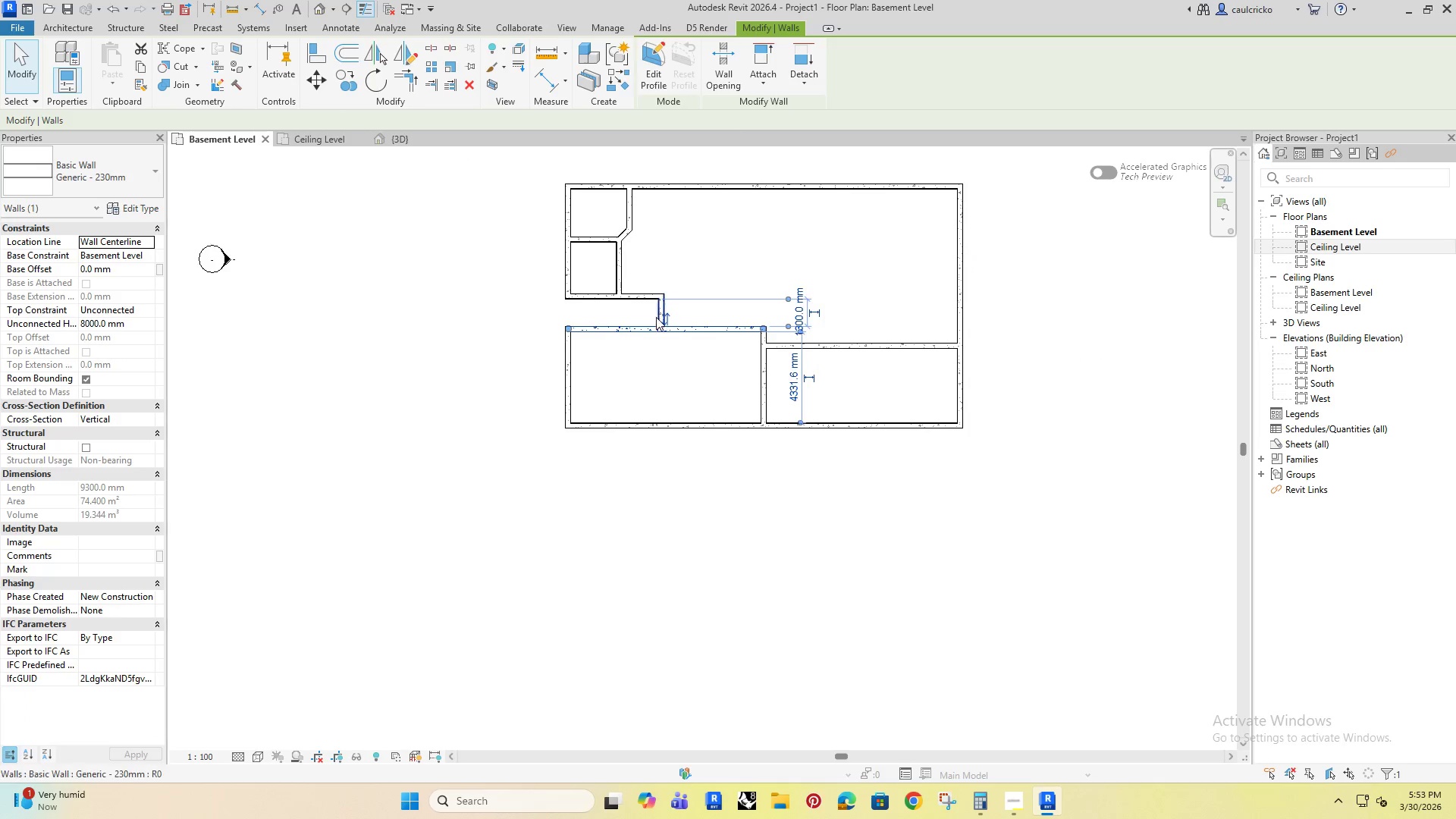 
hold_key(key=ControlRight, duration=1.3)
left_click([661, 307])
 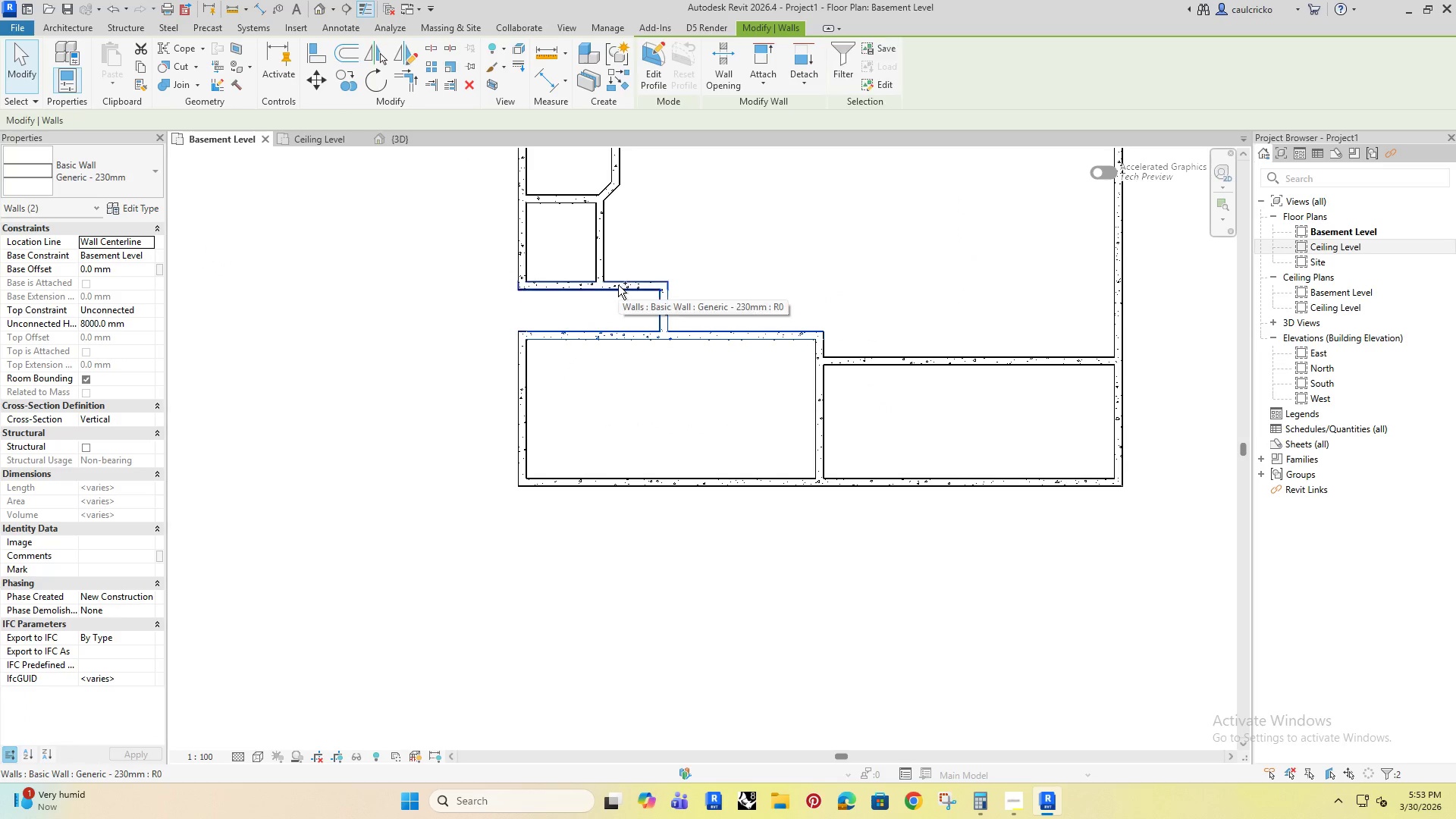 
double_click([618, 285])
 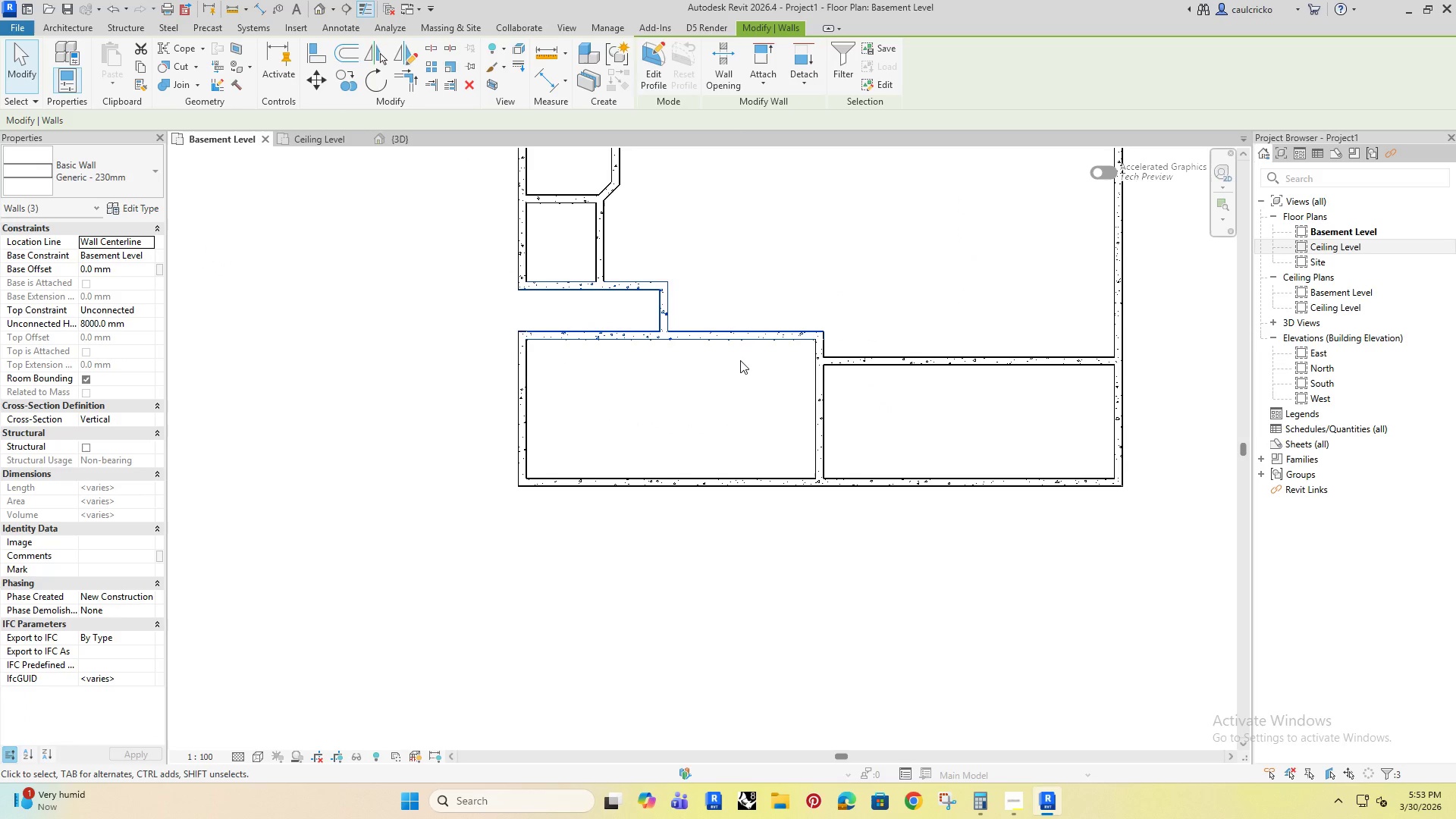 
key(ArrowUp)
 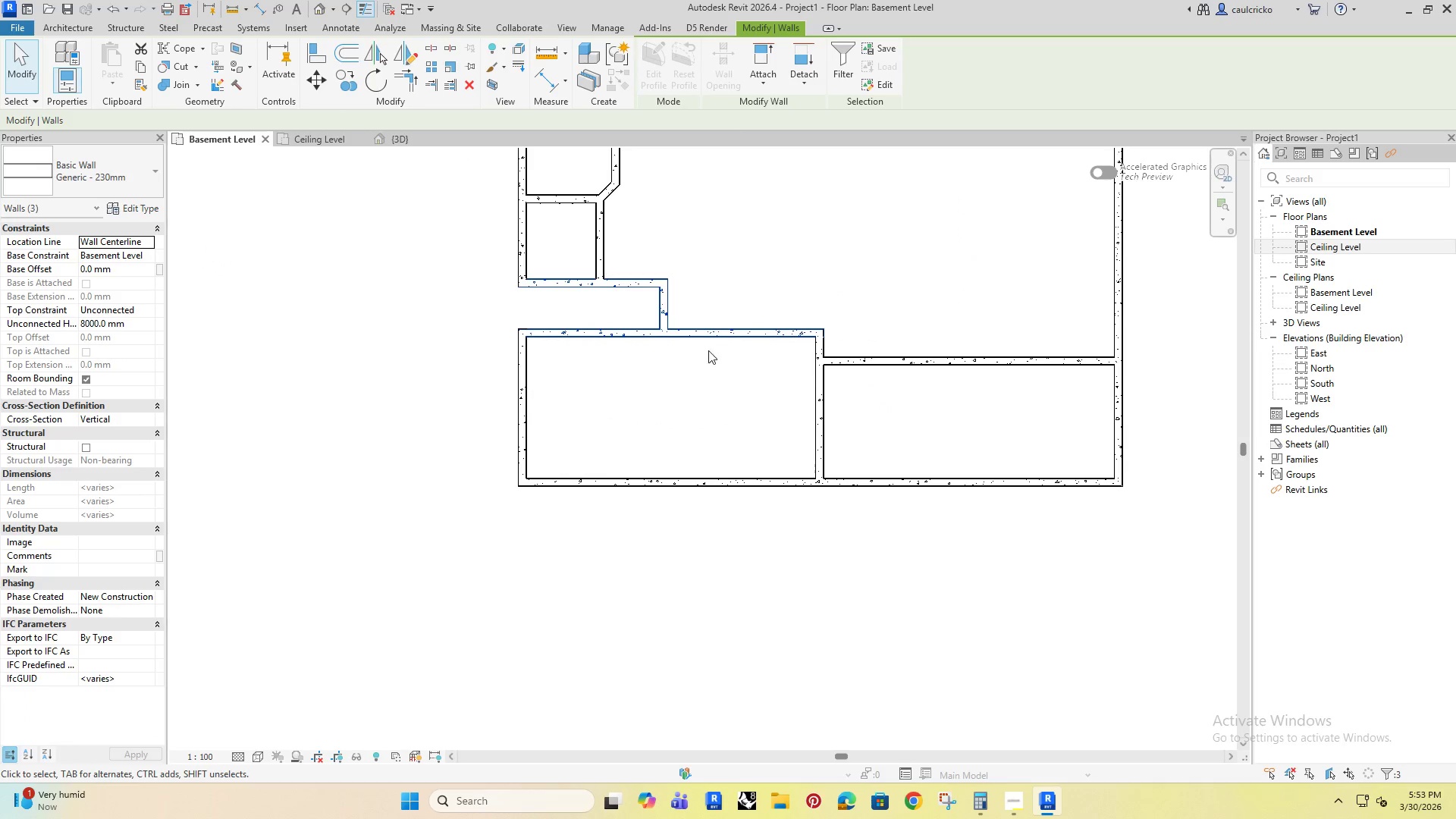 
key(ArrowUp)
 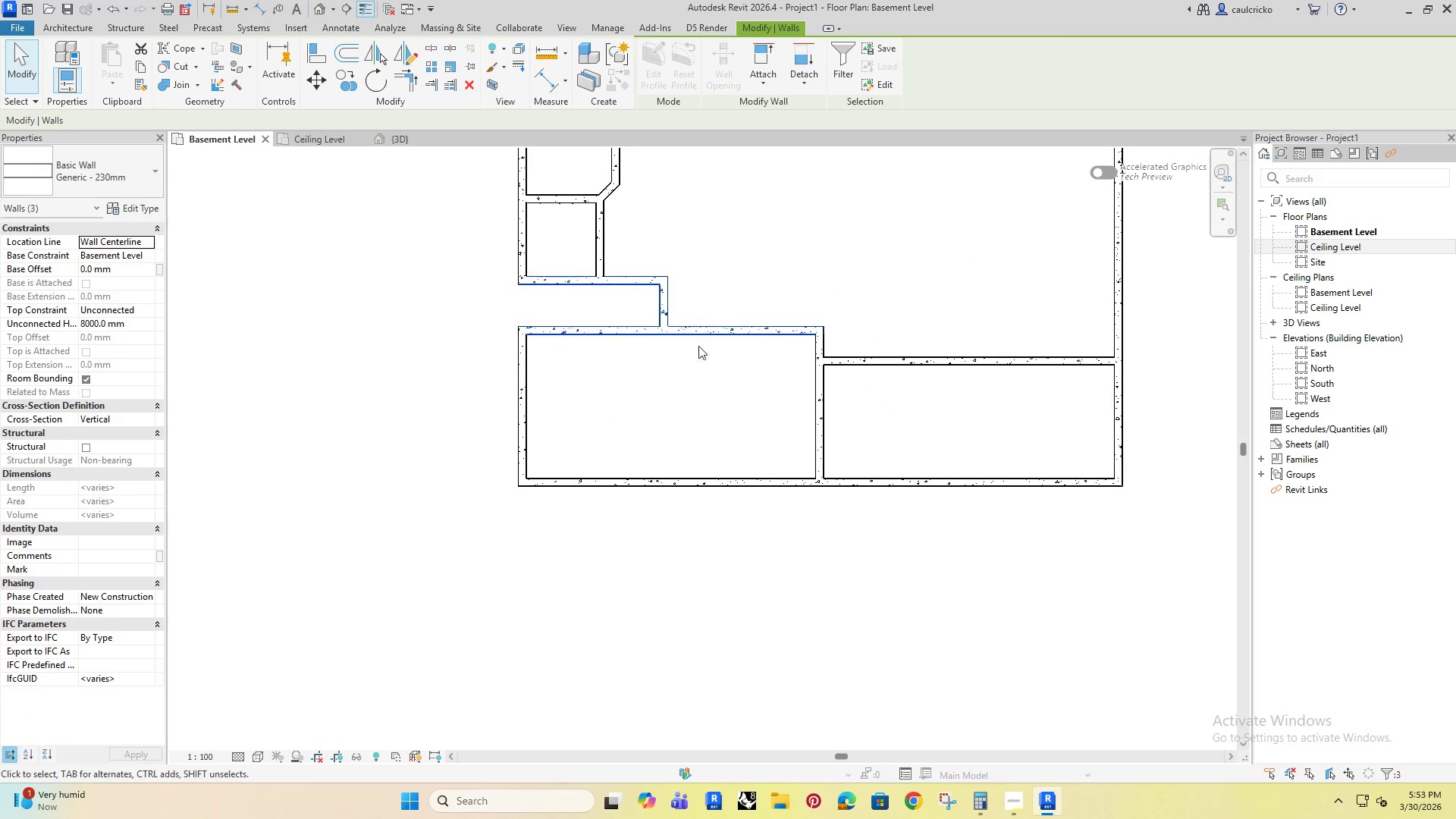 
scroll: coordinate [656, 317], scroll_direction: up, amount: 3.0
 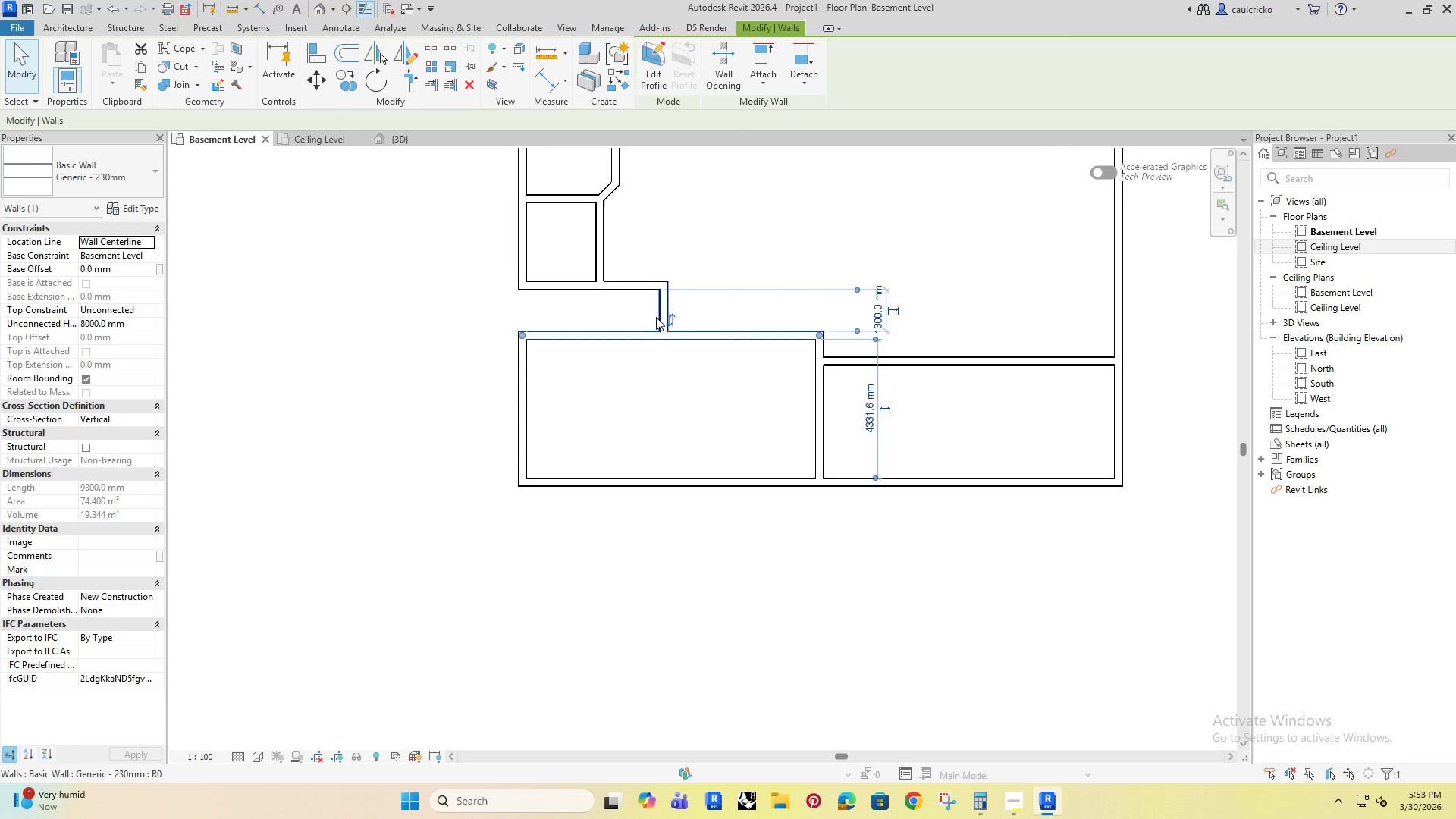 
key(ArrowUp)
 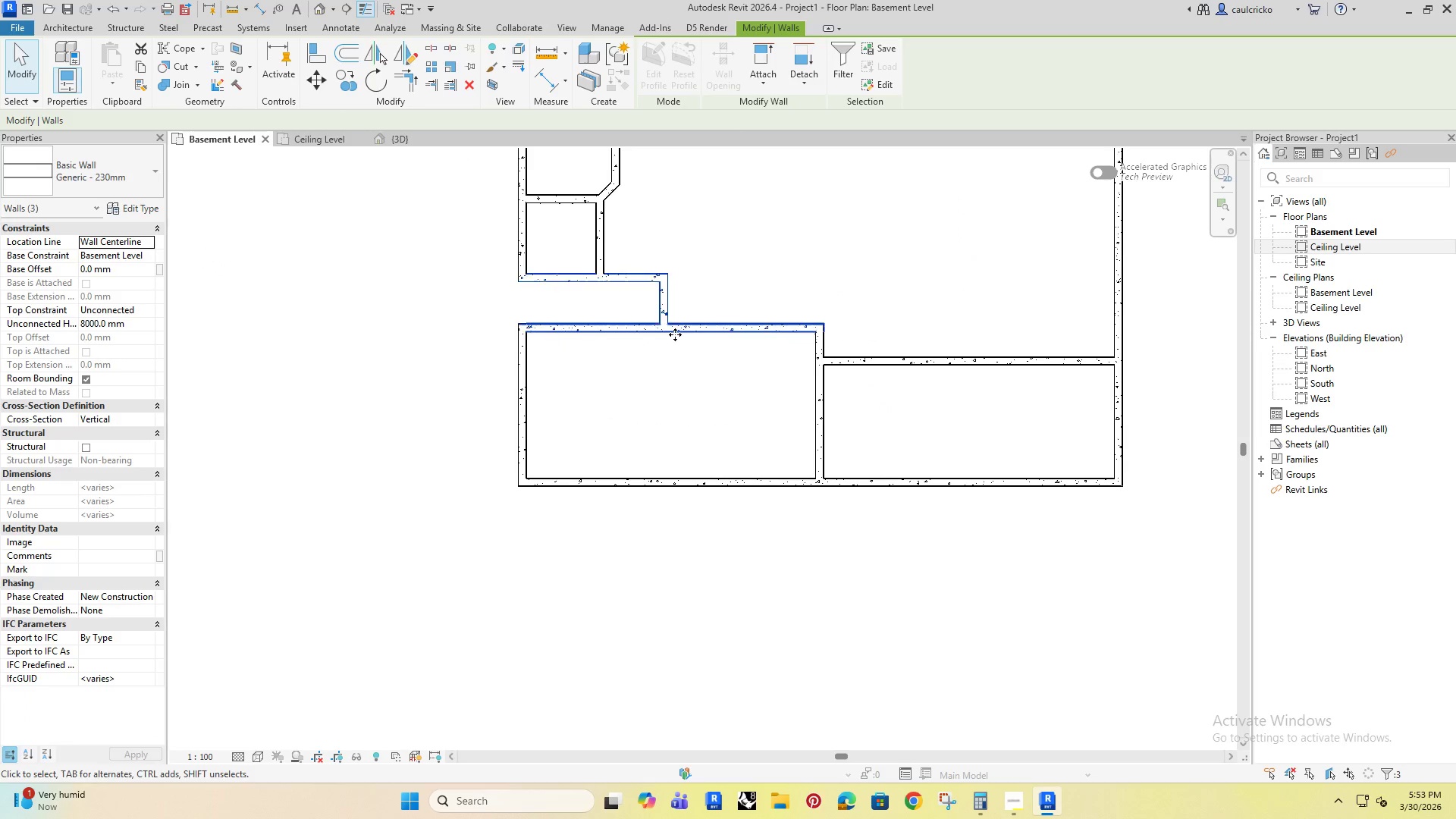 
key(ArrowUp)
 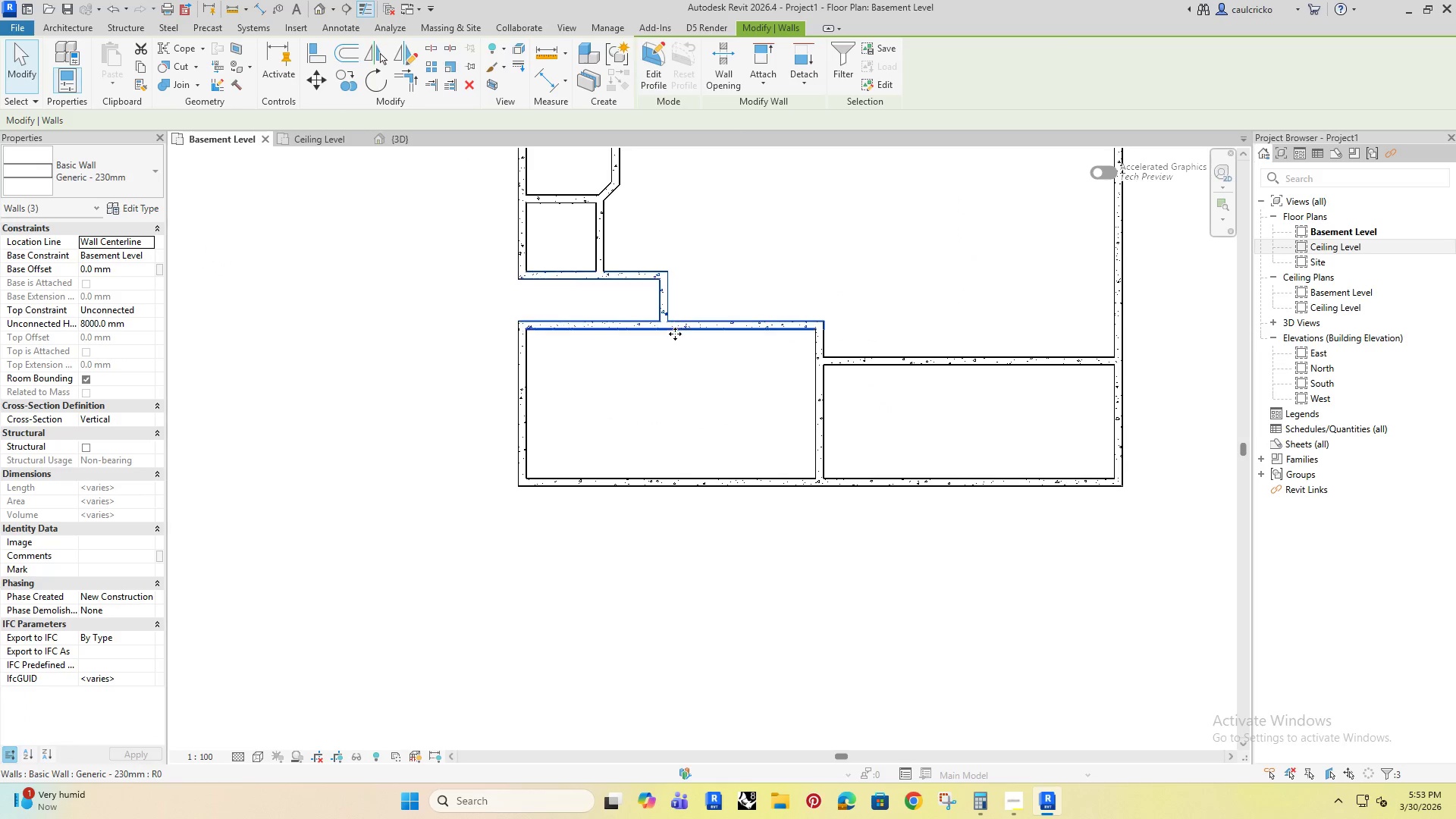 
key(ArrowUp)
 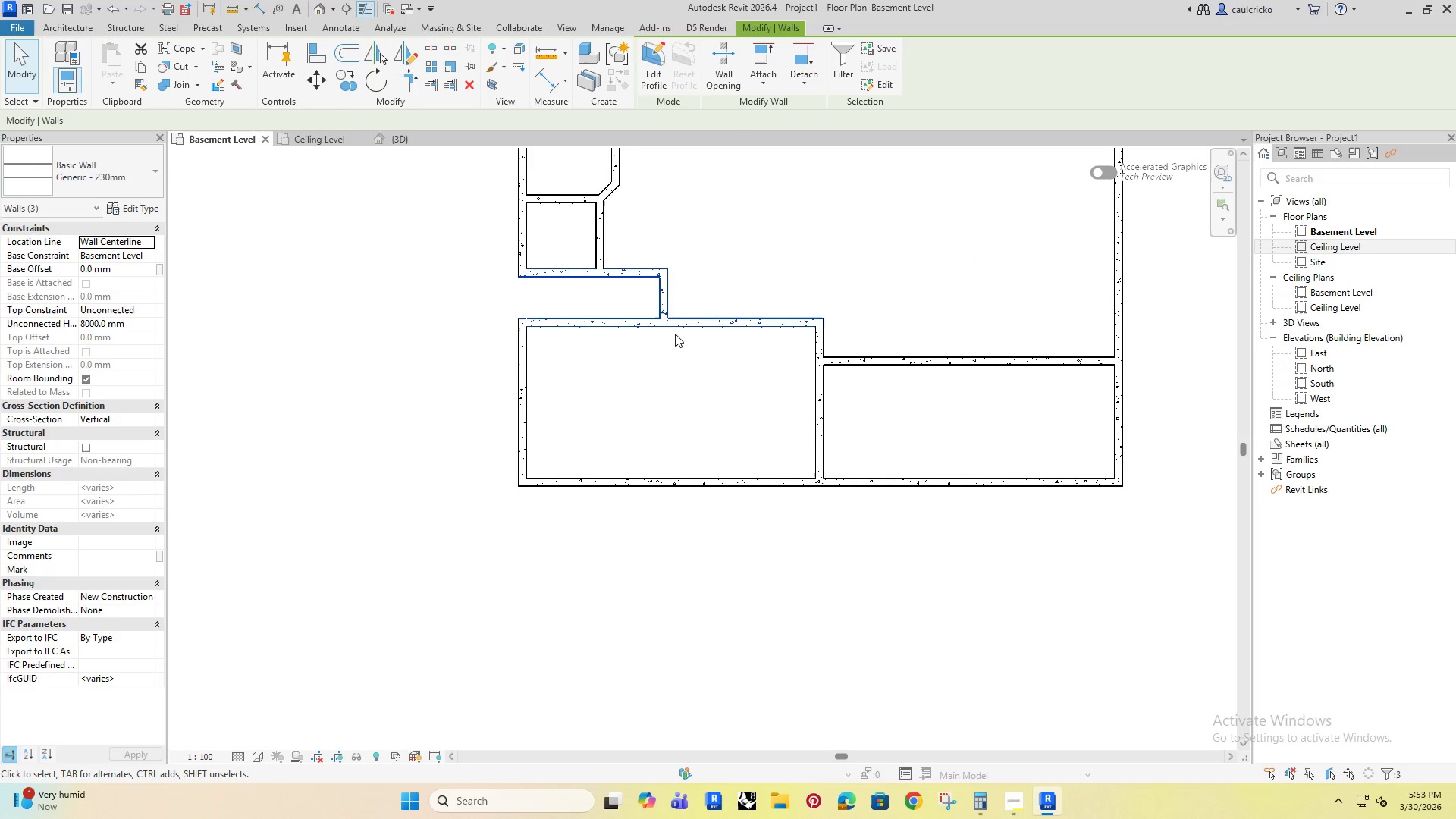 
key(ArrowUp)
 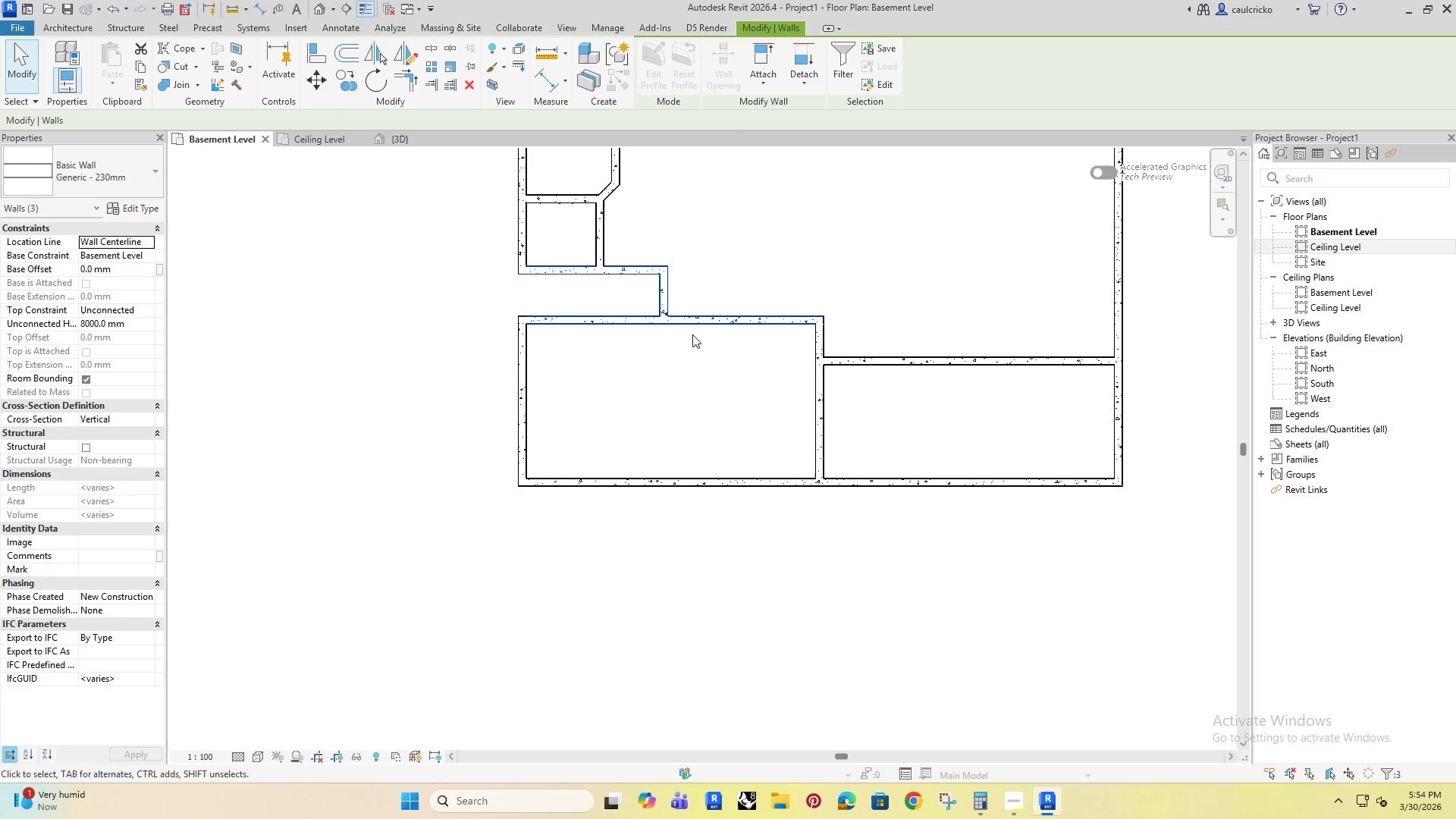 
key(ArrowUp)
 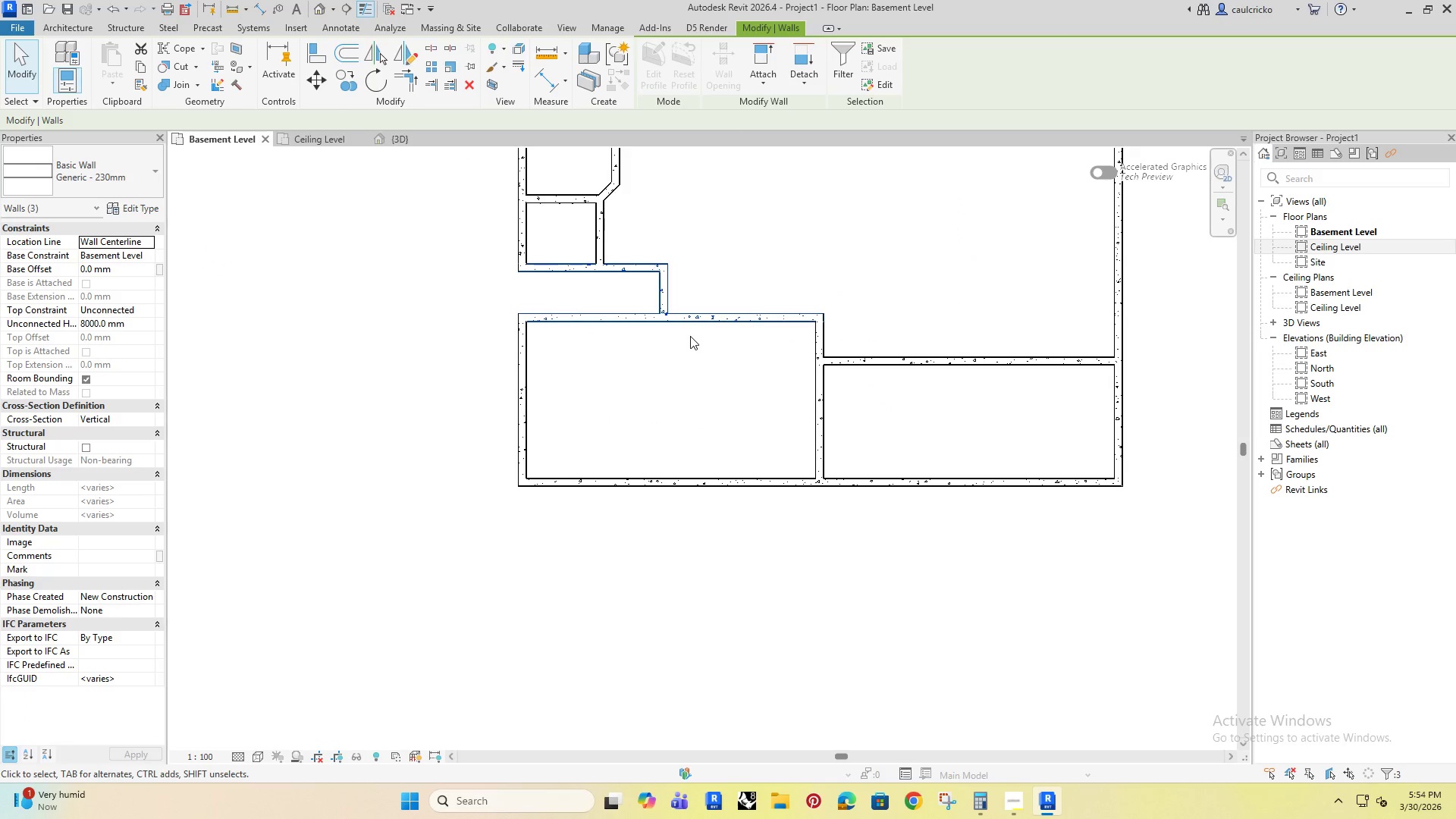 
middle_click([690, 336])
 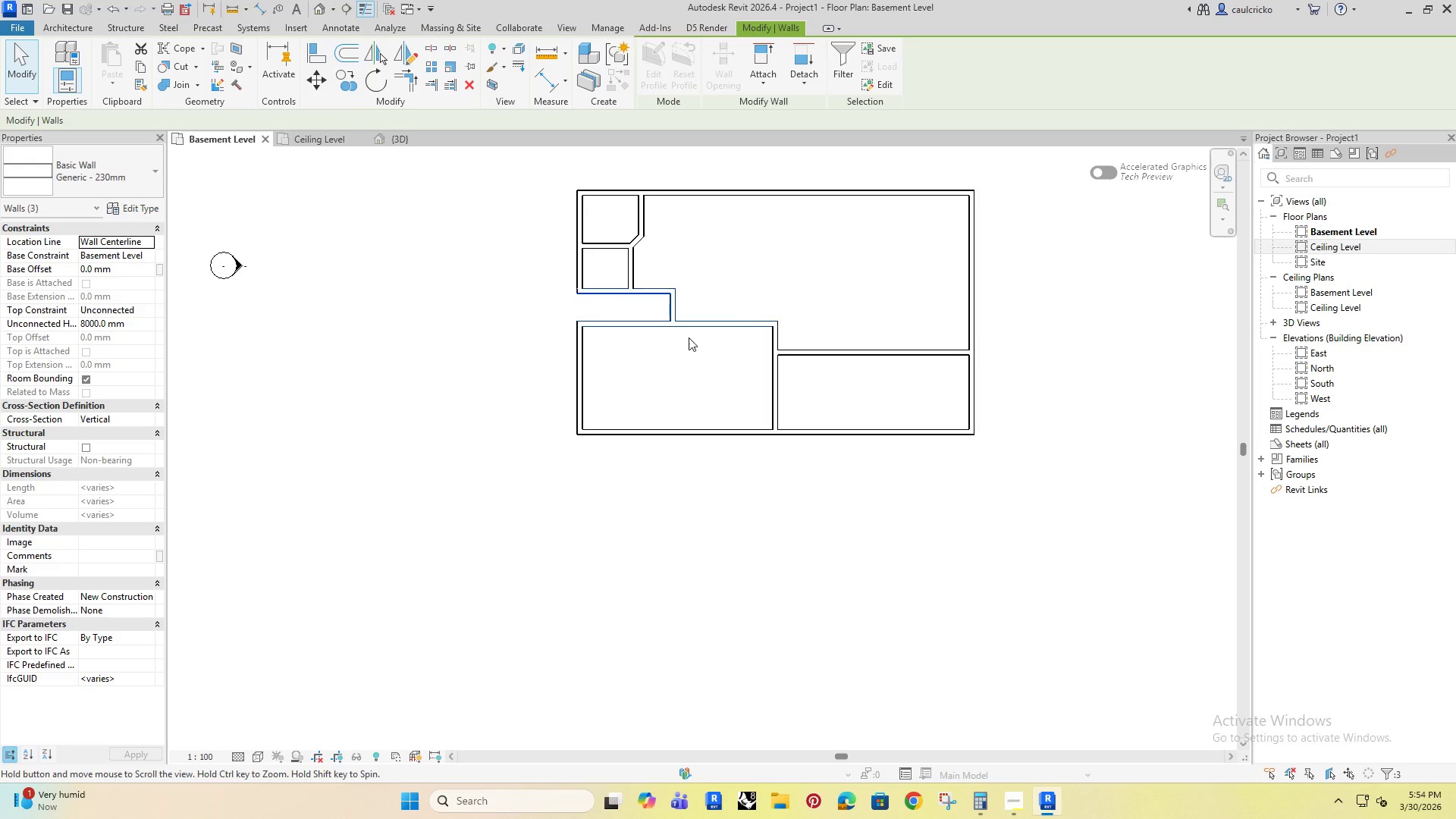 
key(ArrowUp)
 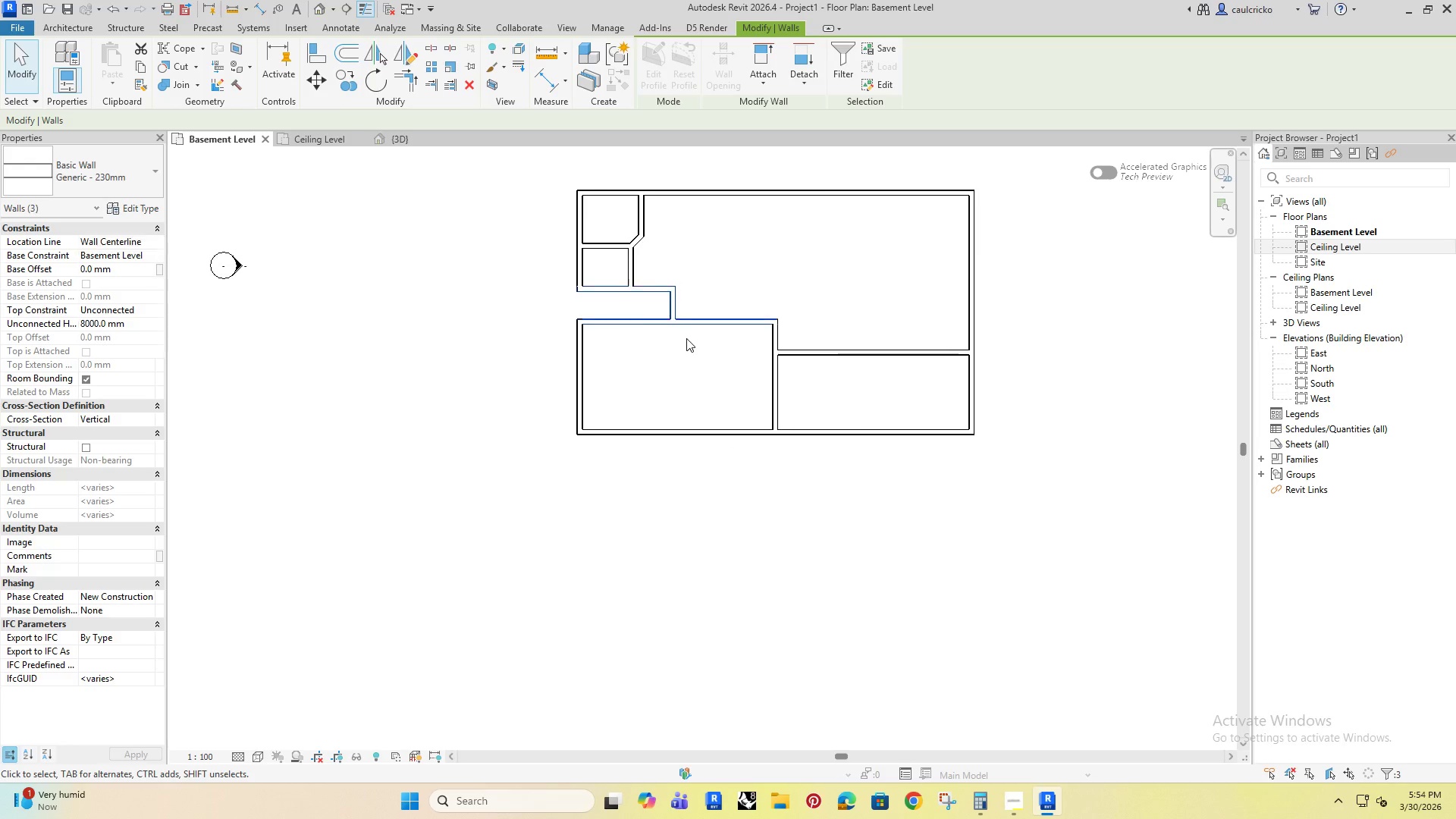 
key(ArrowUp)
 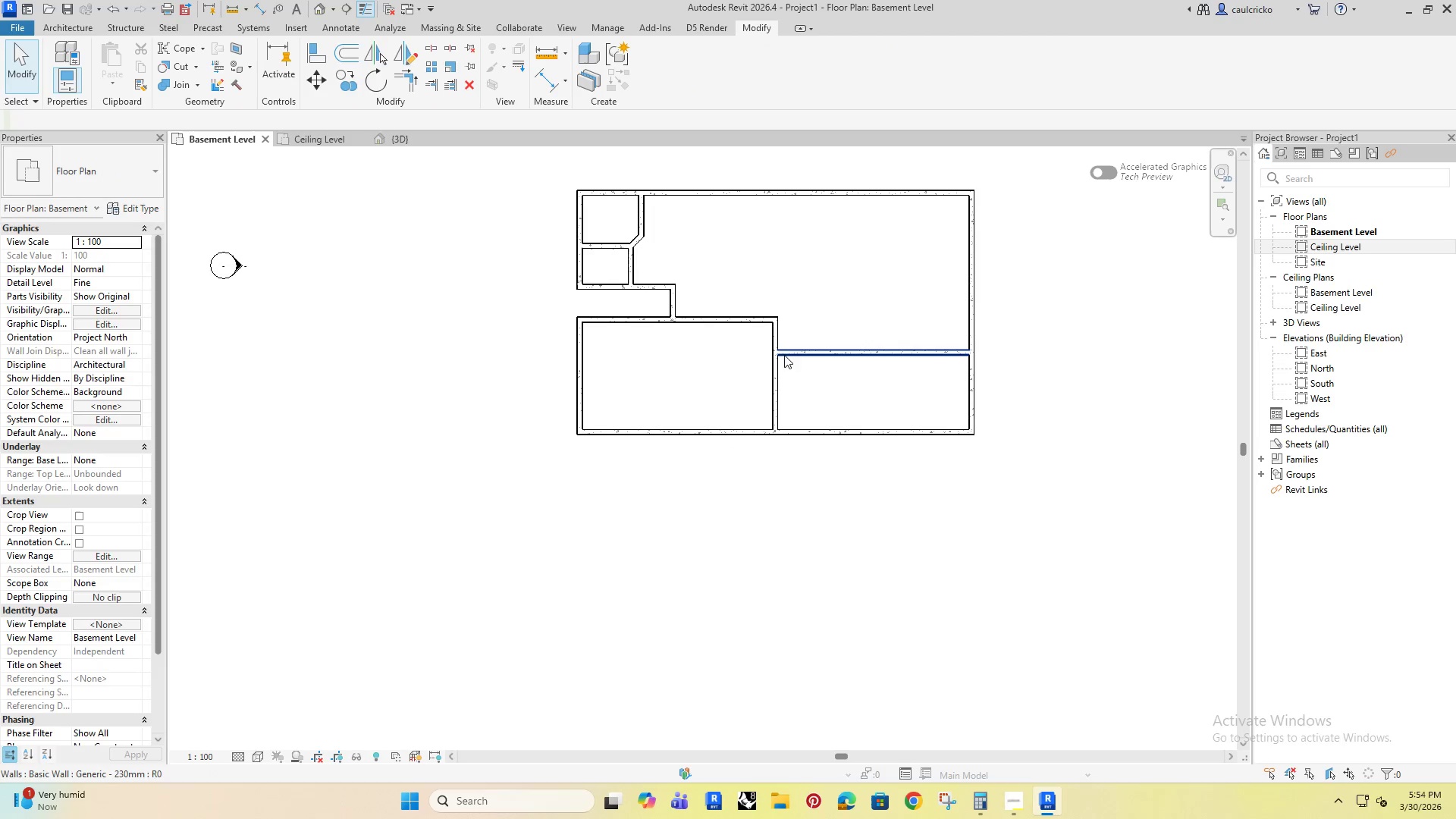 
double_click([796, 352])
 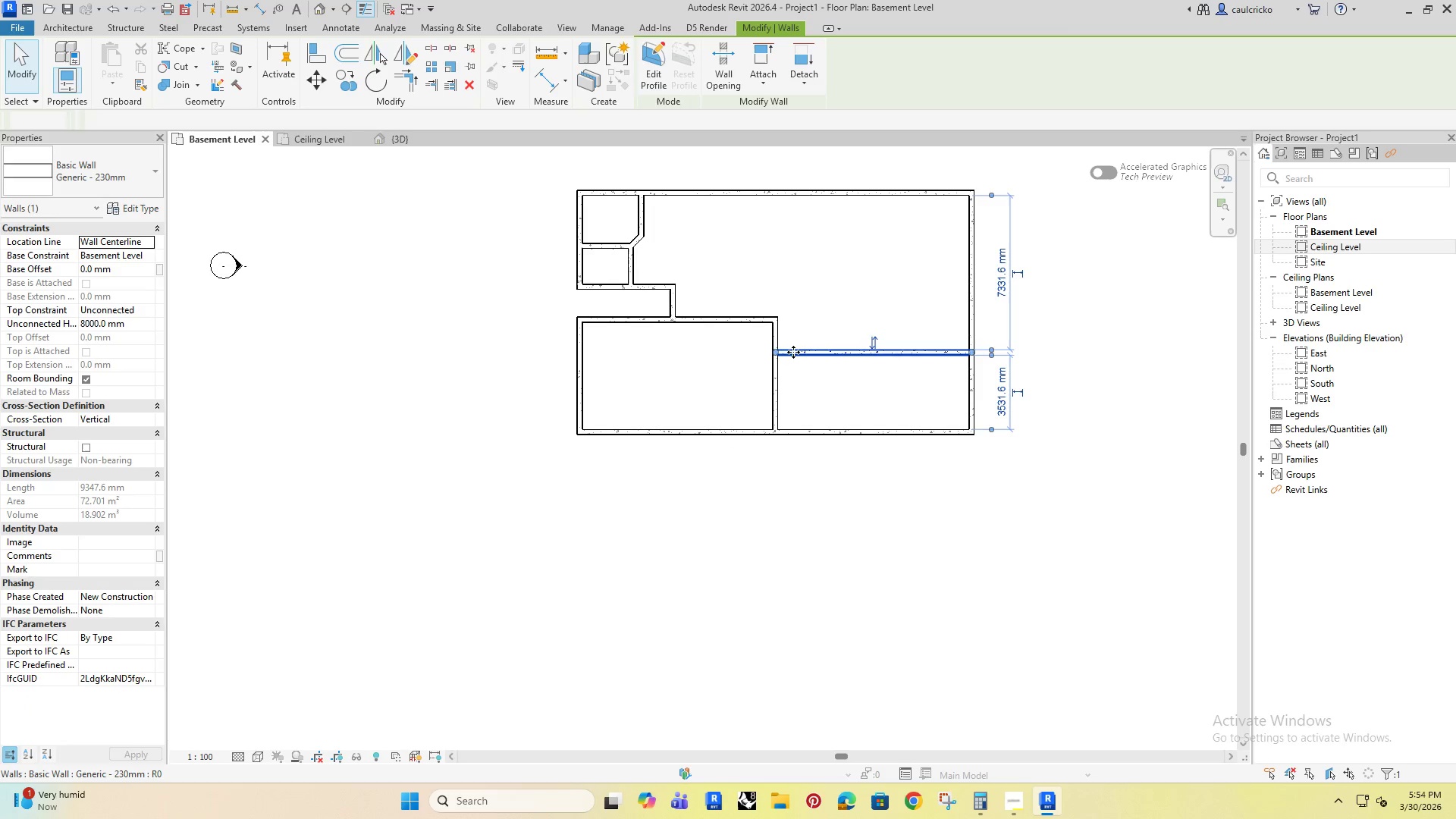 
key(ArrowUp)
 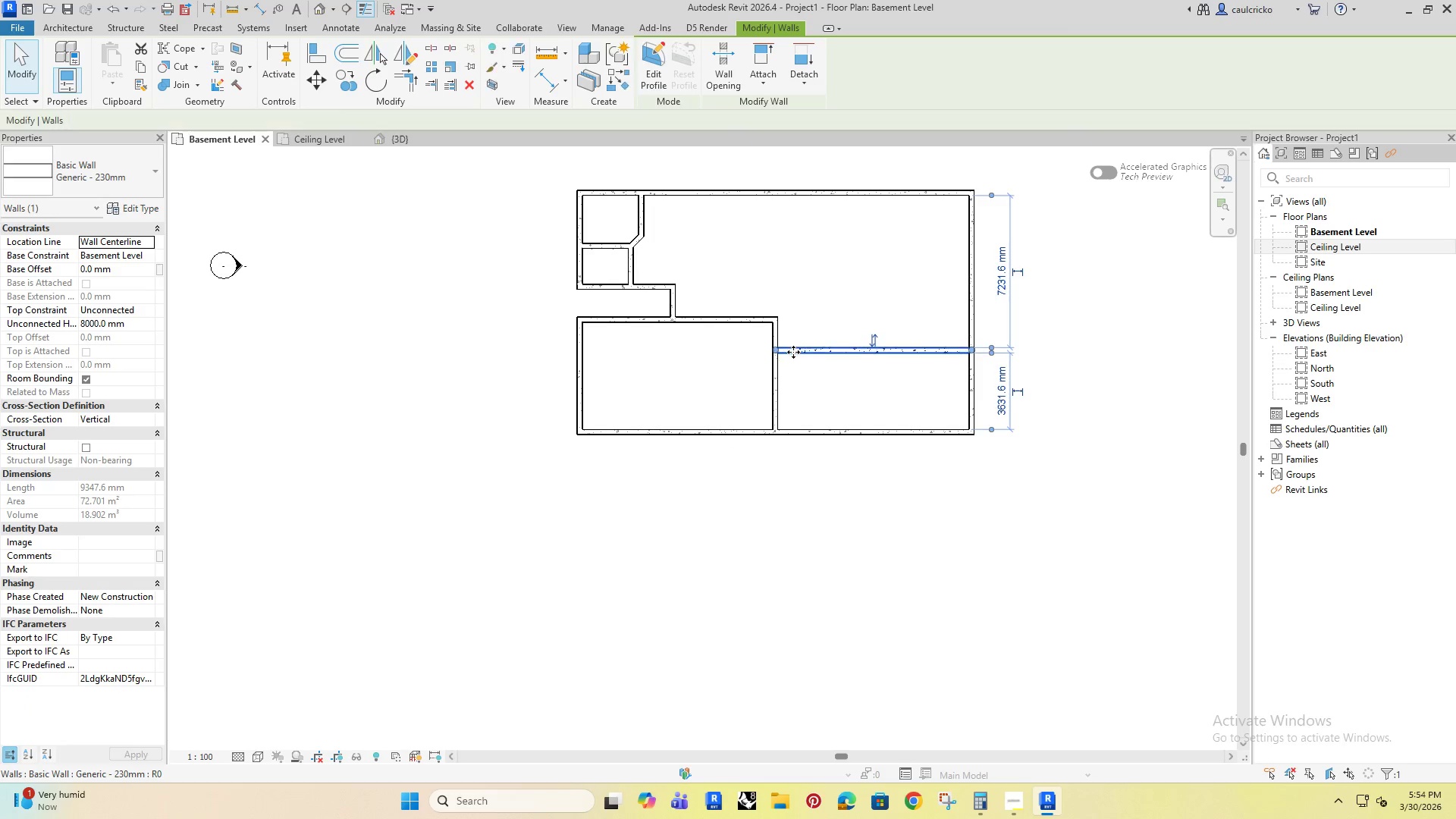 
key(ArrowUp)
 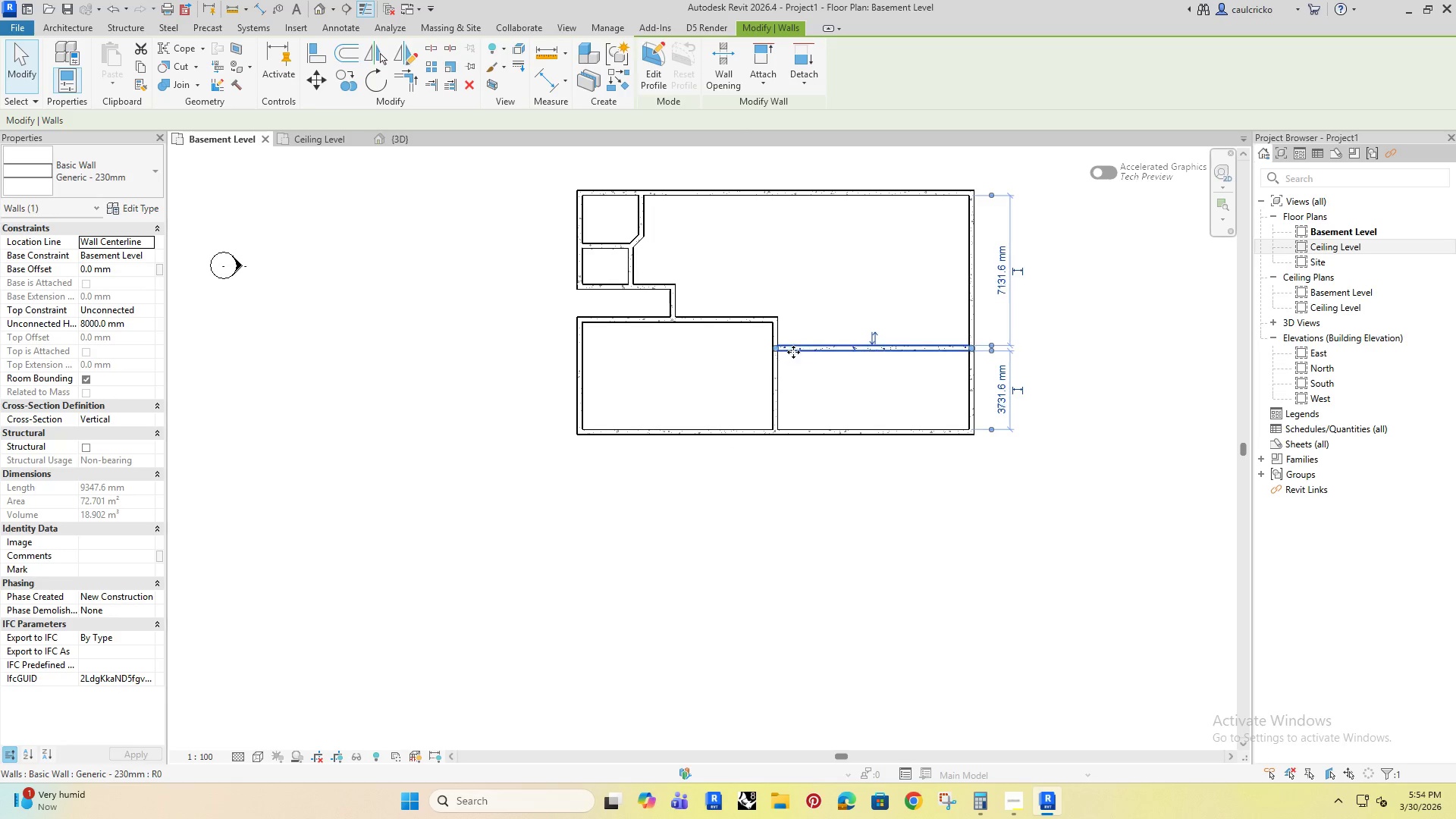 
key(ArrowUp)
 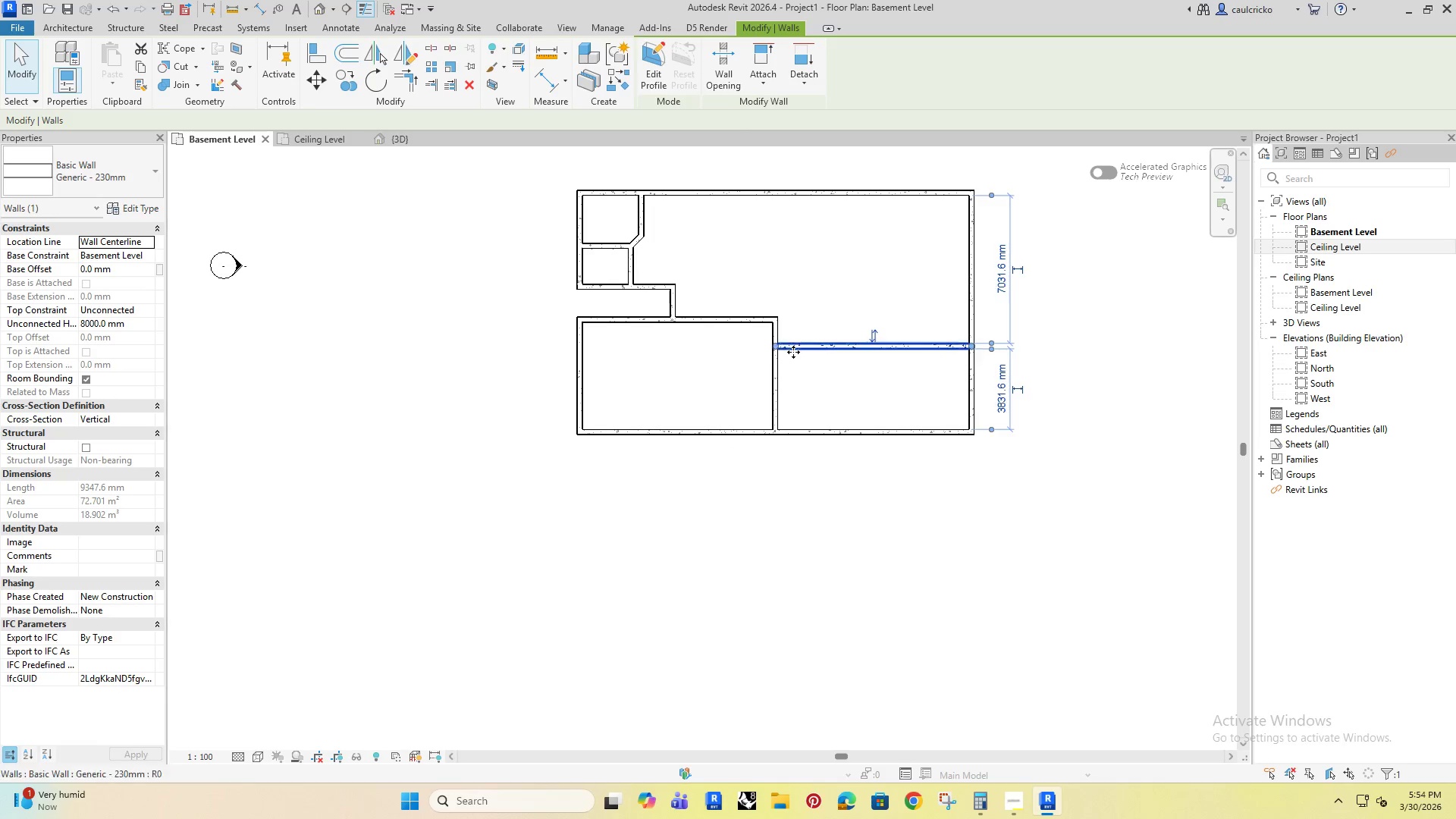 
key(ArrowUp)
 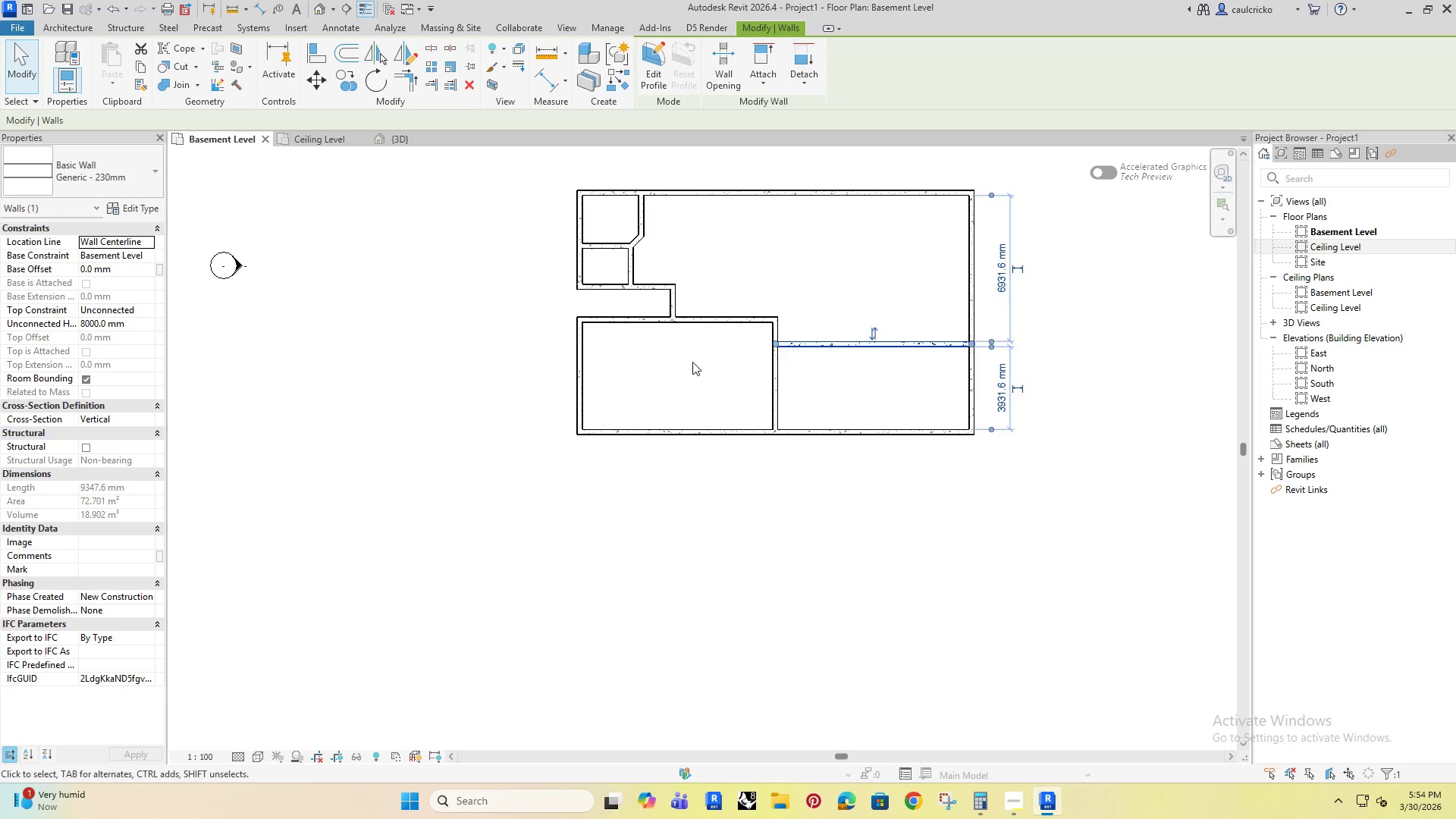 
scroll: coordinate [690, 336], scroll_direction: down, amount: 3.0
 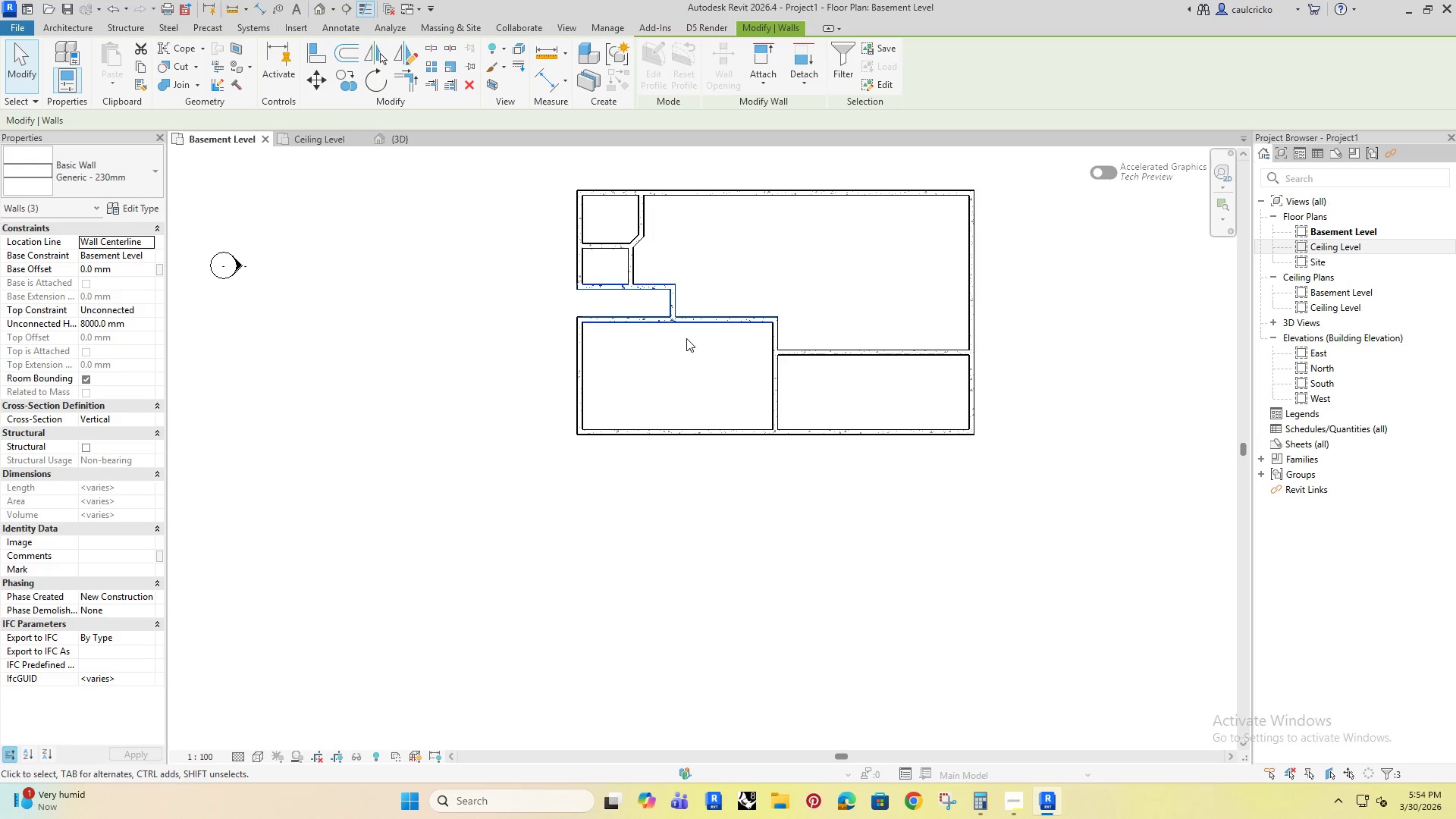 
left_click([689, 361])
 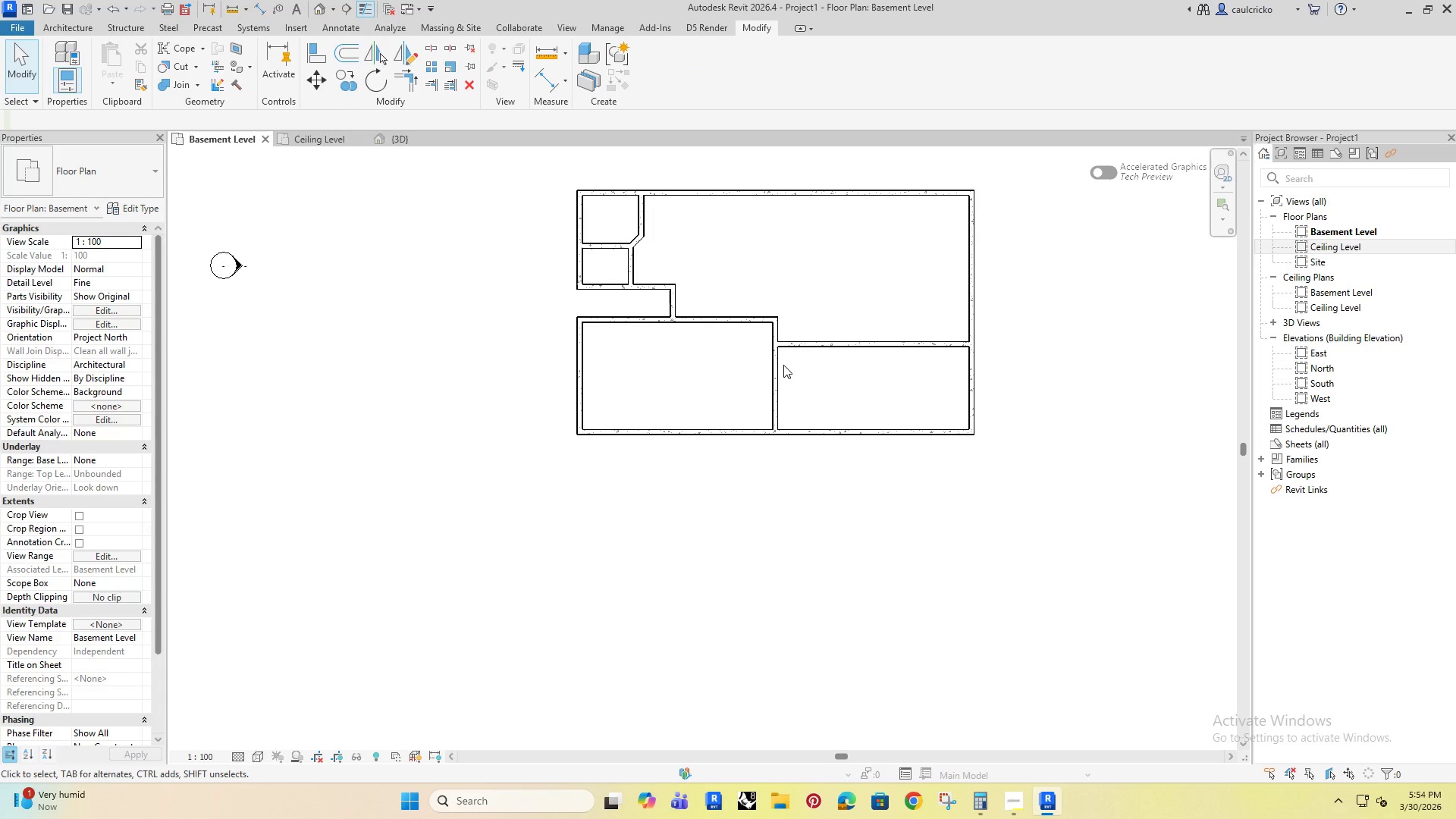 
left_click([799, 347])
 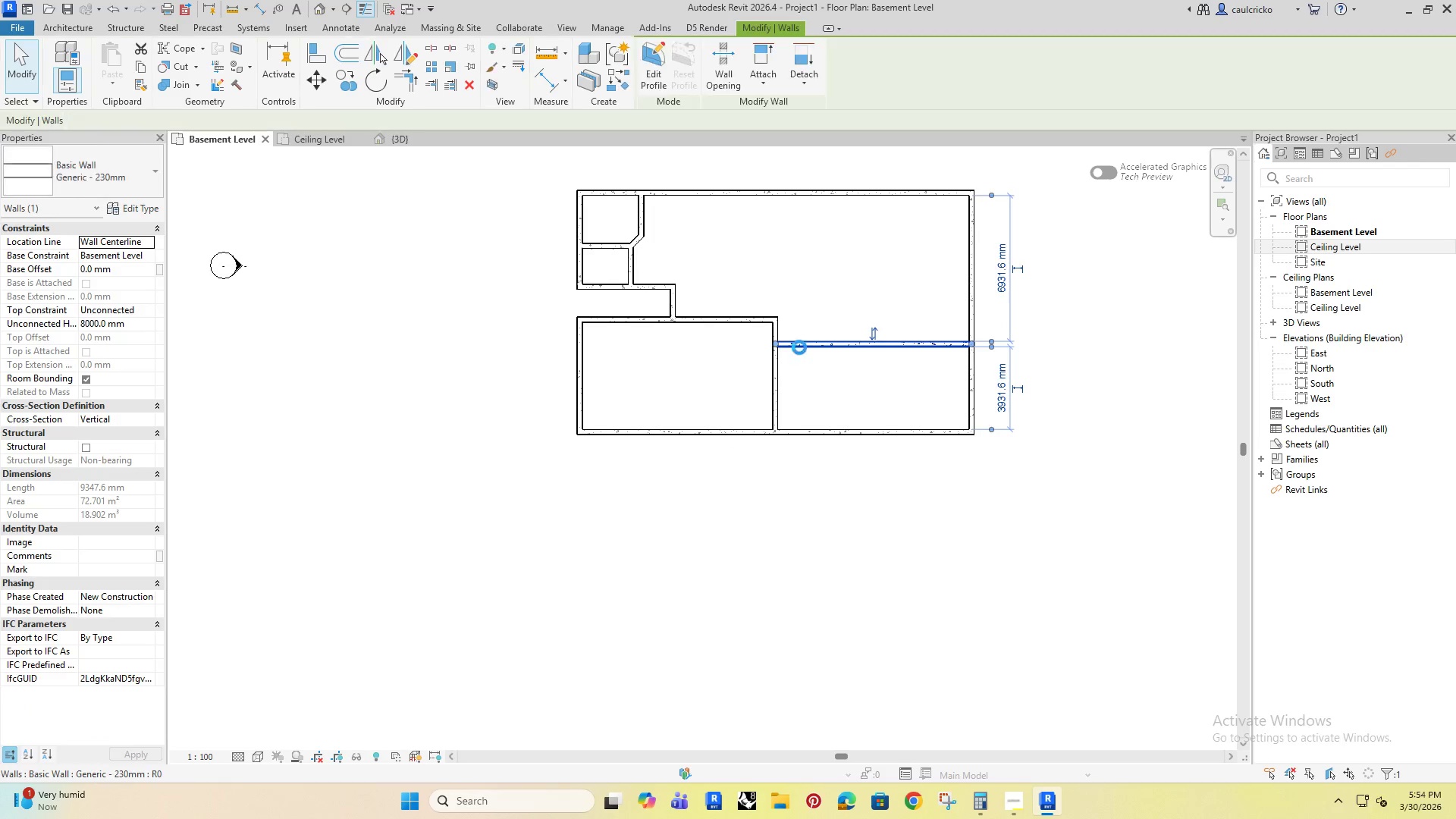 
key(ArrowUp)
 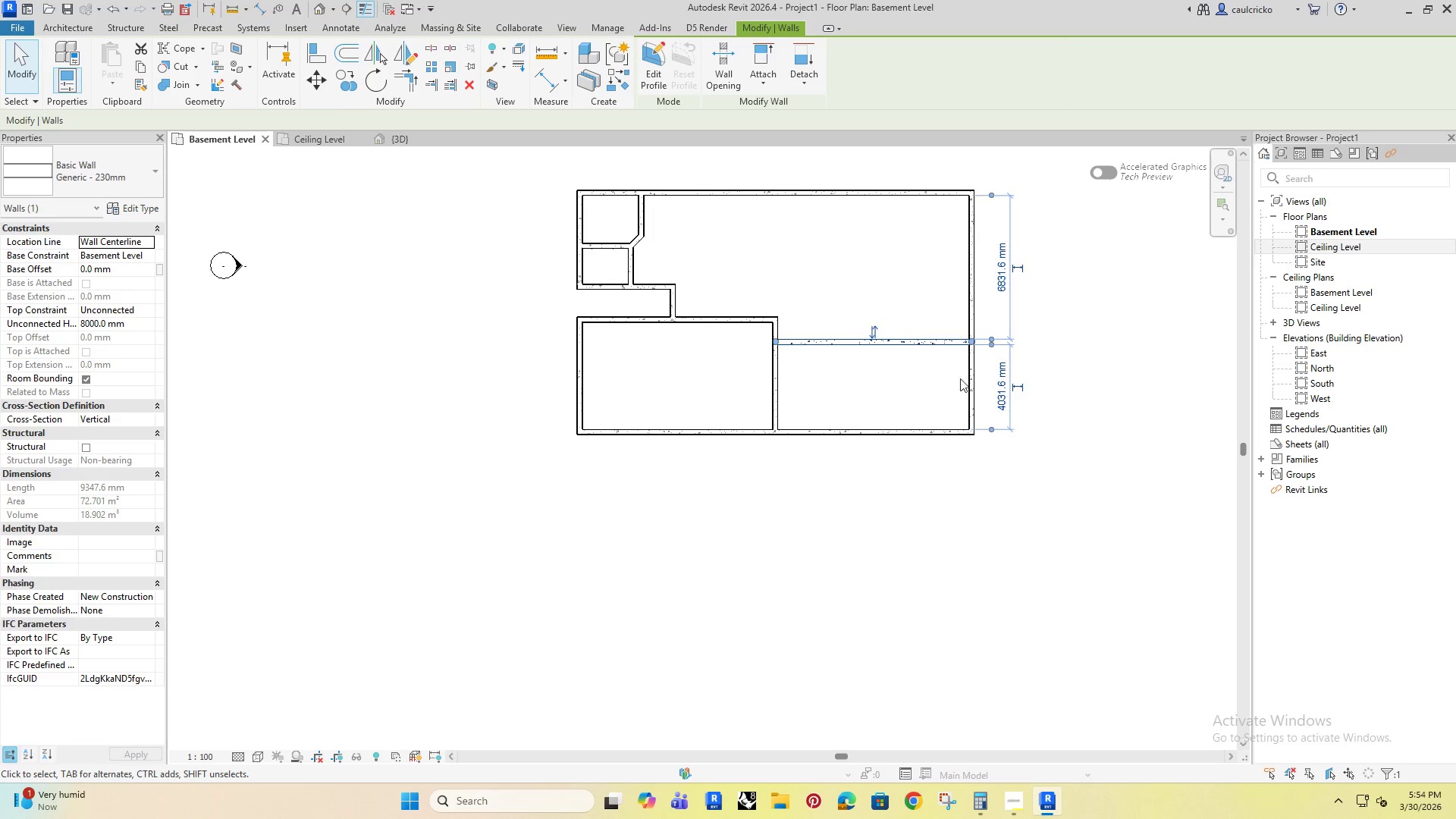 
left_click([852, 379])
 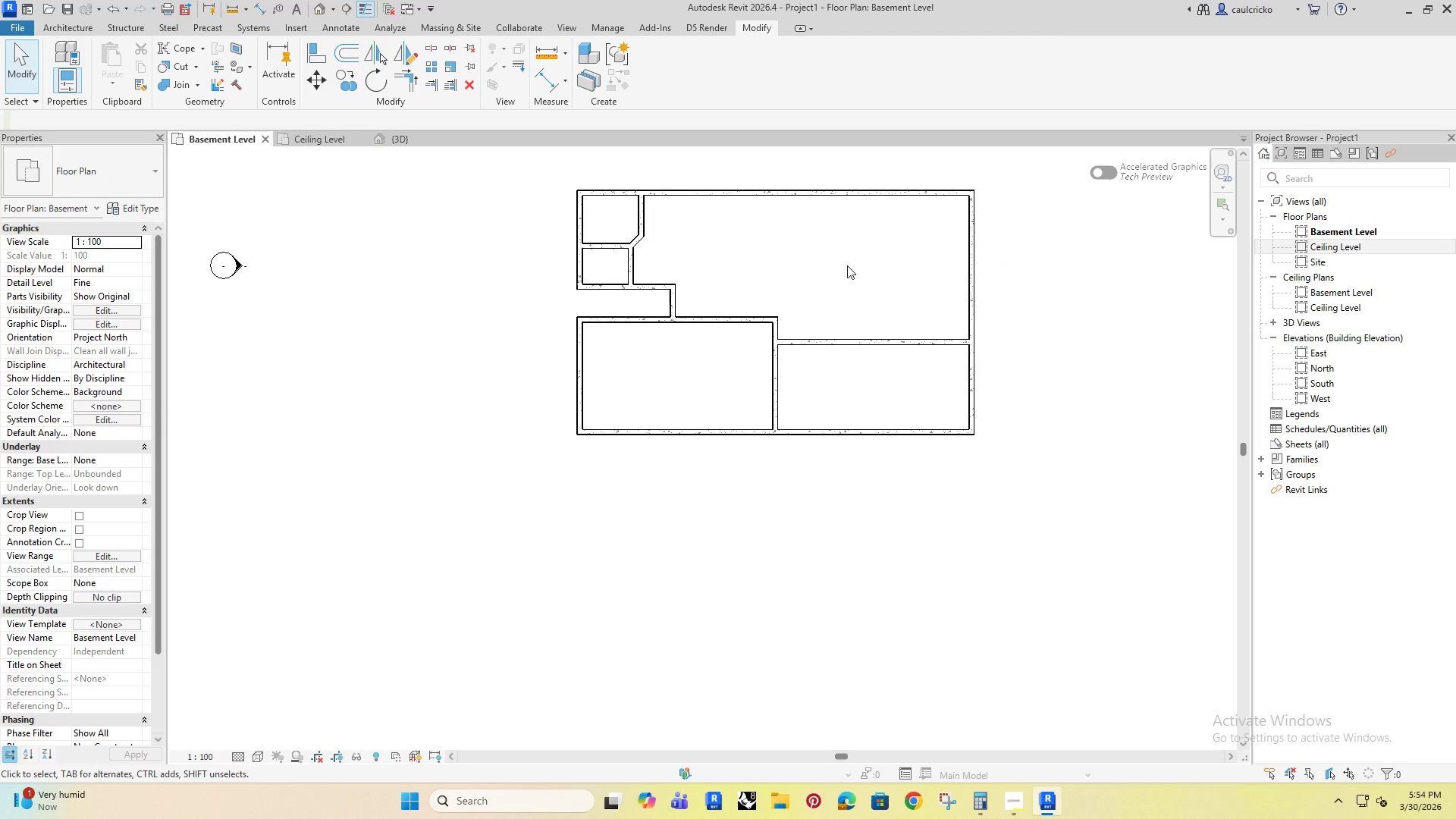 
key(W)
 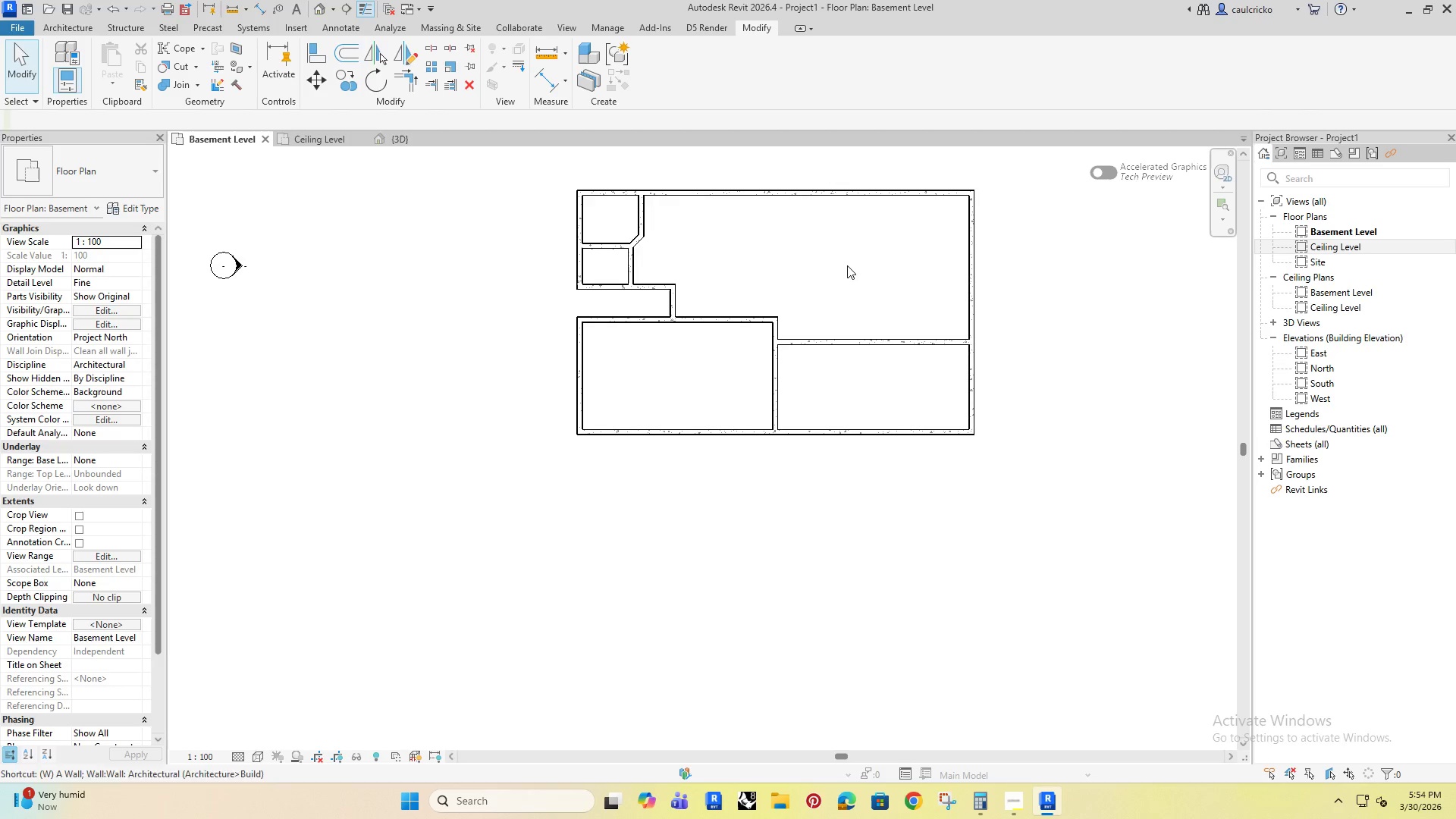 
key(A)
 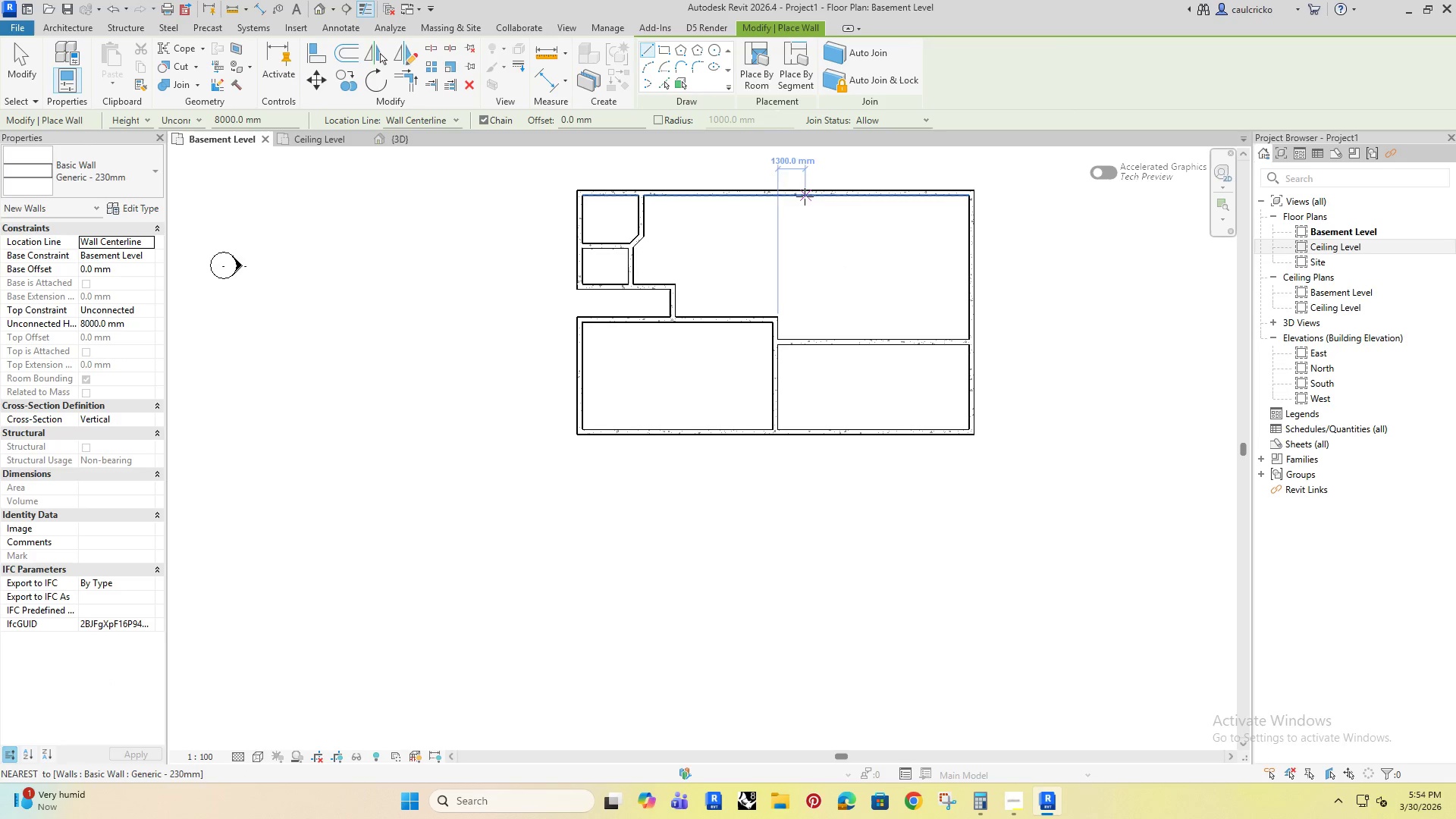 
left_click([805, 195])
 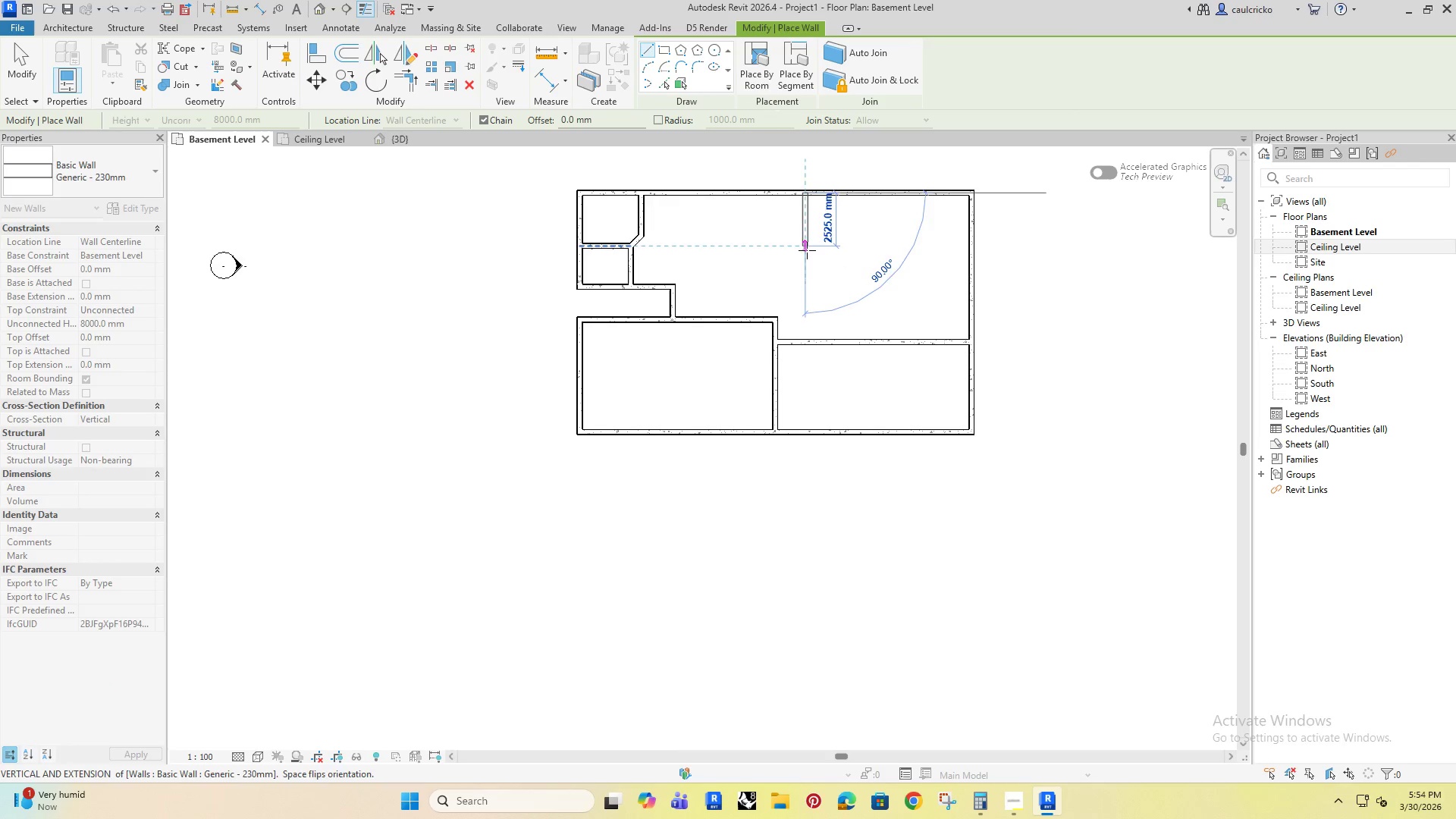 
left_click([807, 250])
 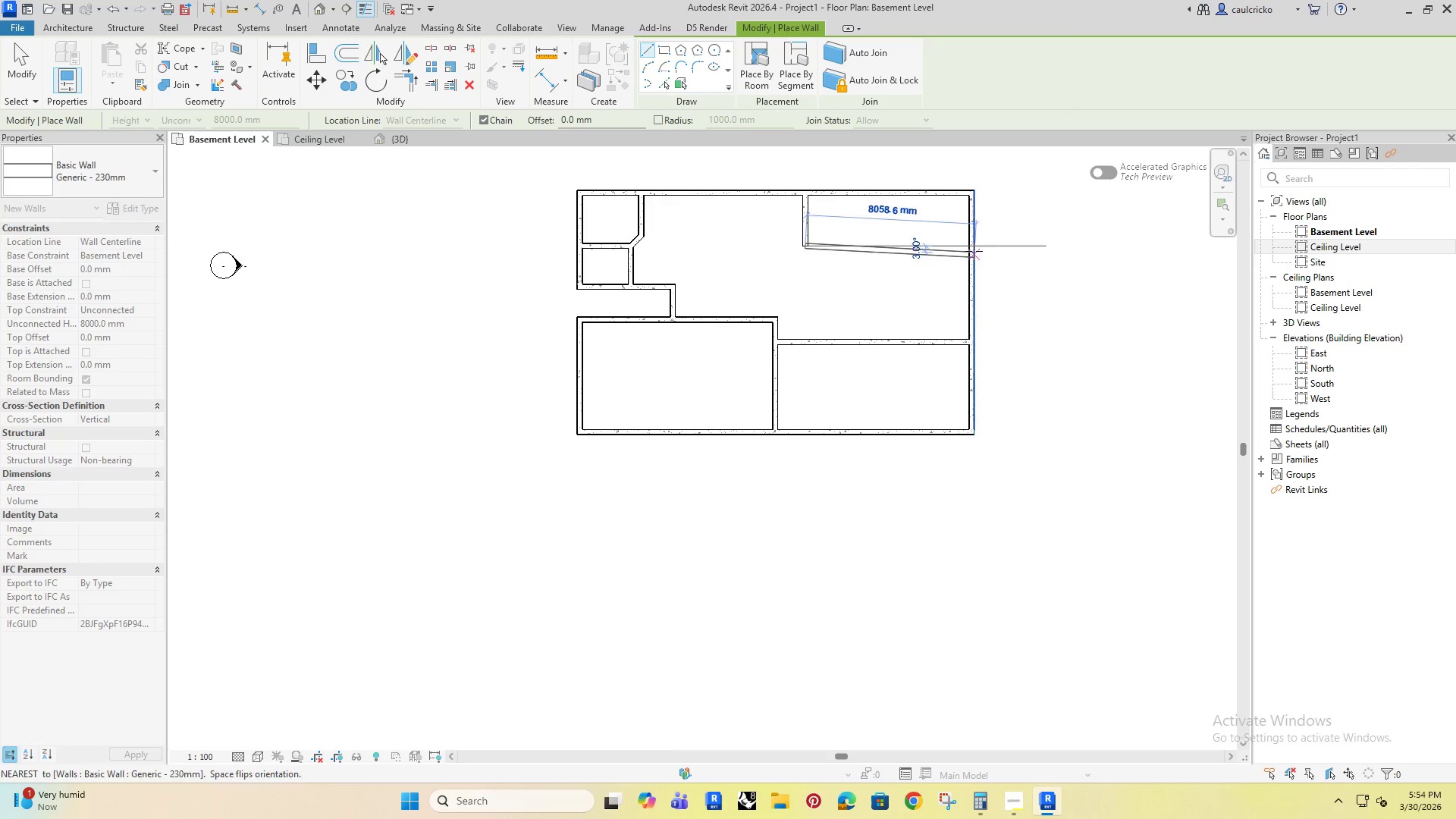 
left_click([971, 247])
 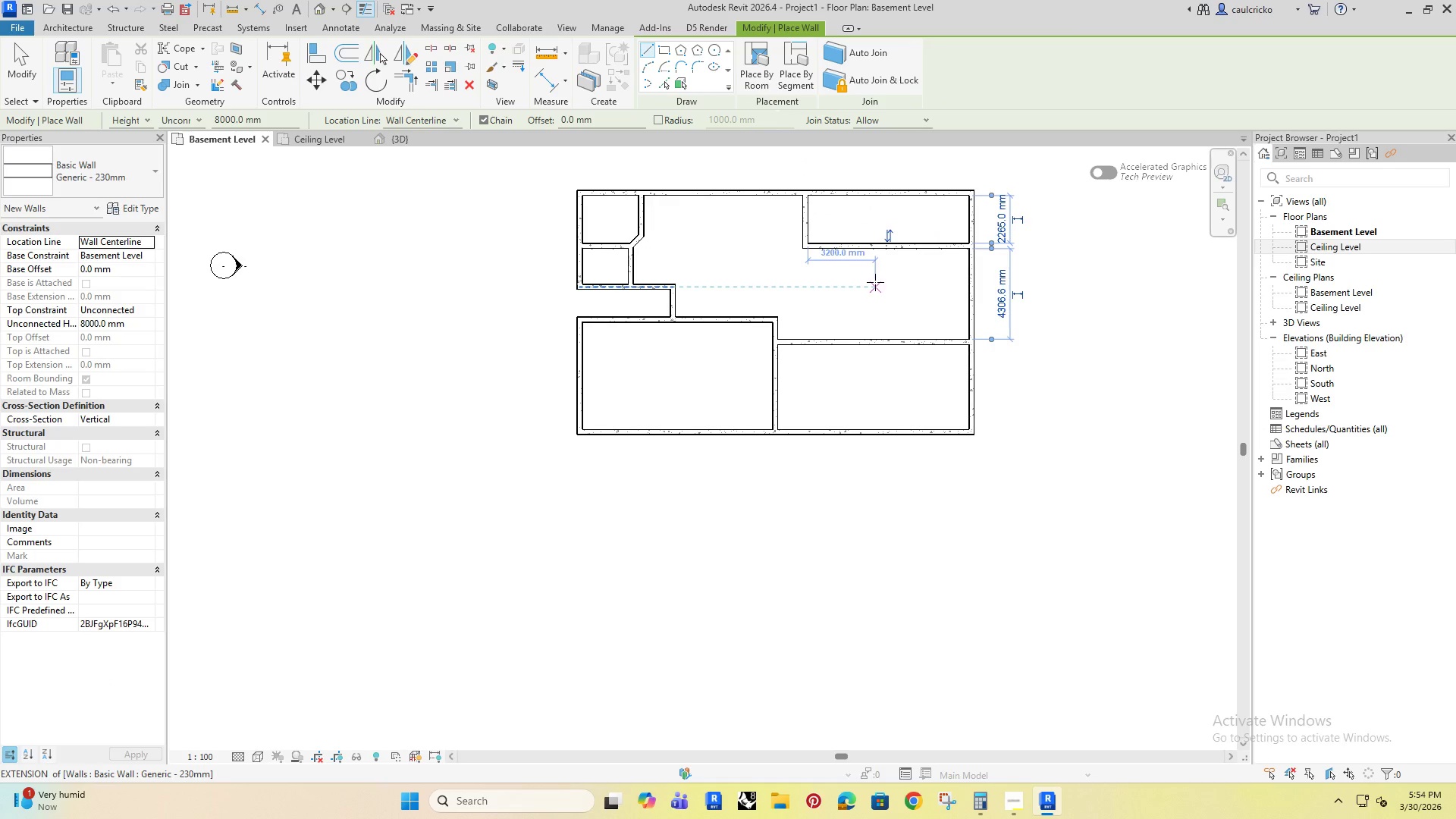 
key(Escape)
 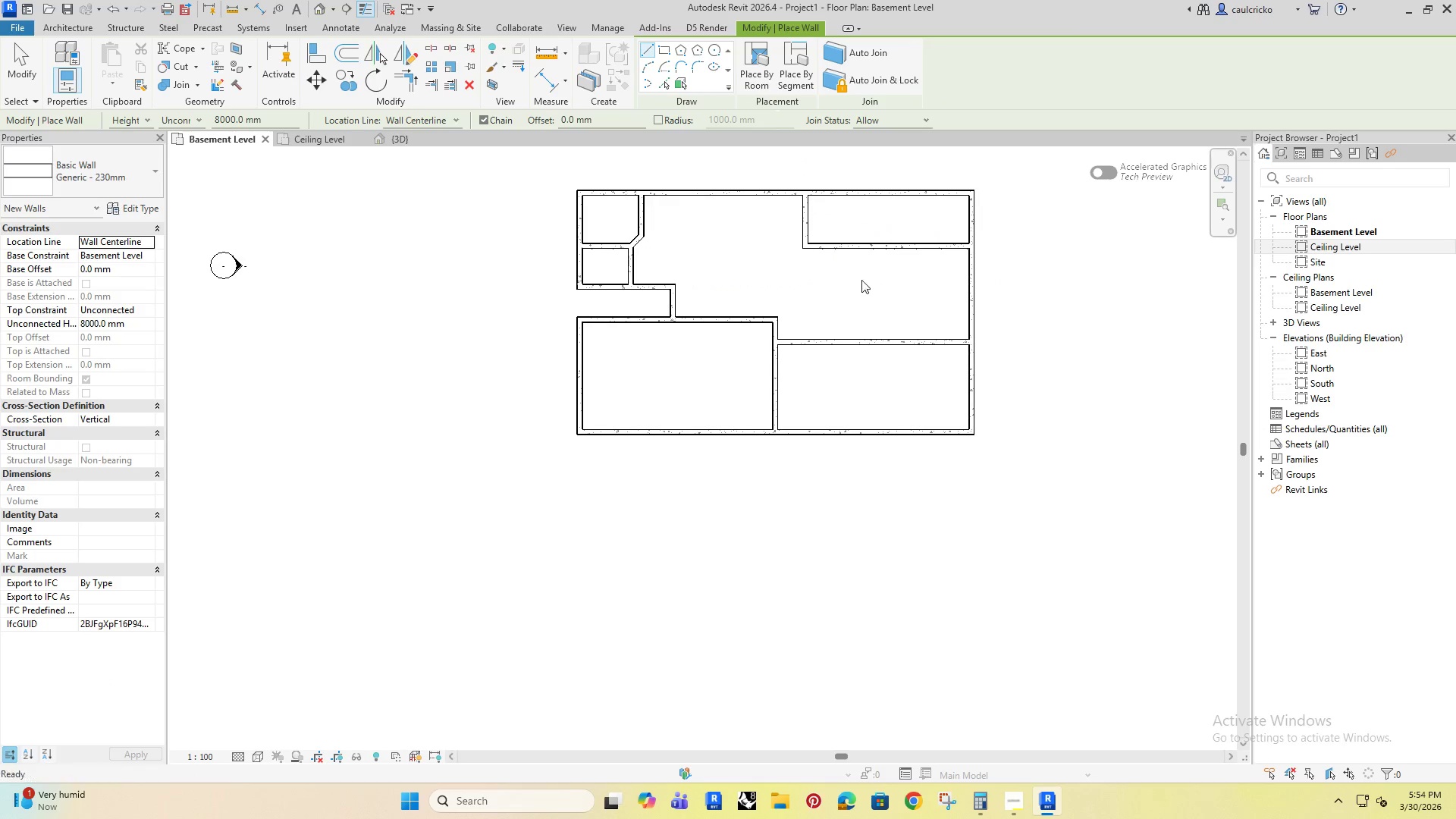 
key(Escape)
 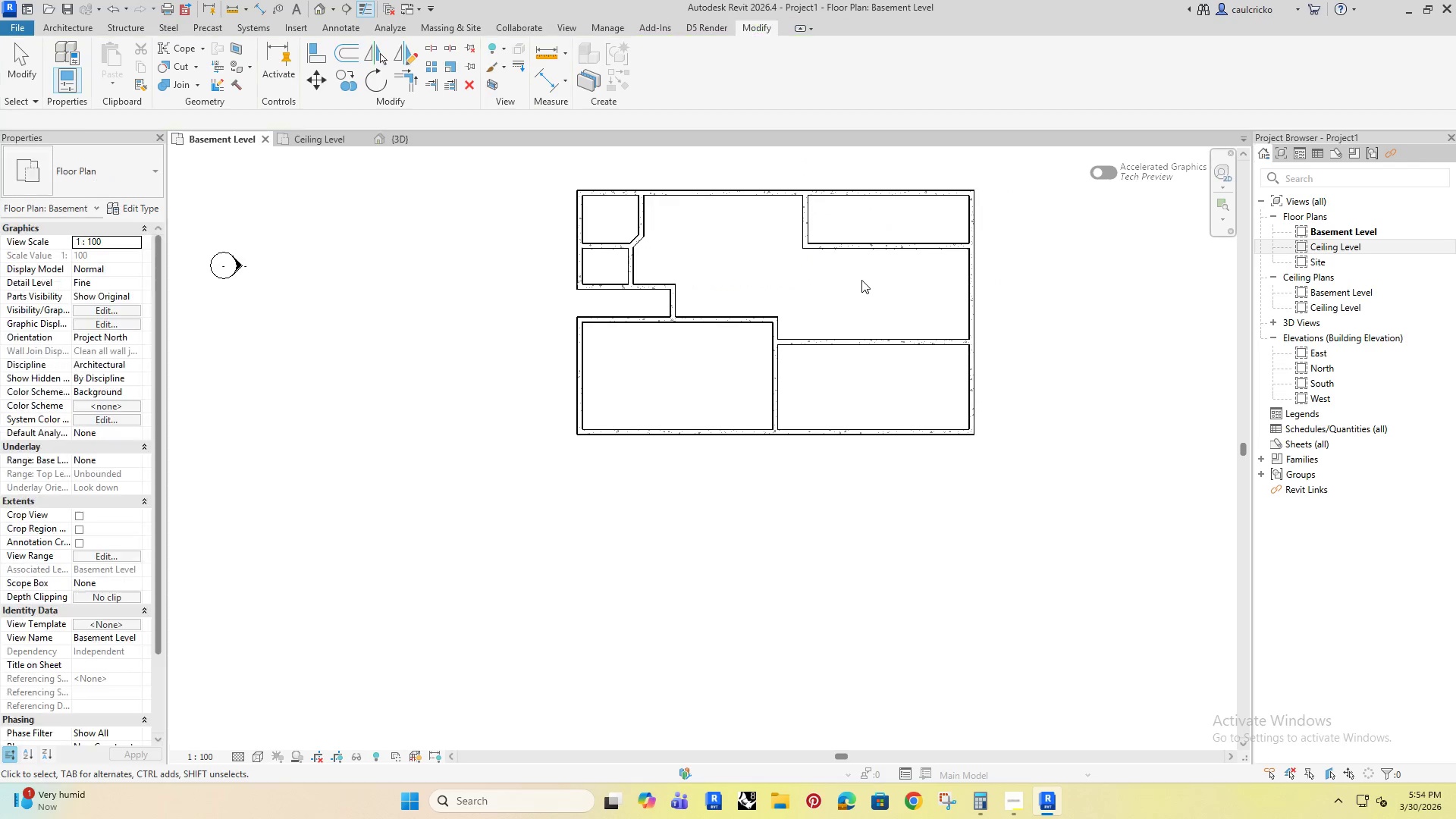 
key(Escape)
 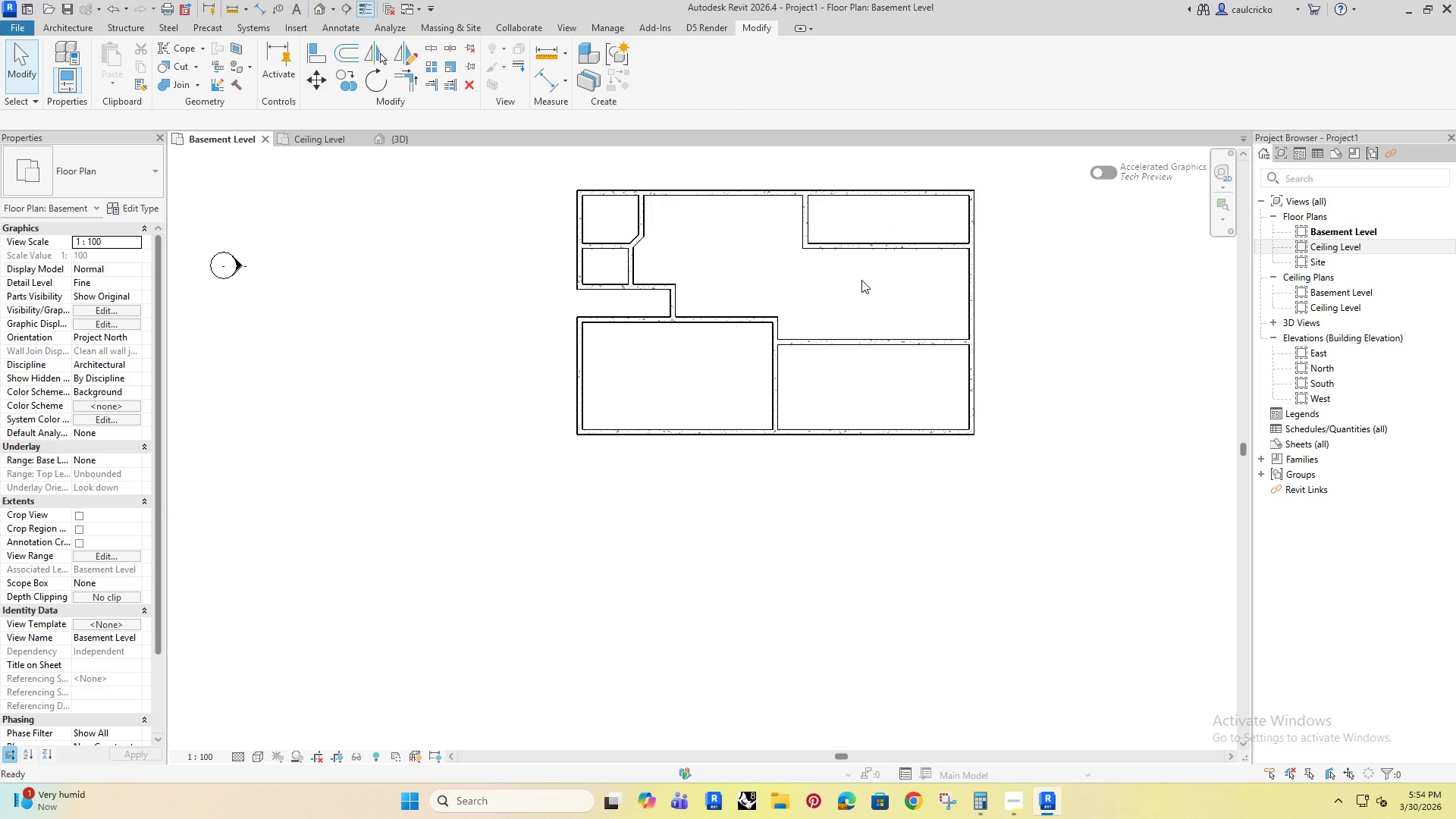 
key(Escape)
 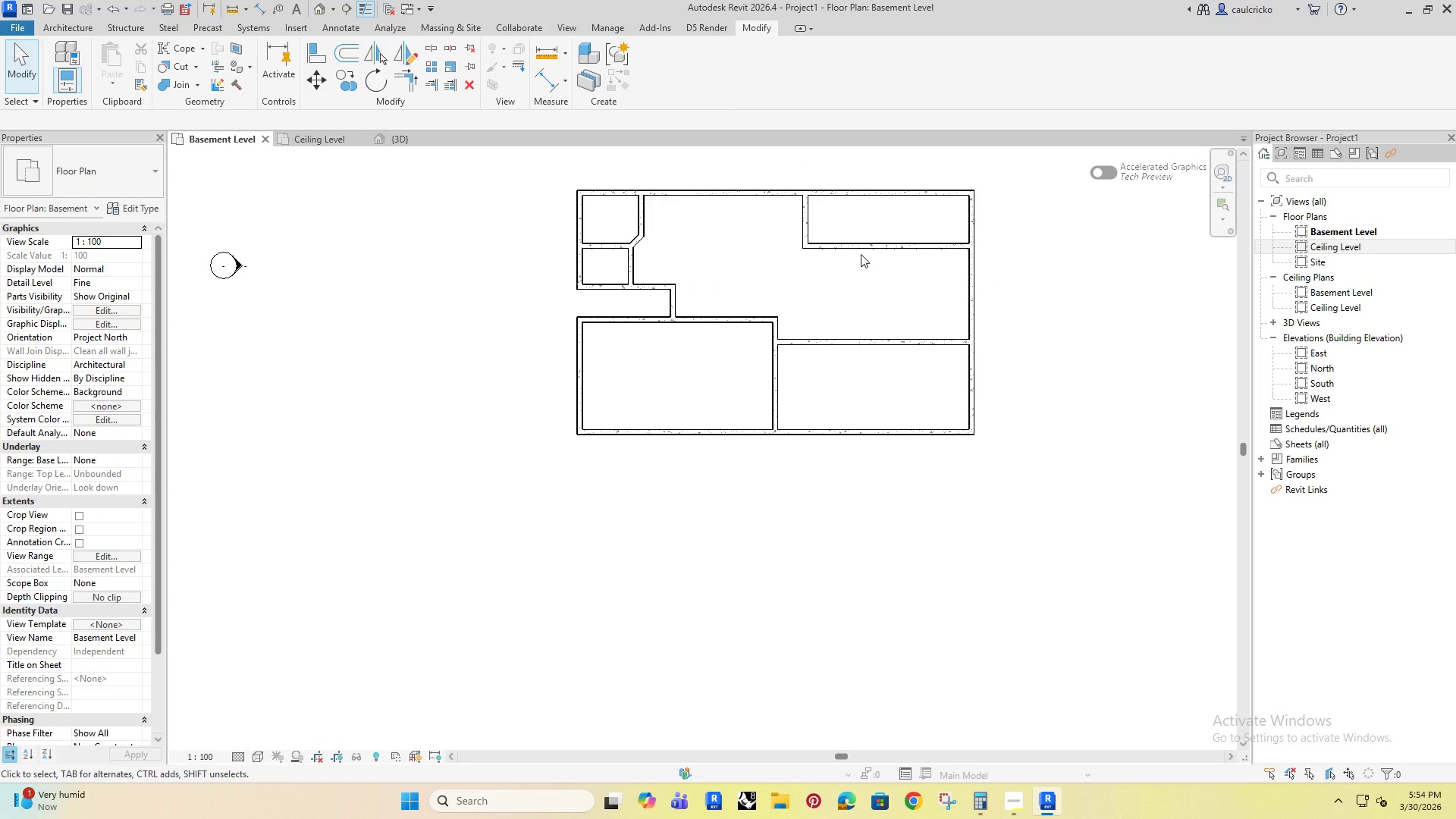 
left_click([850, 243])
 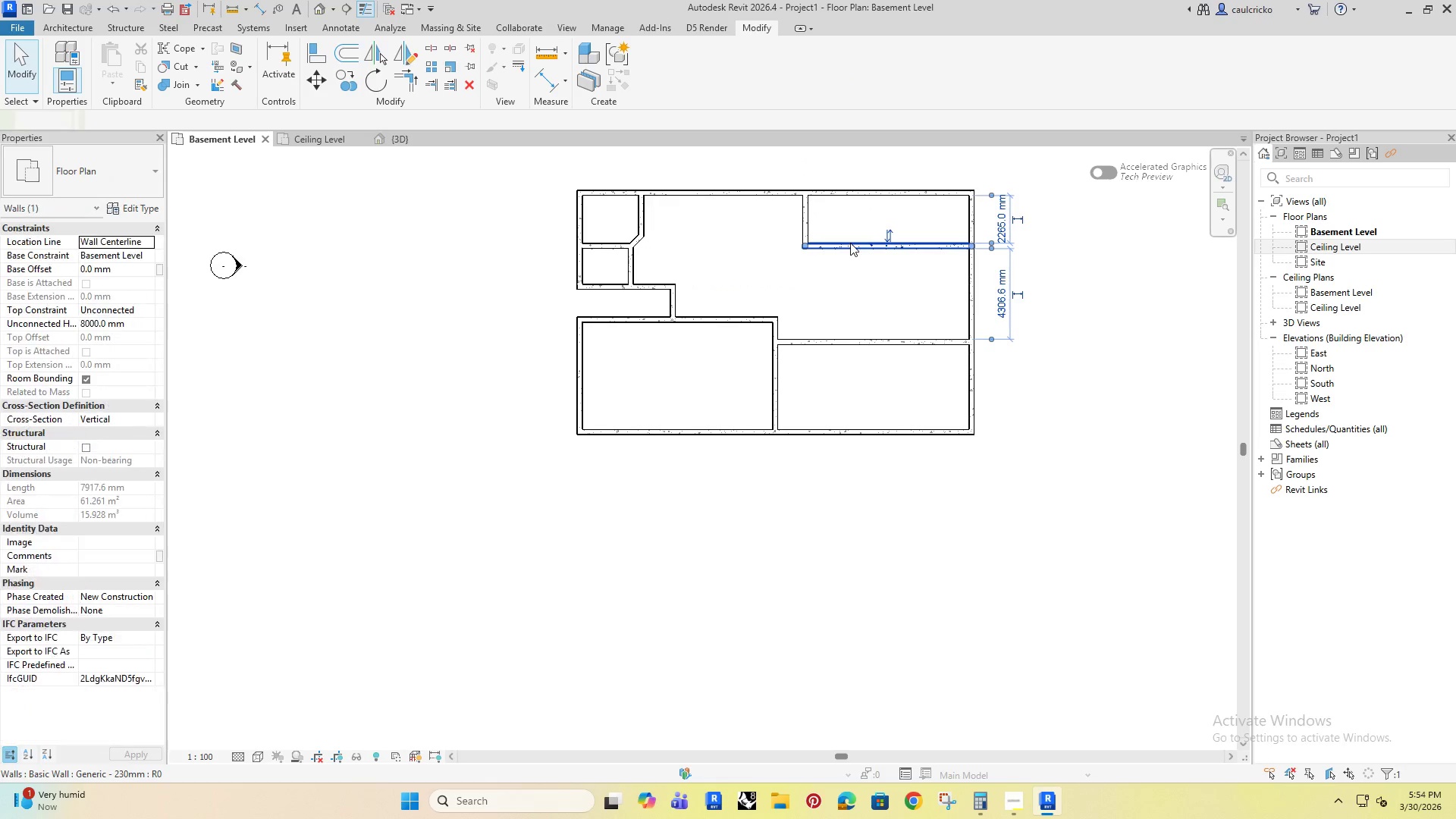 
key(ArrowDown)
 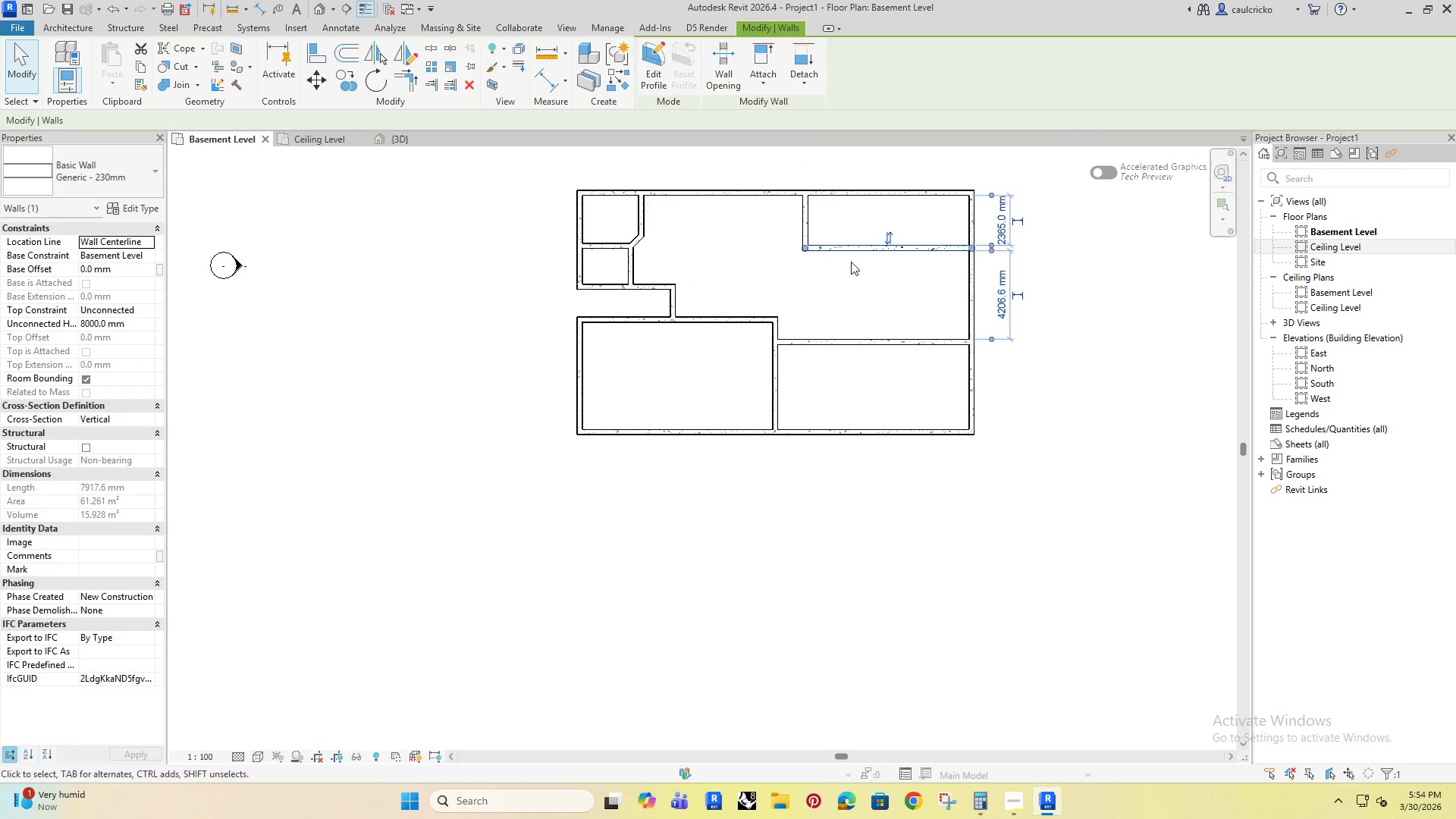 
key(ArrowDown)
 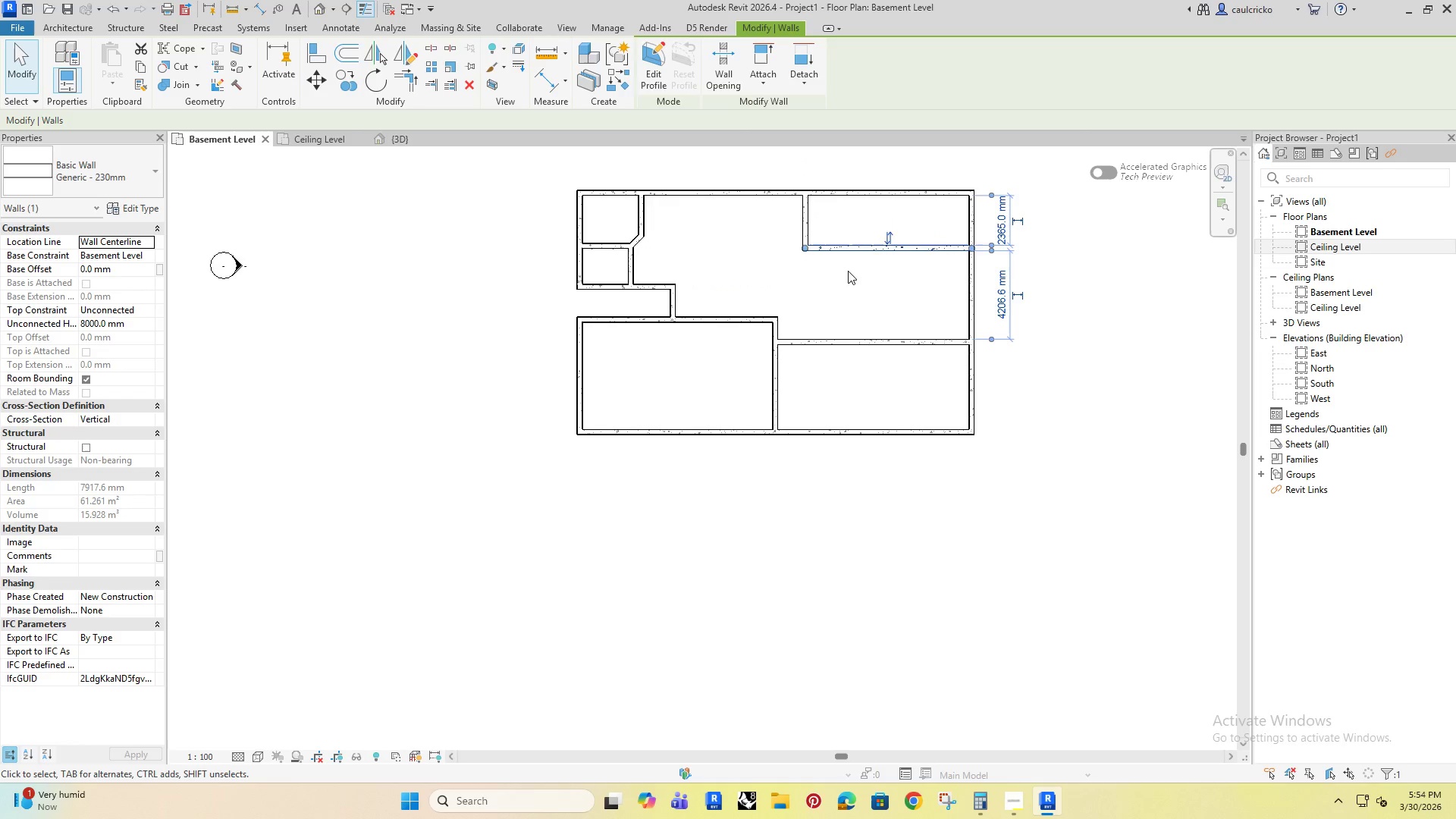 
key(ArrowDown)
 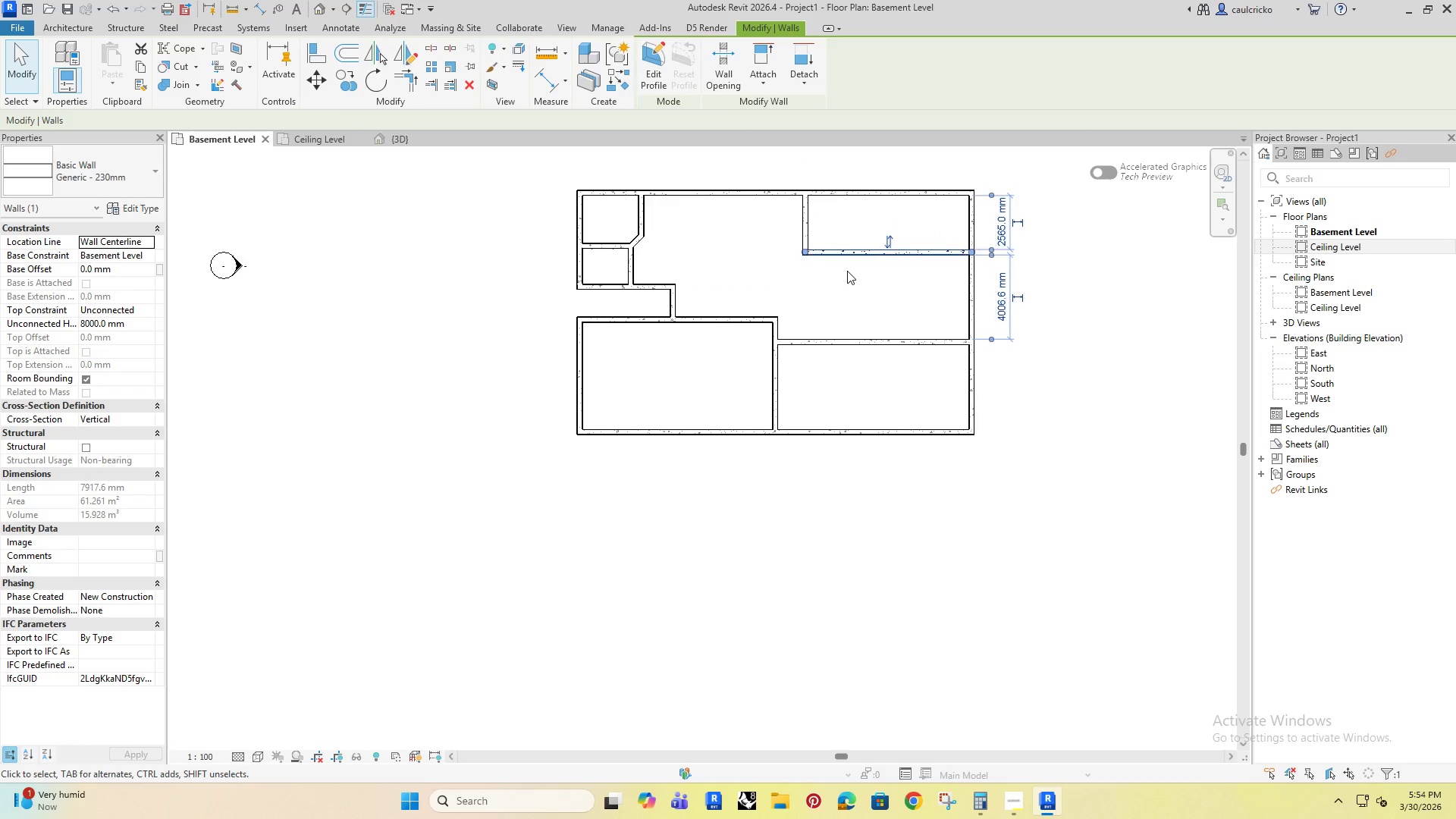 
key(ArrowDown)
 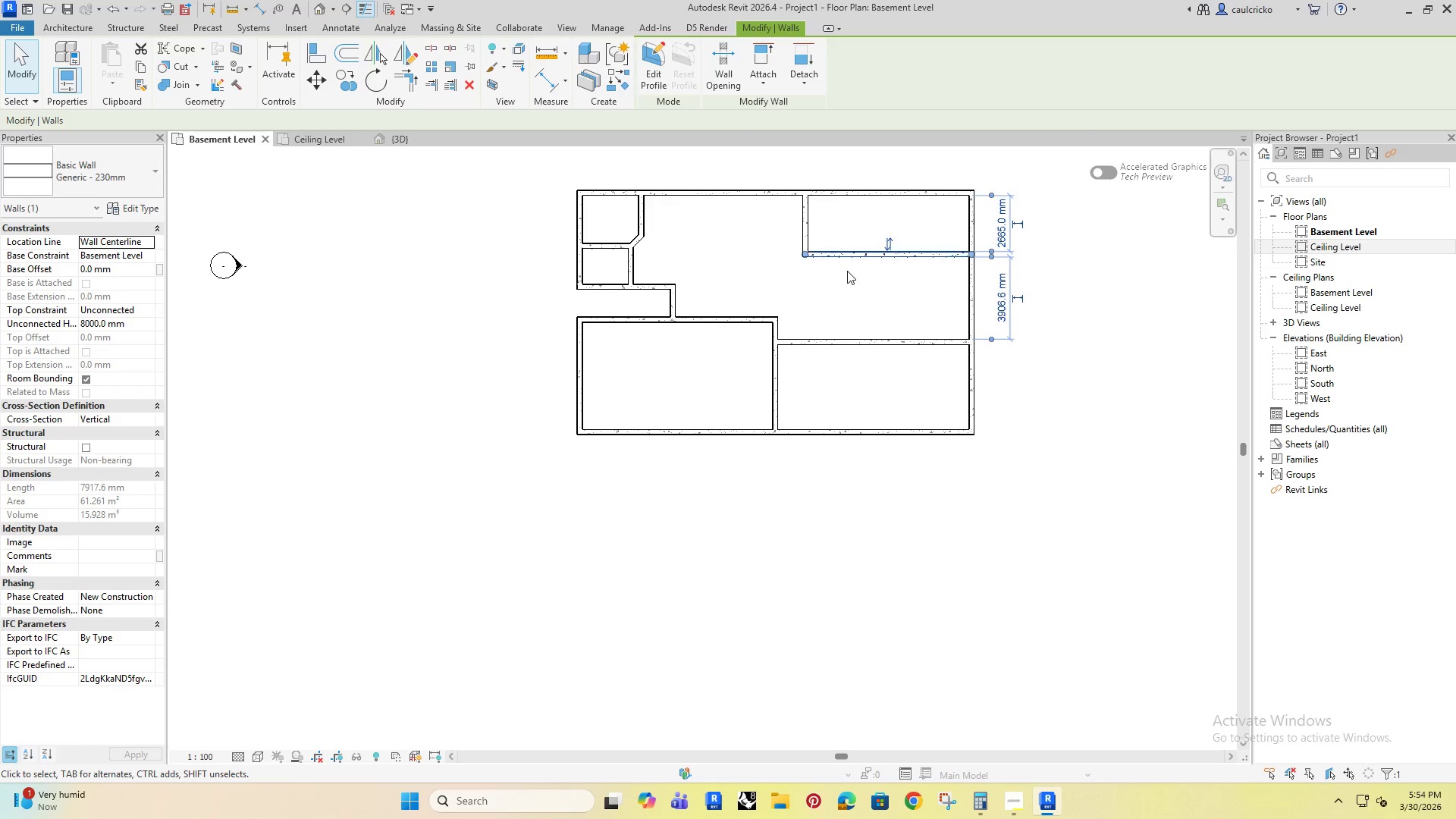 
left_click([847, 271])
 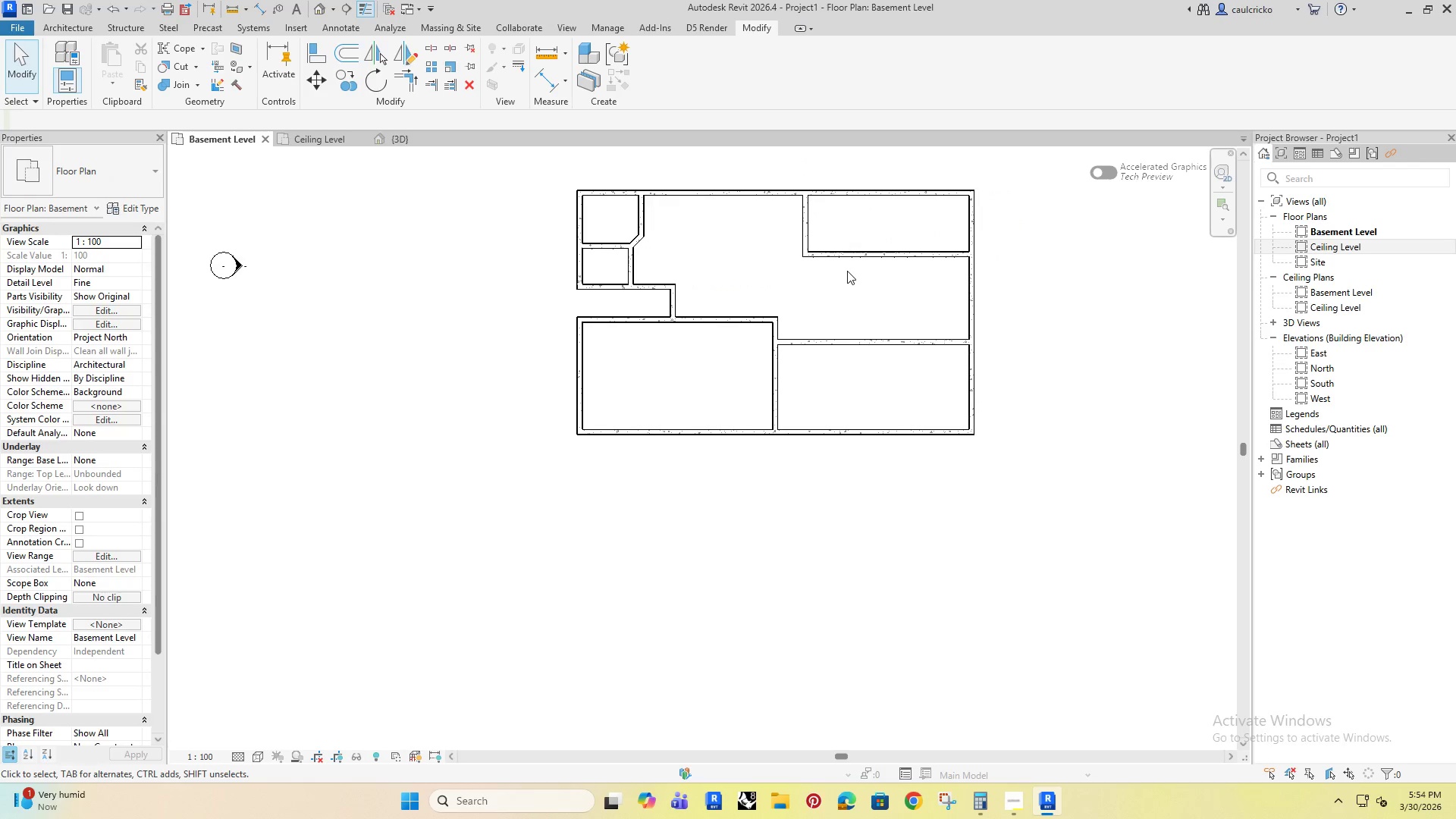 
type(al)
 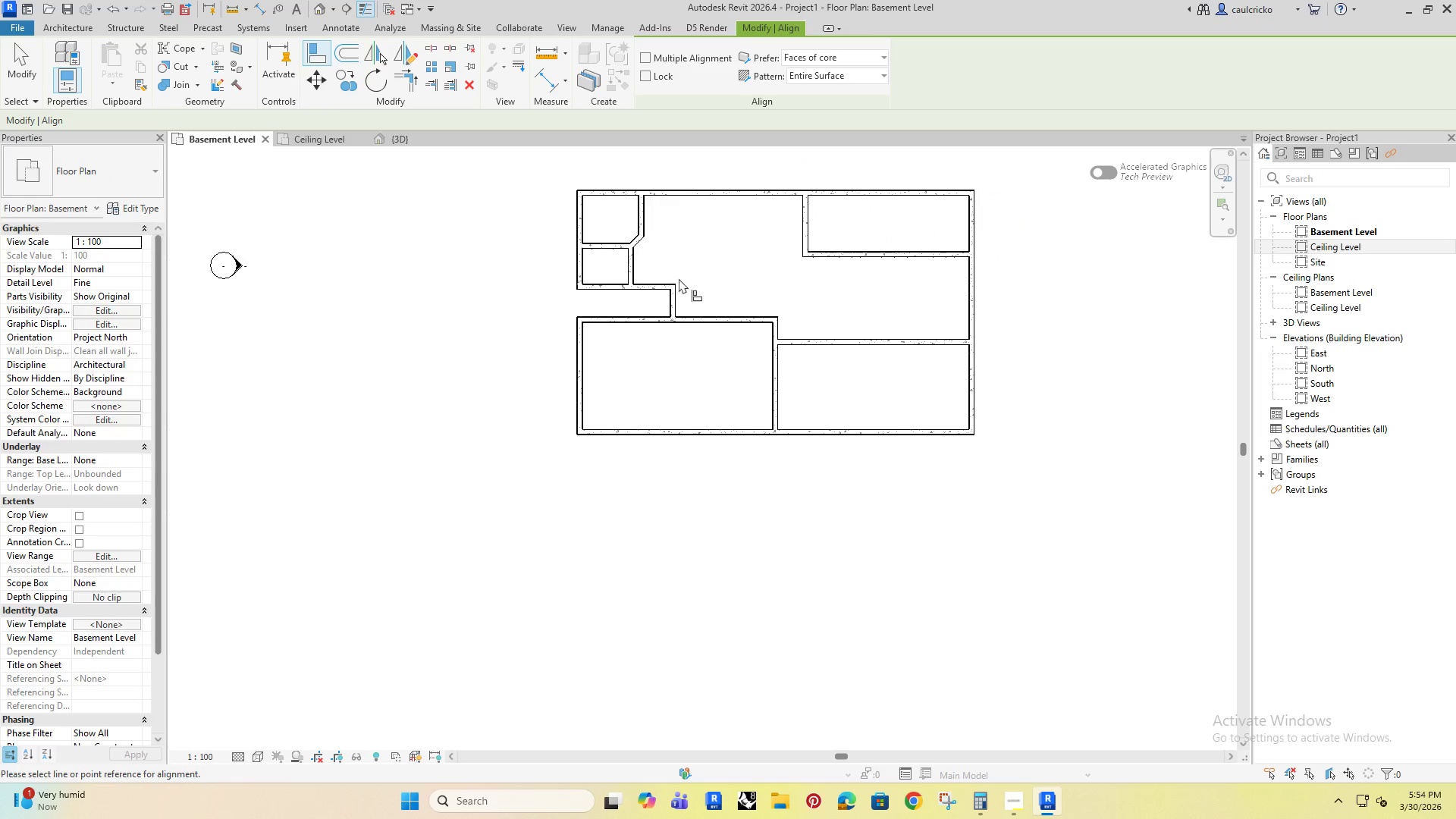 
left_click([657, 275])
 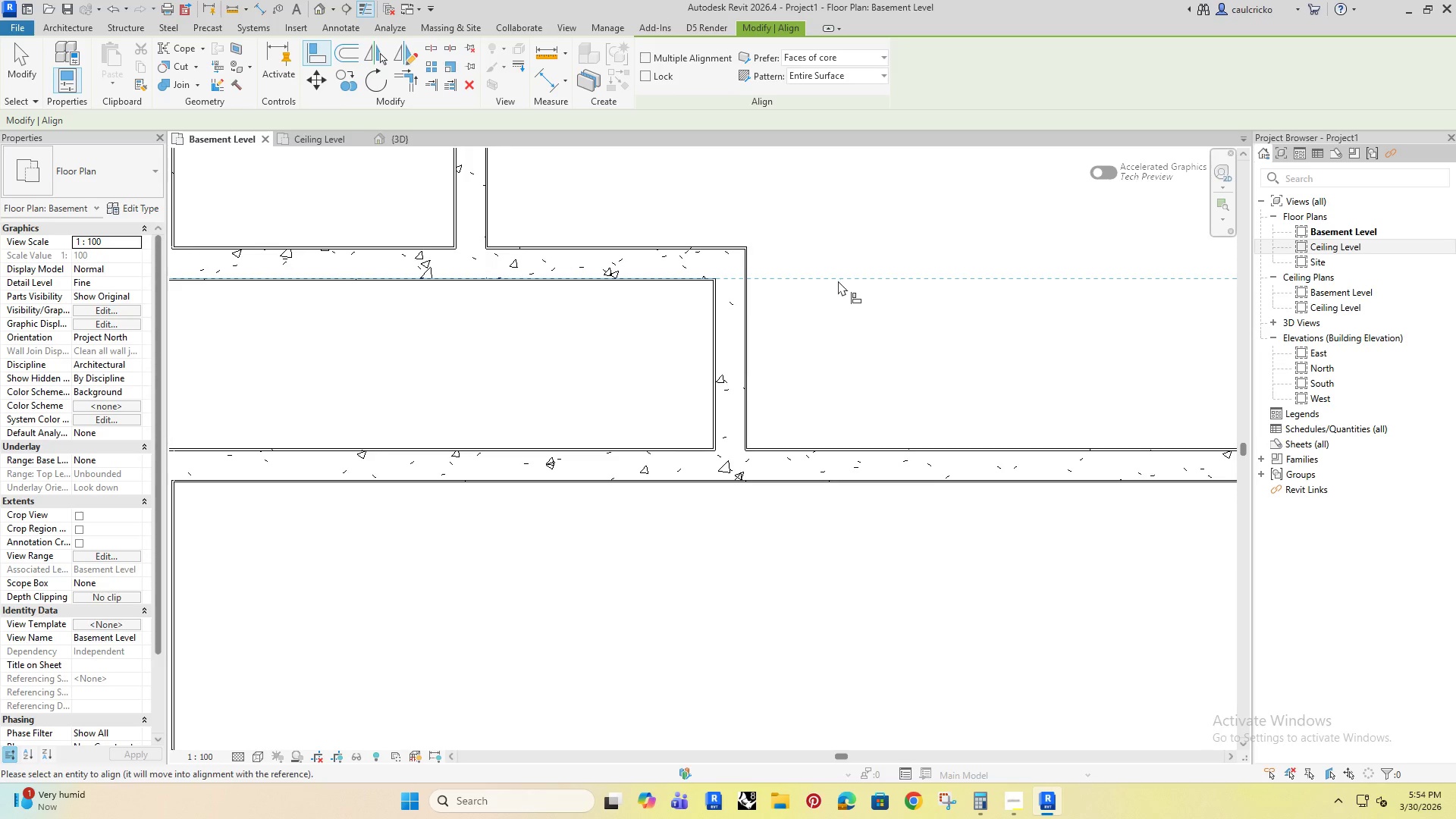 
scroll: coordinate [635, 277], scroll_direction: up, amount: 13.0
 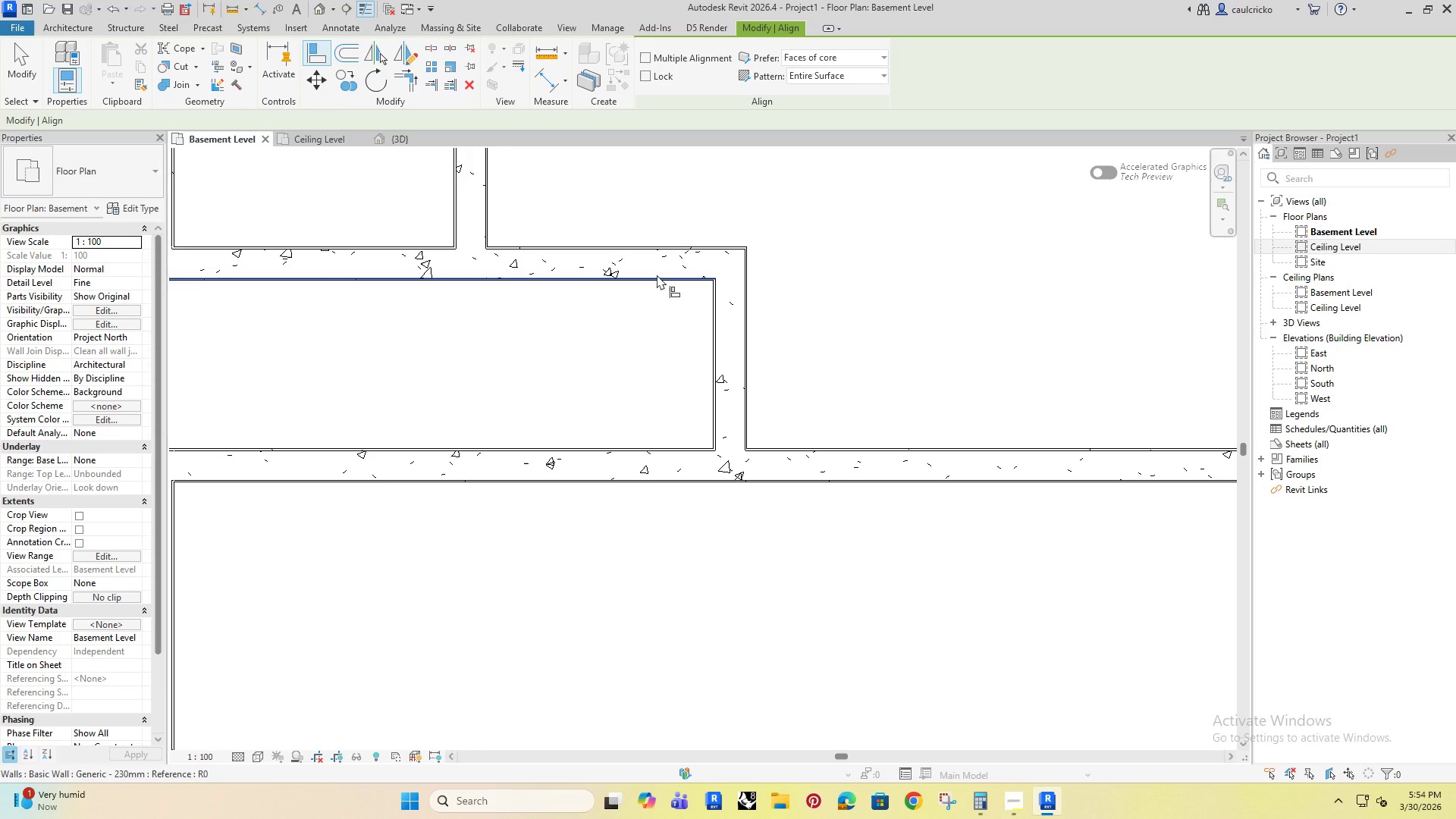 
left_click([888, 244])
 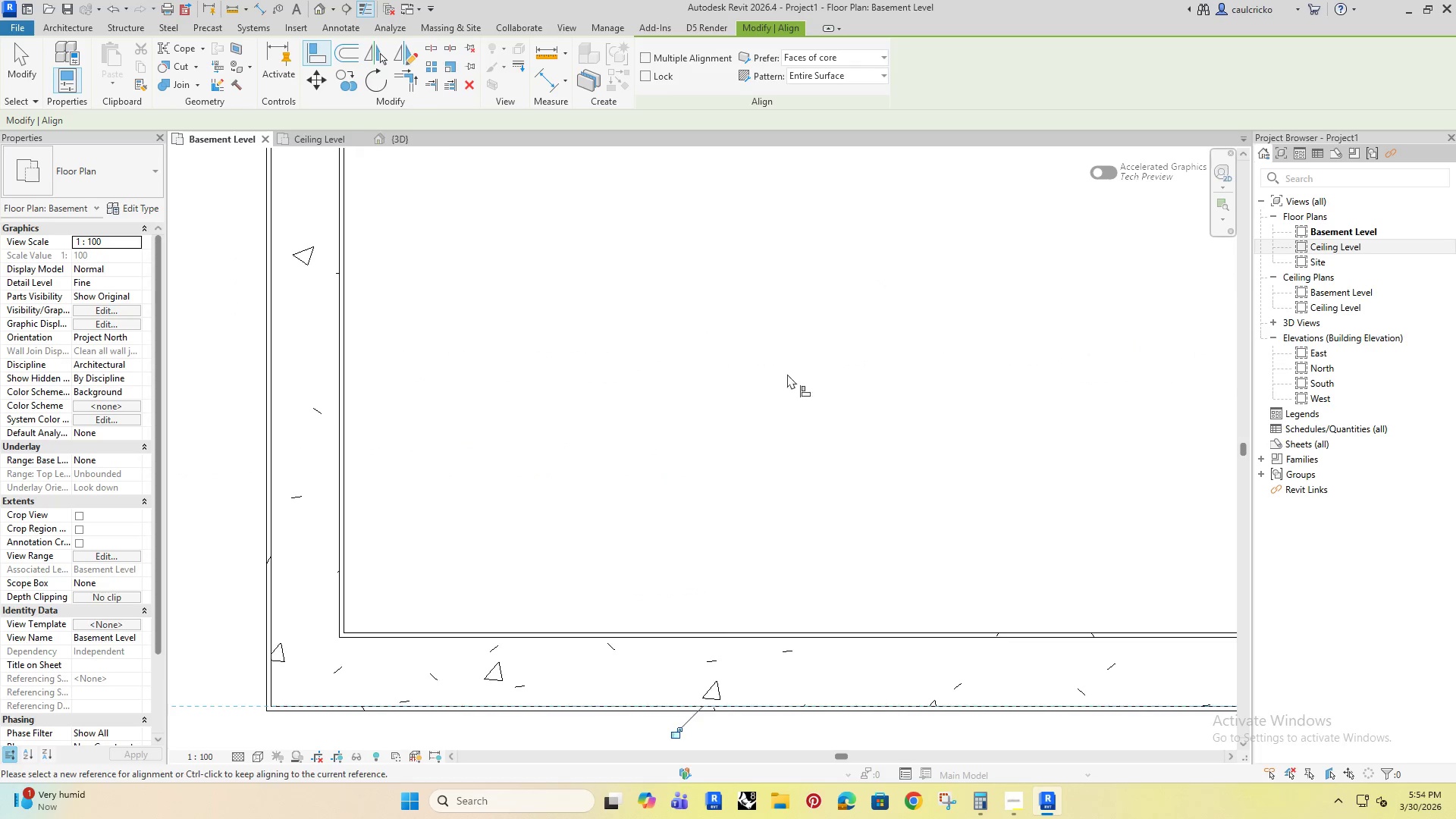 
scroll: coordinate [838, 281], scroll_direction: down, amount: 5.0
 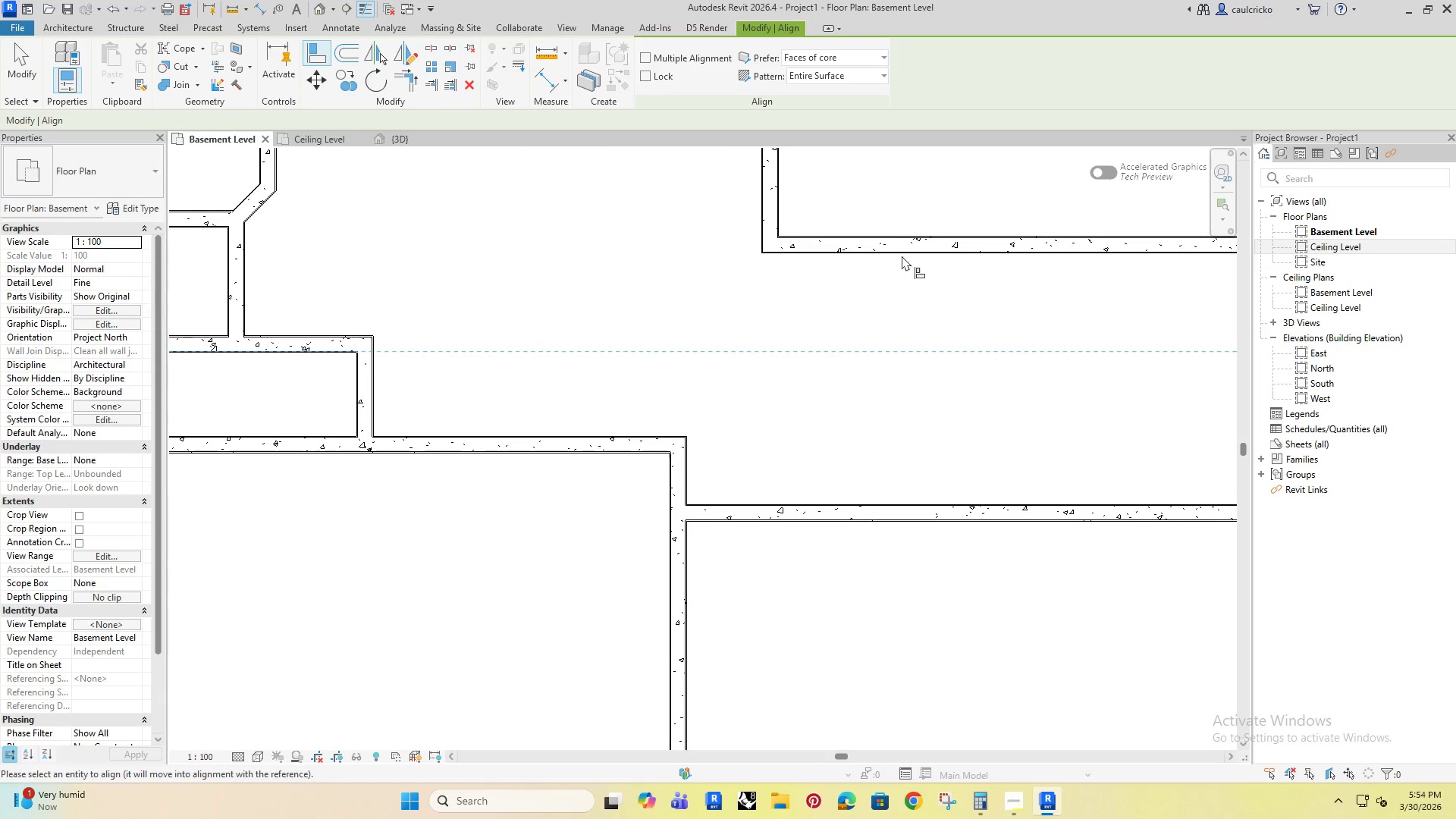 
scroll: coordinate [880, 248], scroll_direction: up, amount: 11.0
 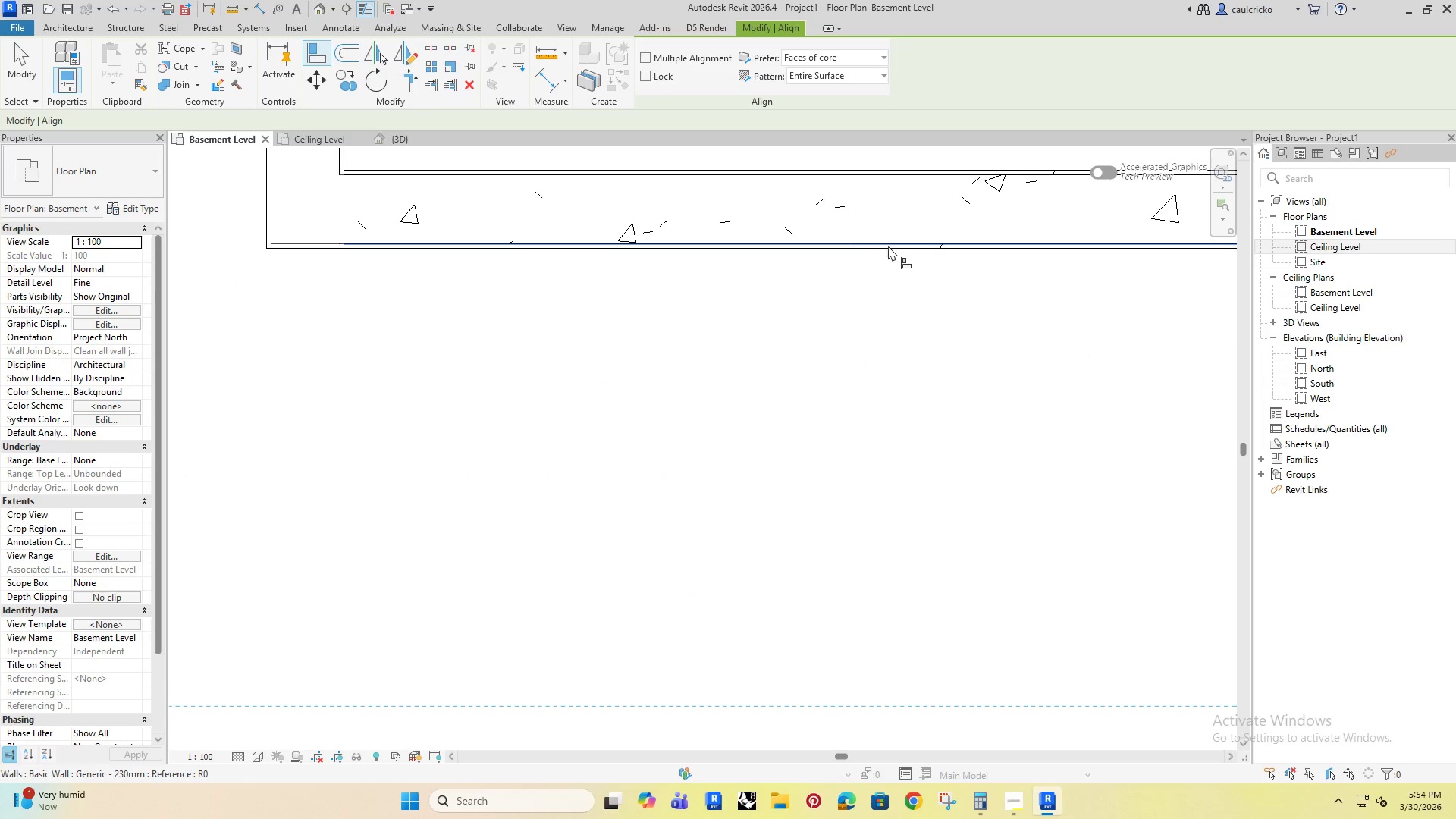 
key(Escape)
 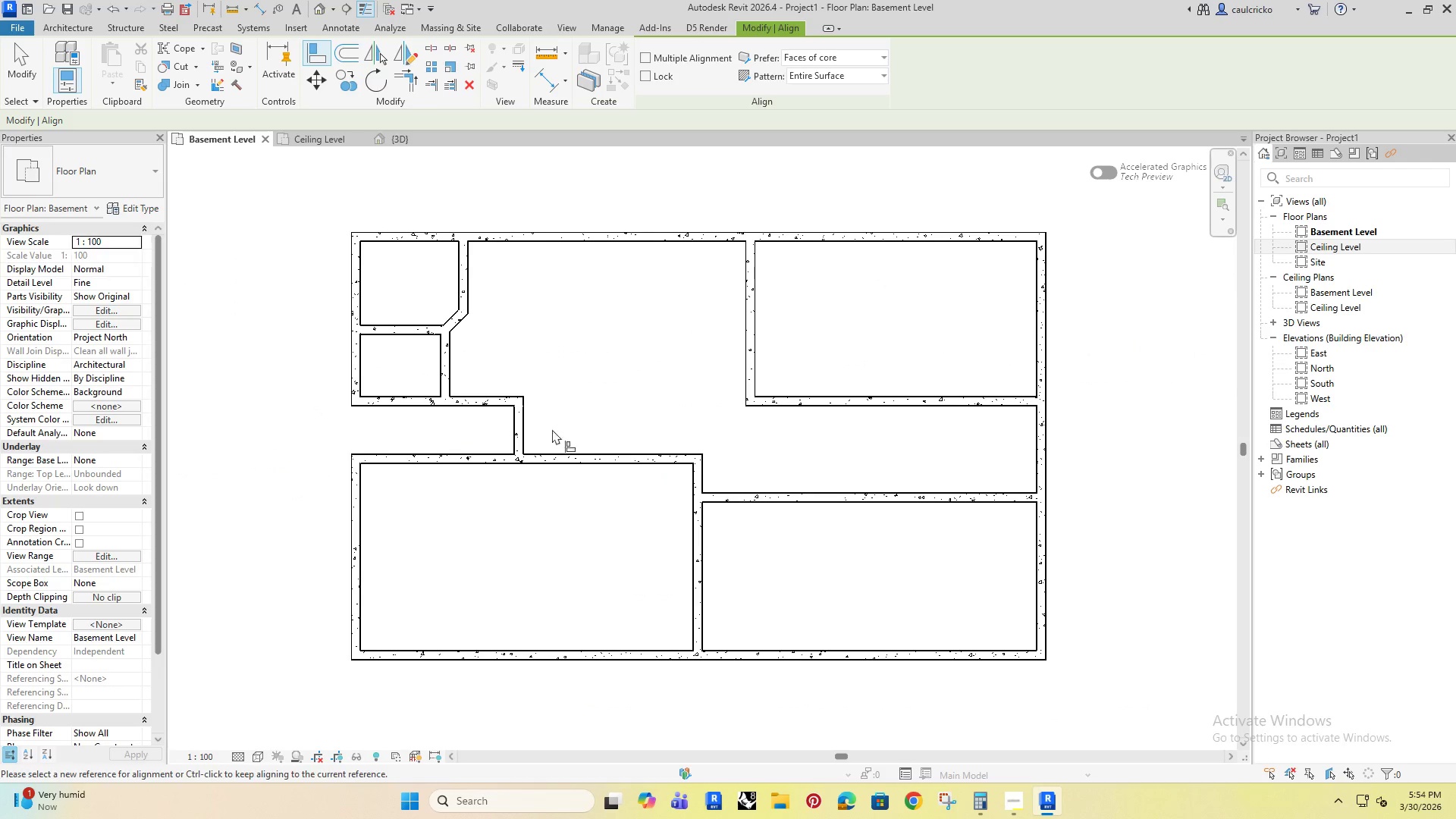 
key(Escape)
 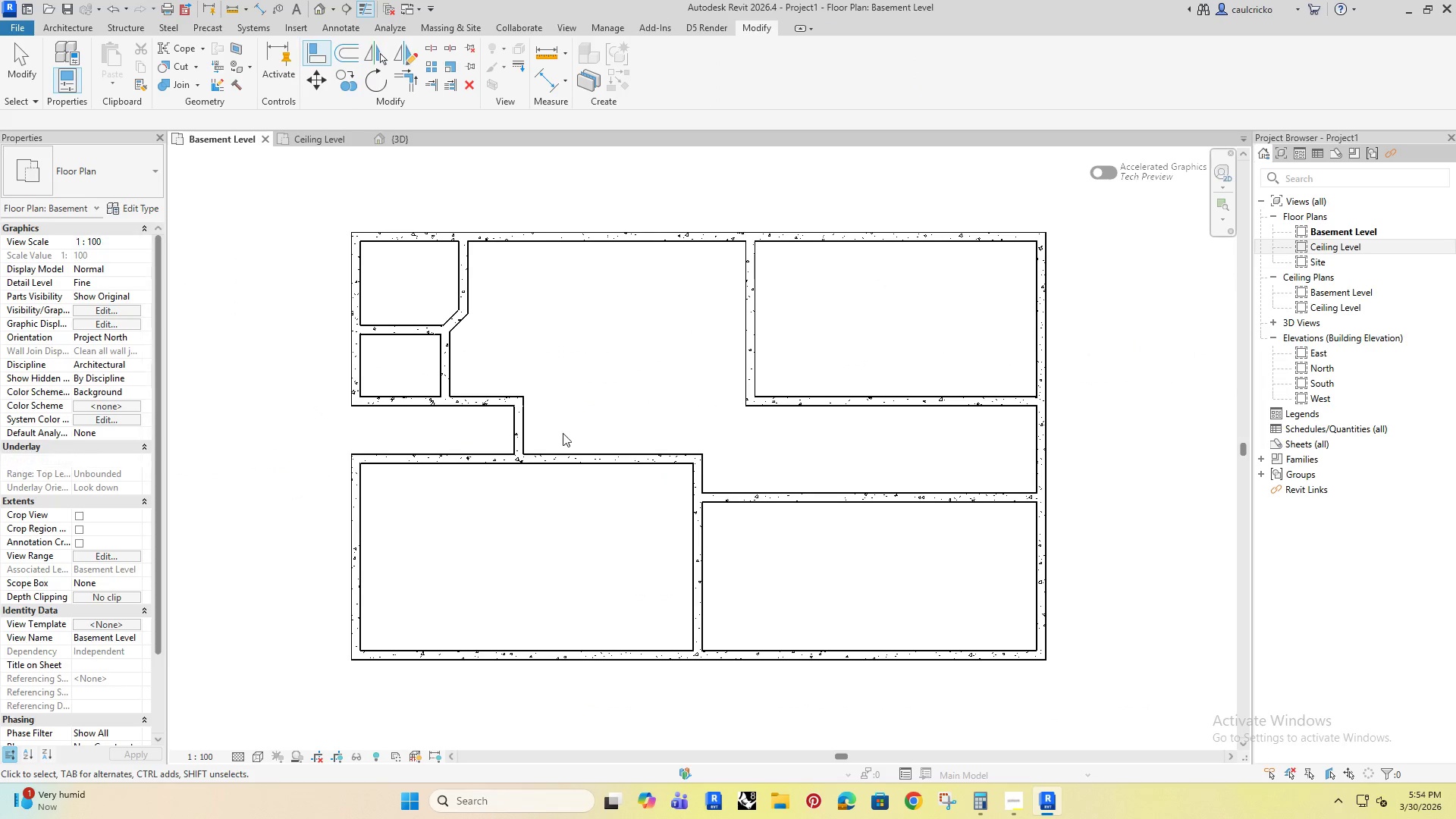 
key(Escape)
 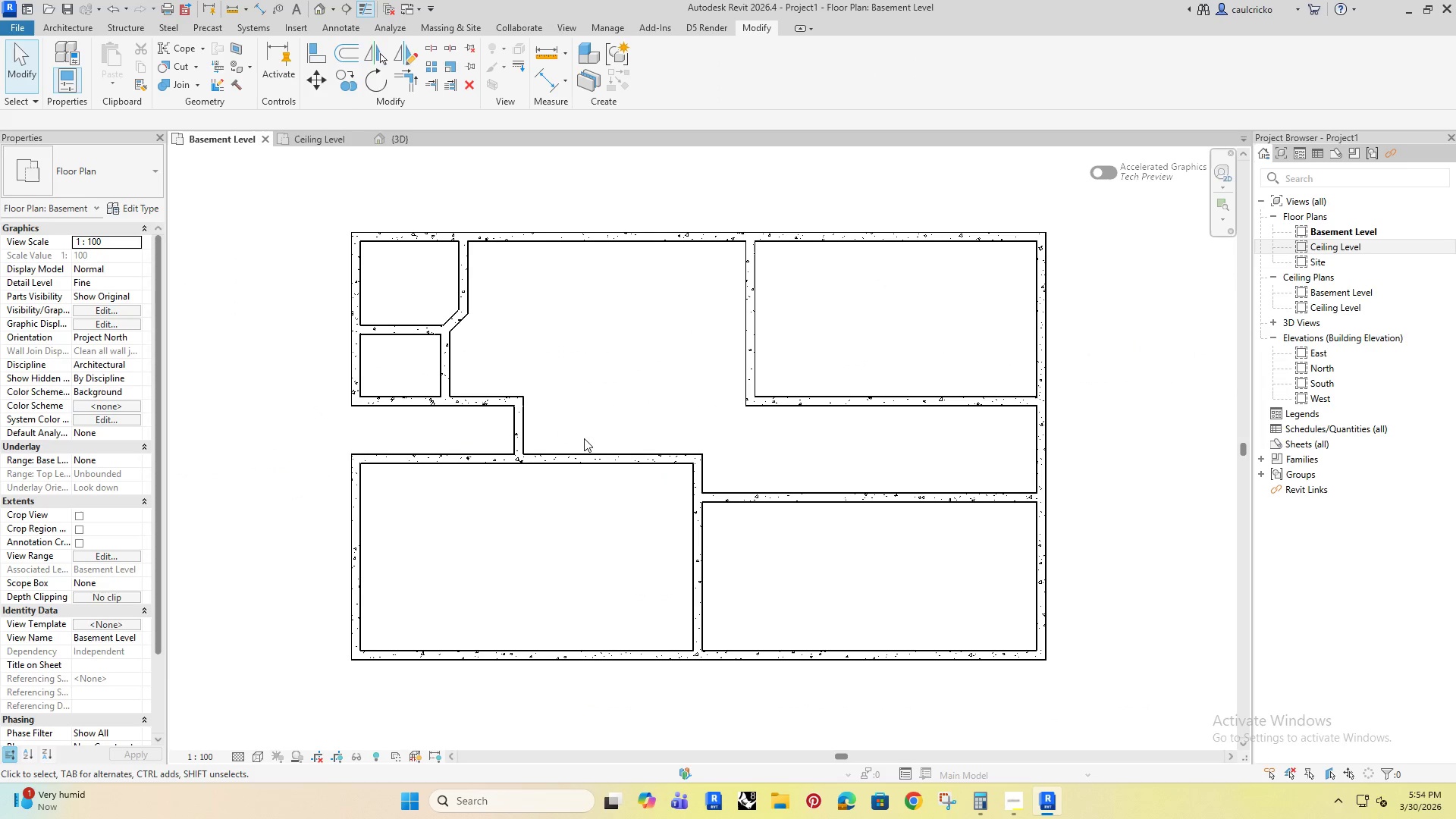 
key(Escape)
 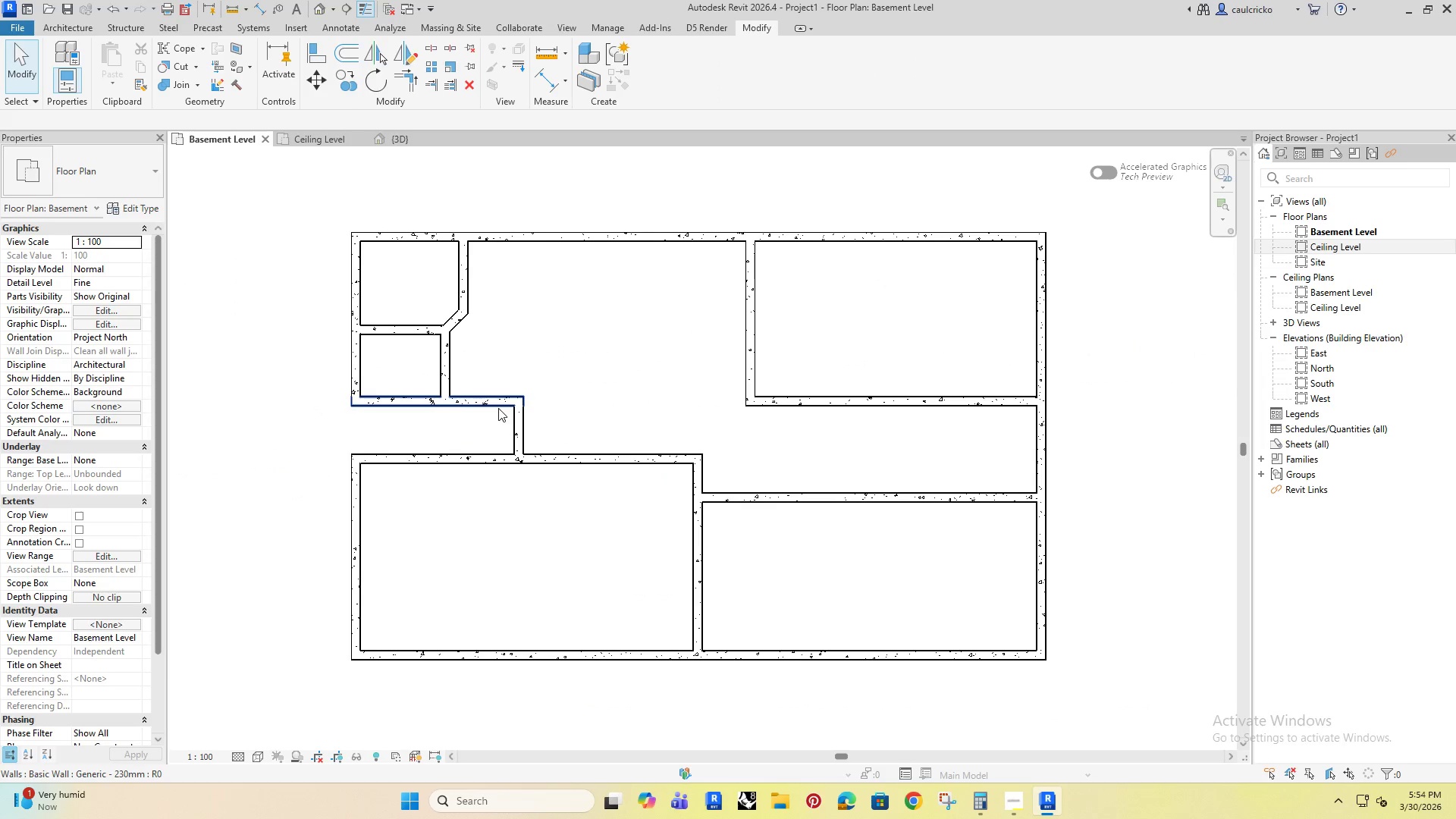 
scroll: coordinate [767, 391], scroll_direction: down, amount: 15.0
 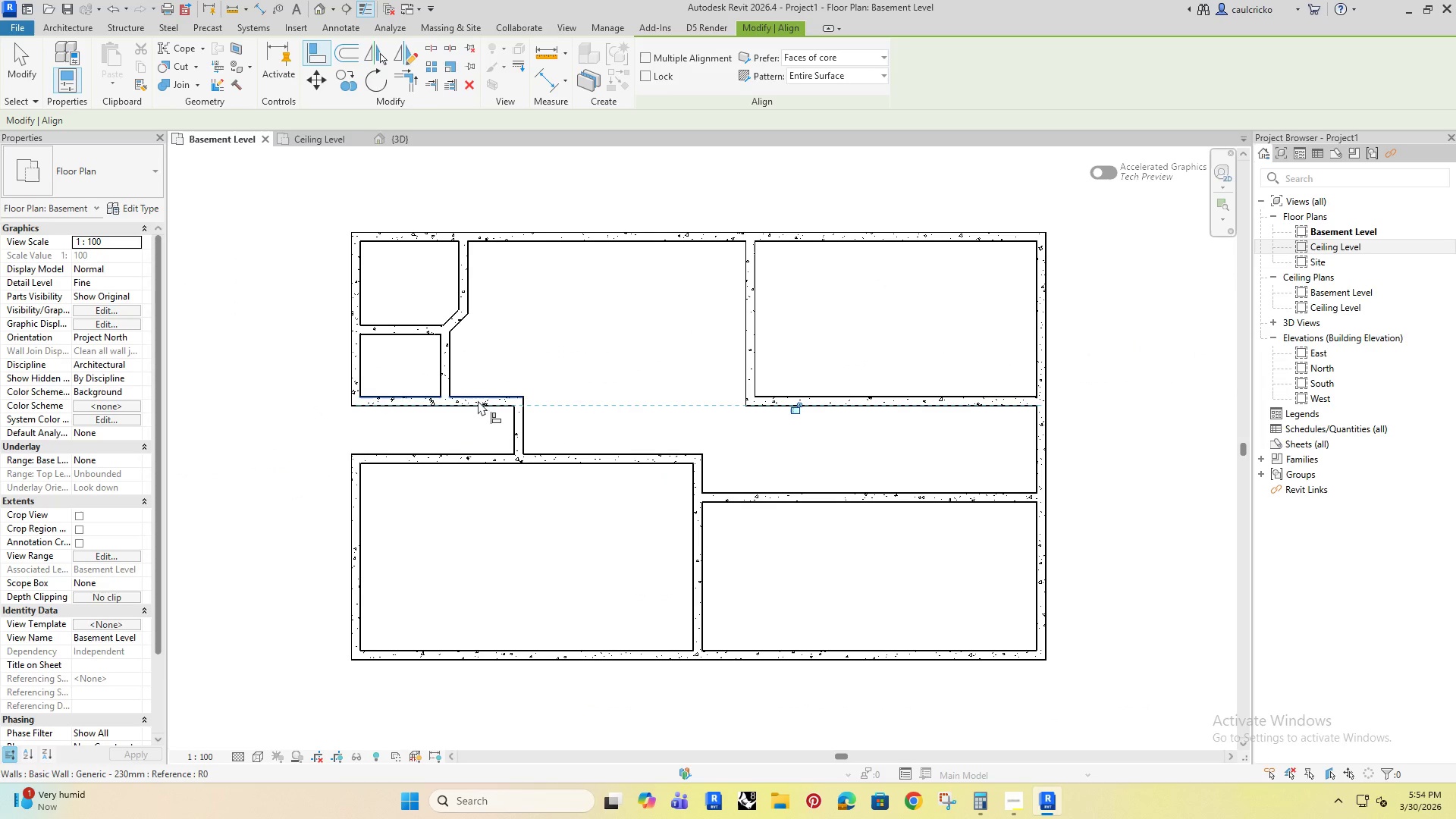 
left_click([490, 403])
 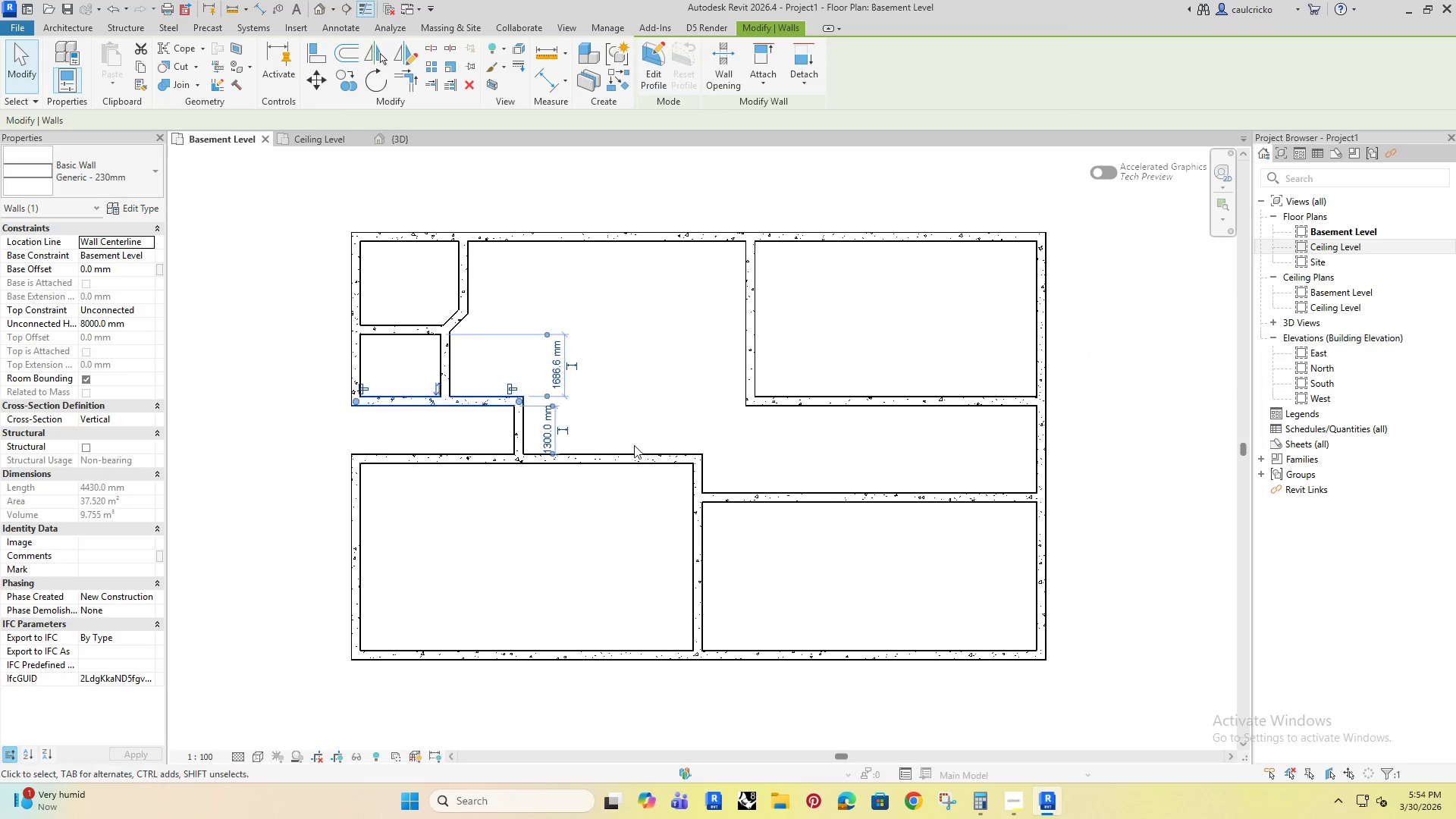 
key(Control+ControlRight)
 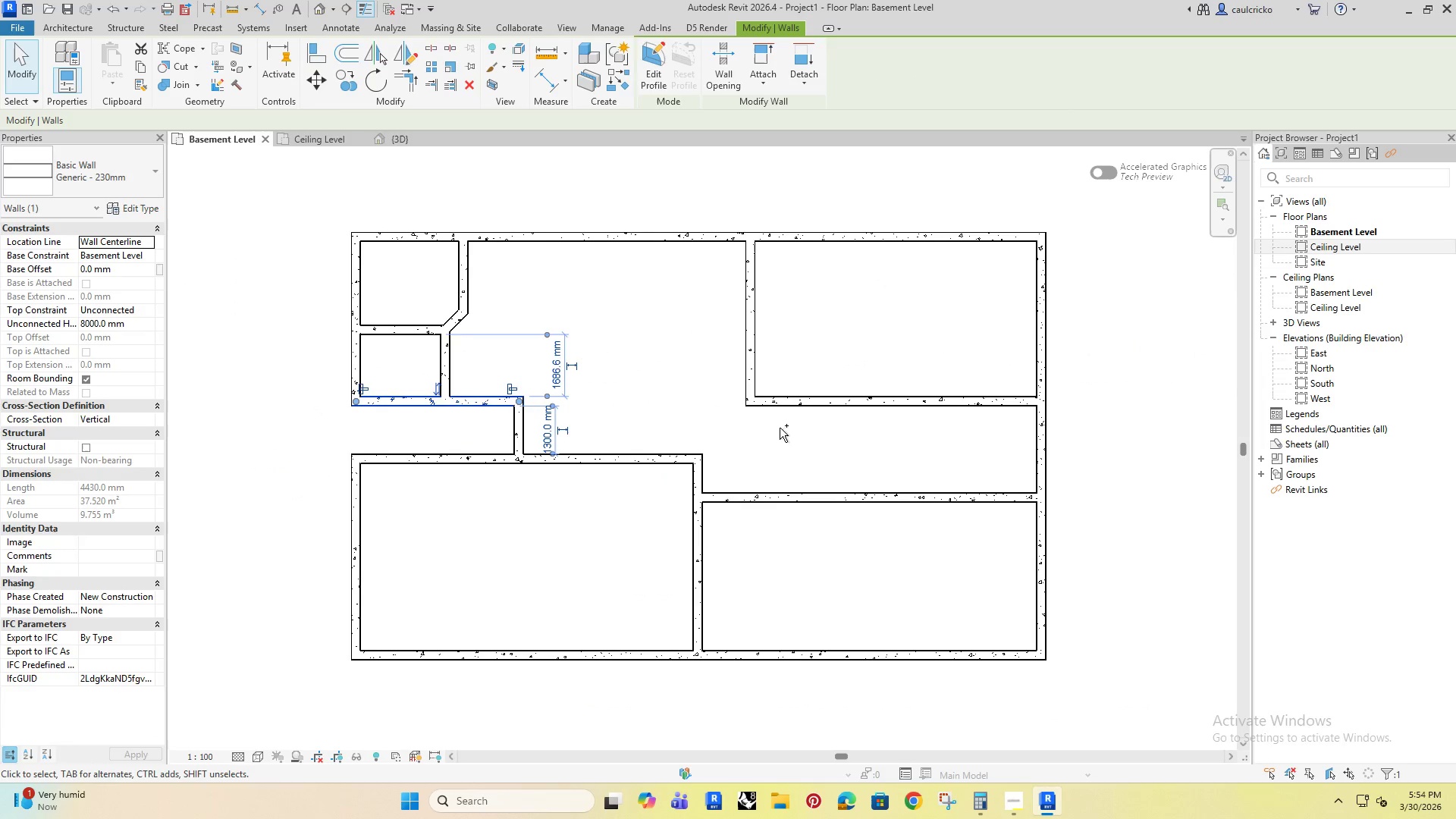 
hold_key(key=ControlRight, duration=0.75)
left_click([797, 399])
 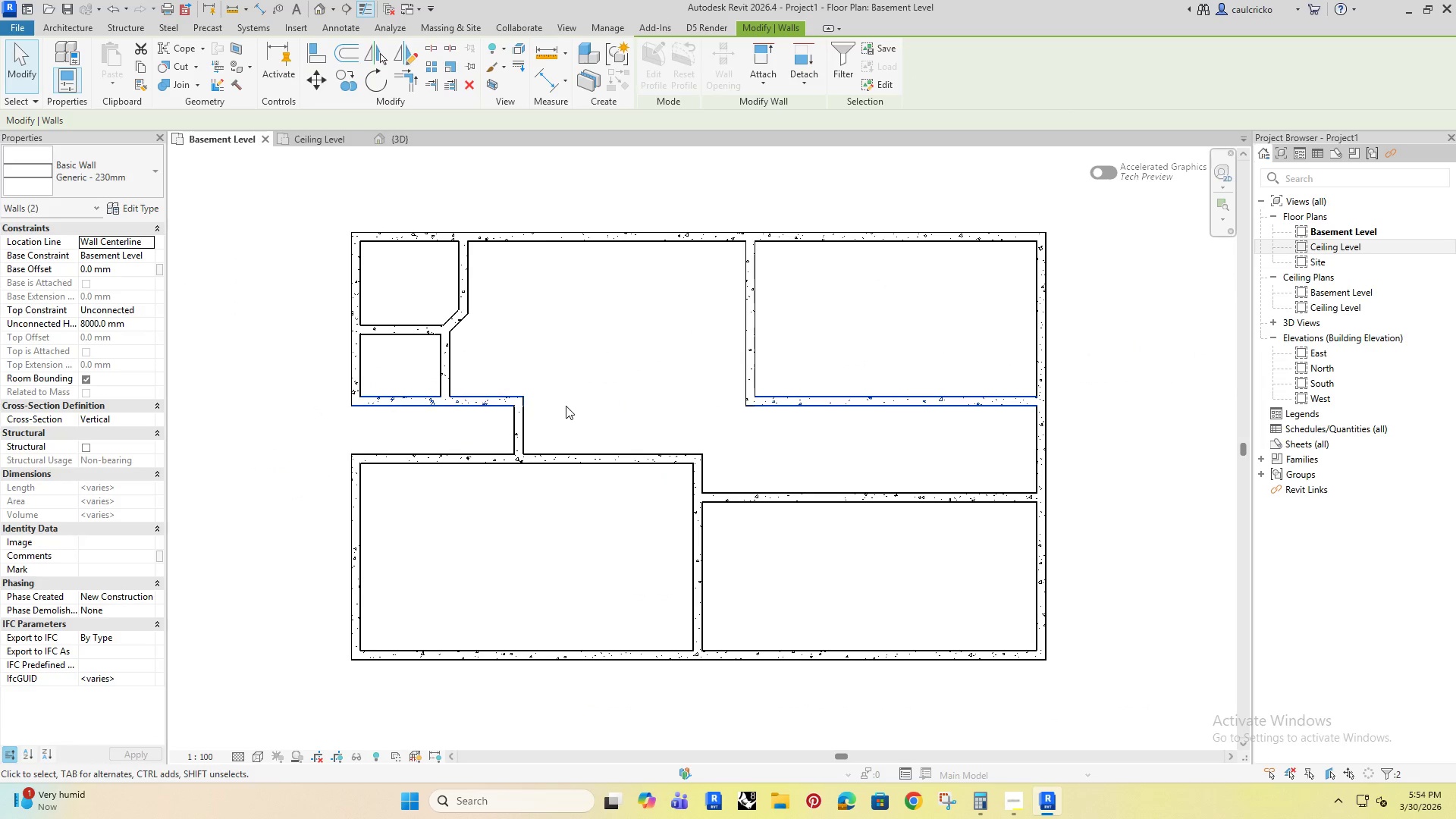 
key(ArrowUp)
 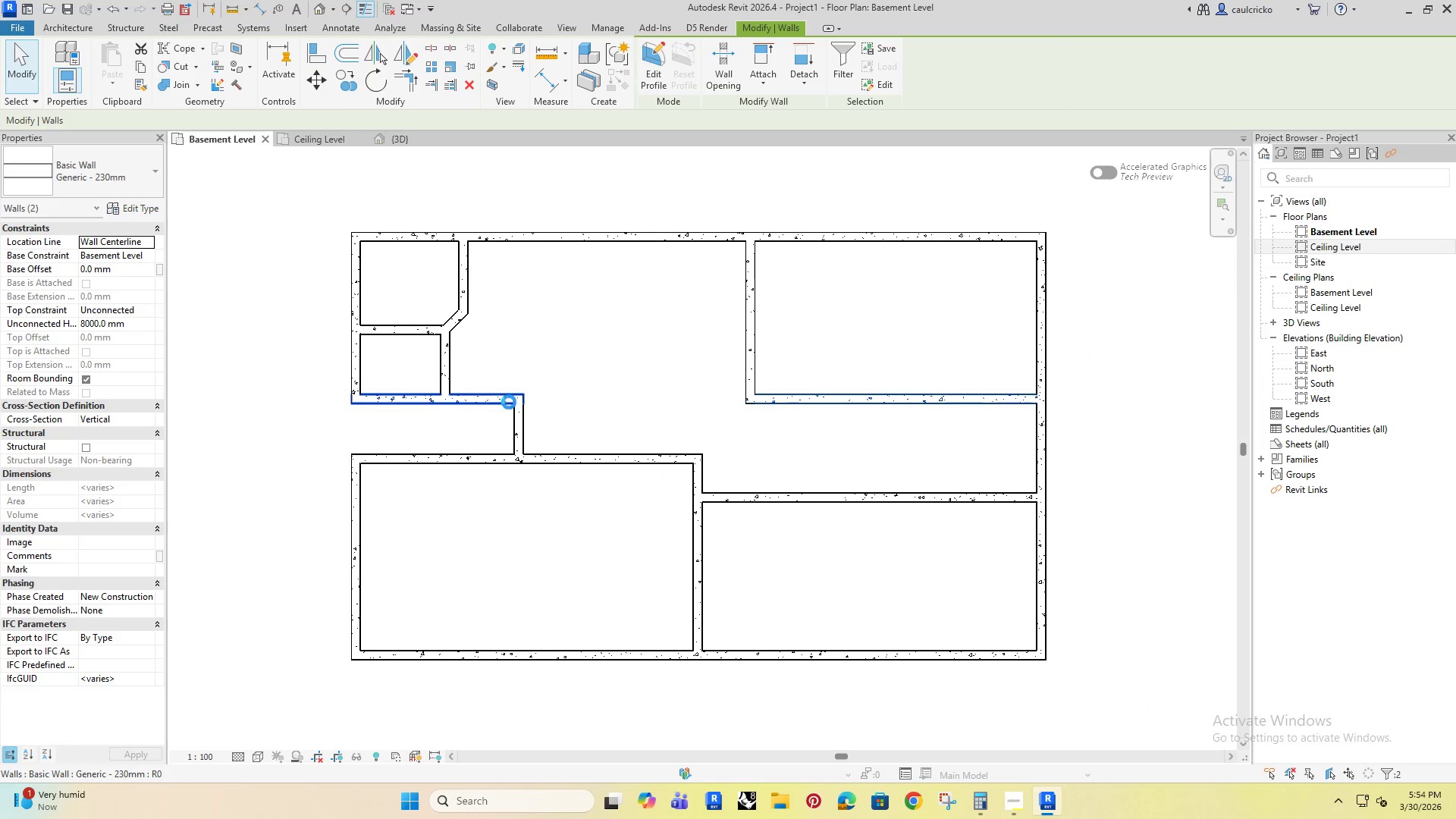 
key(ArrowUp)
 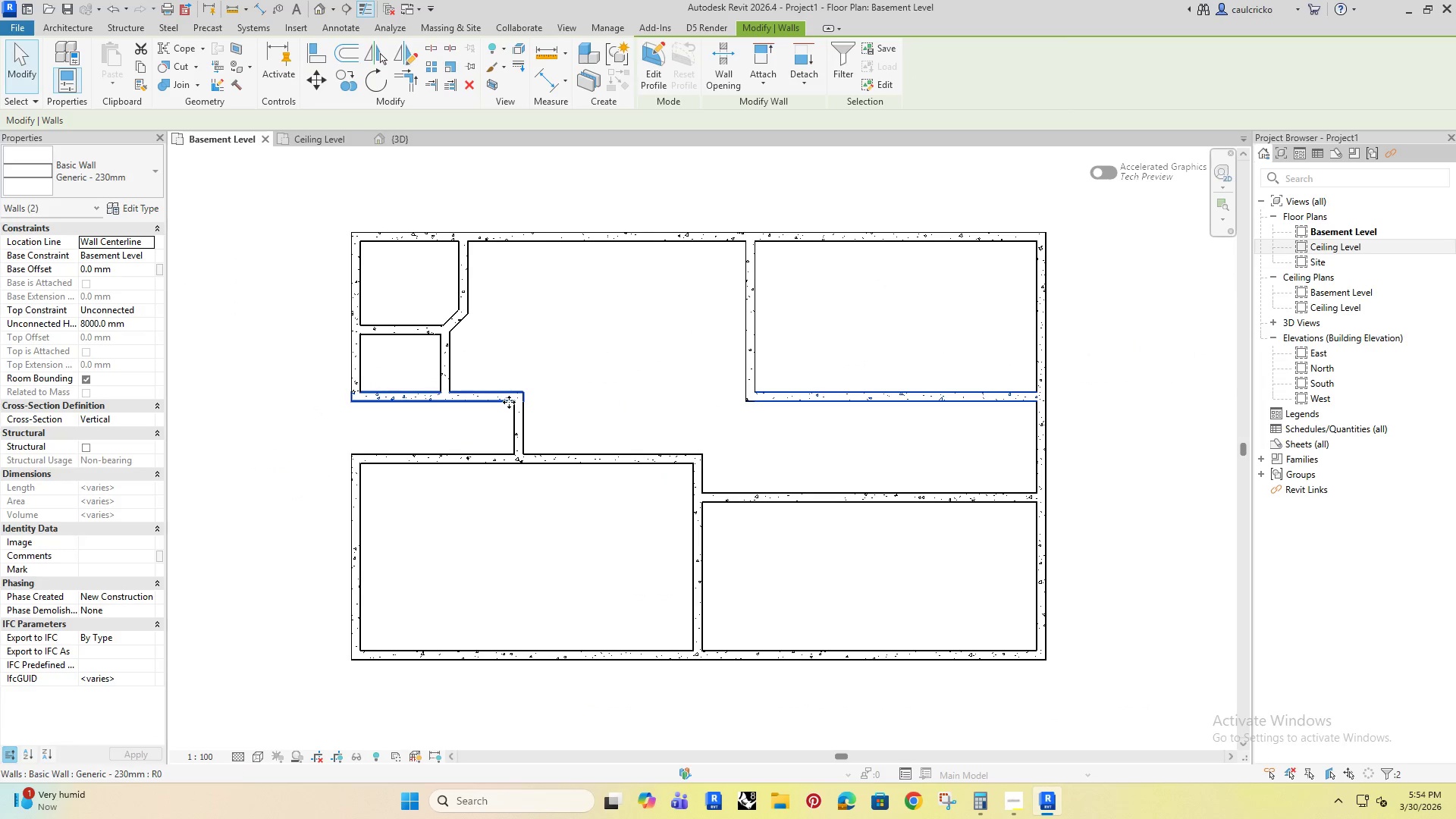 
key(ArrowUp)
 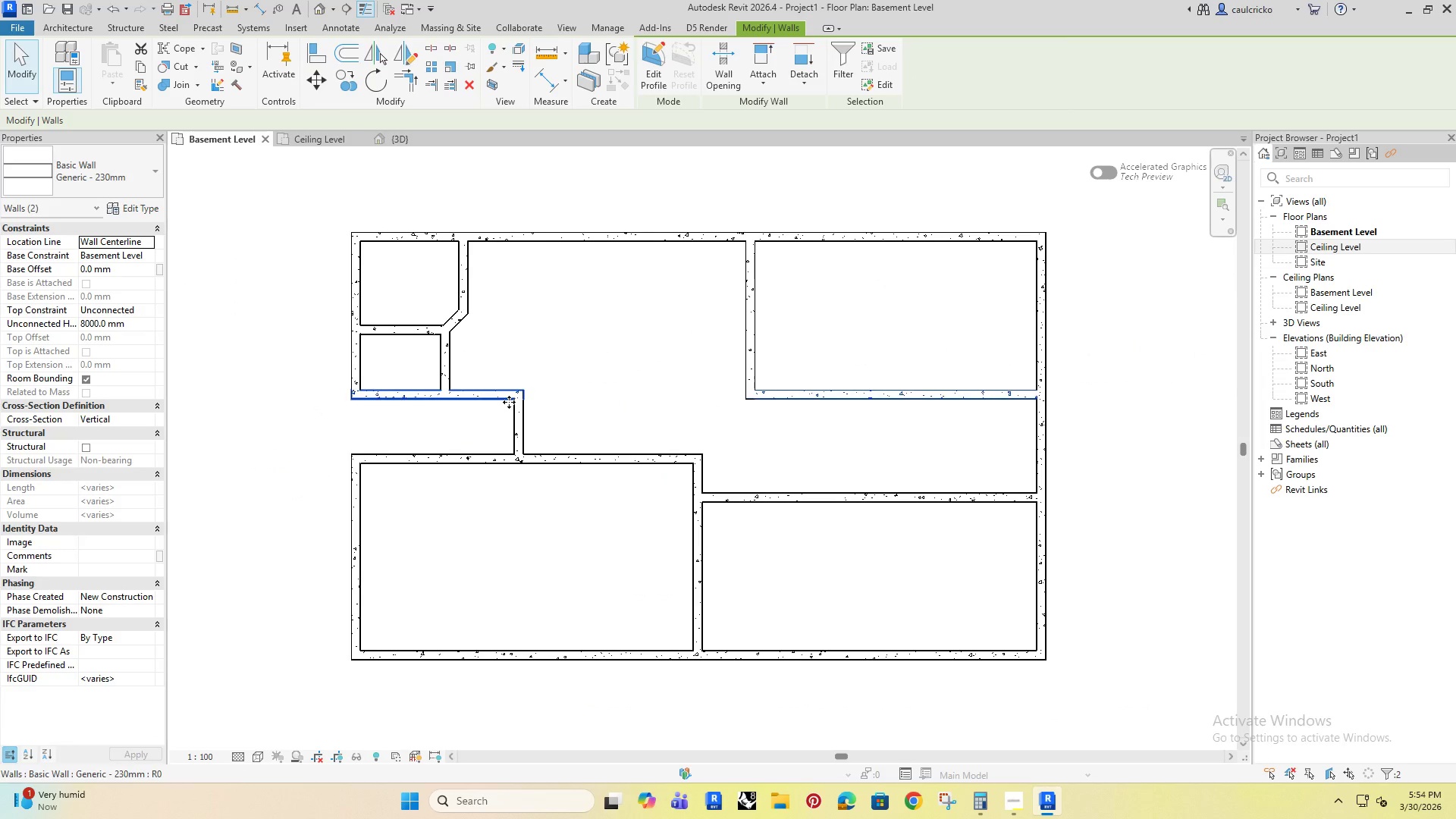 
key(ArrowUp)
 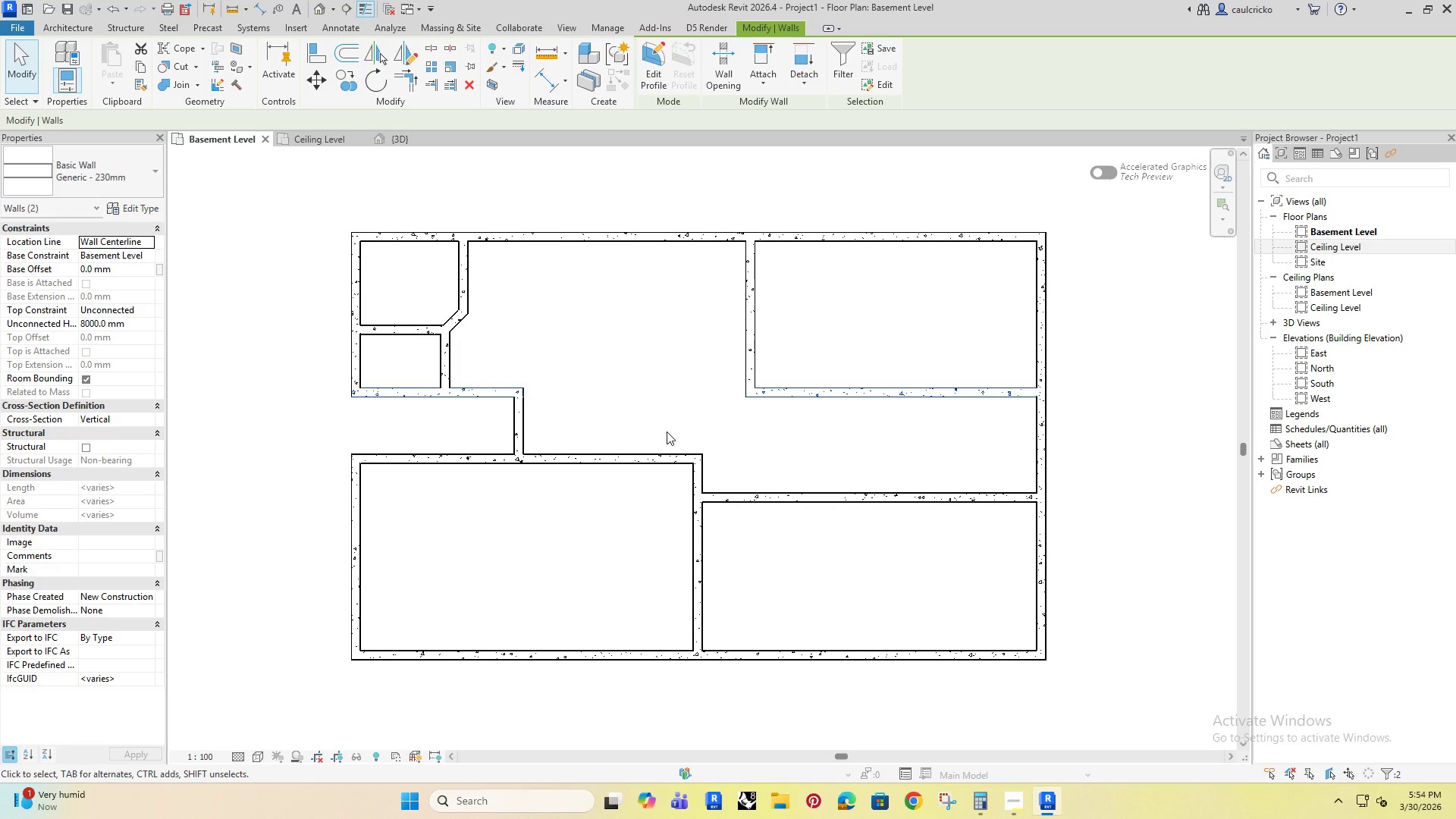 
left_click([674, 430])
 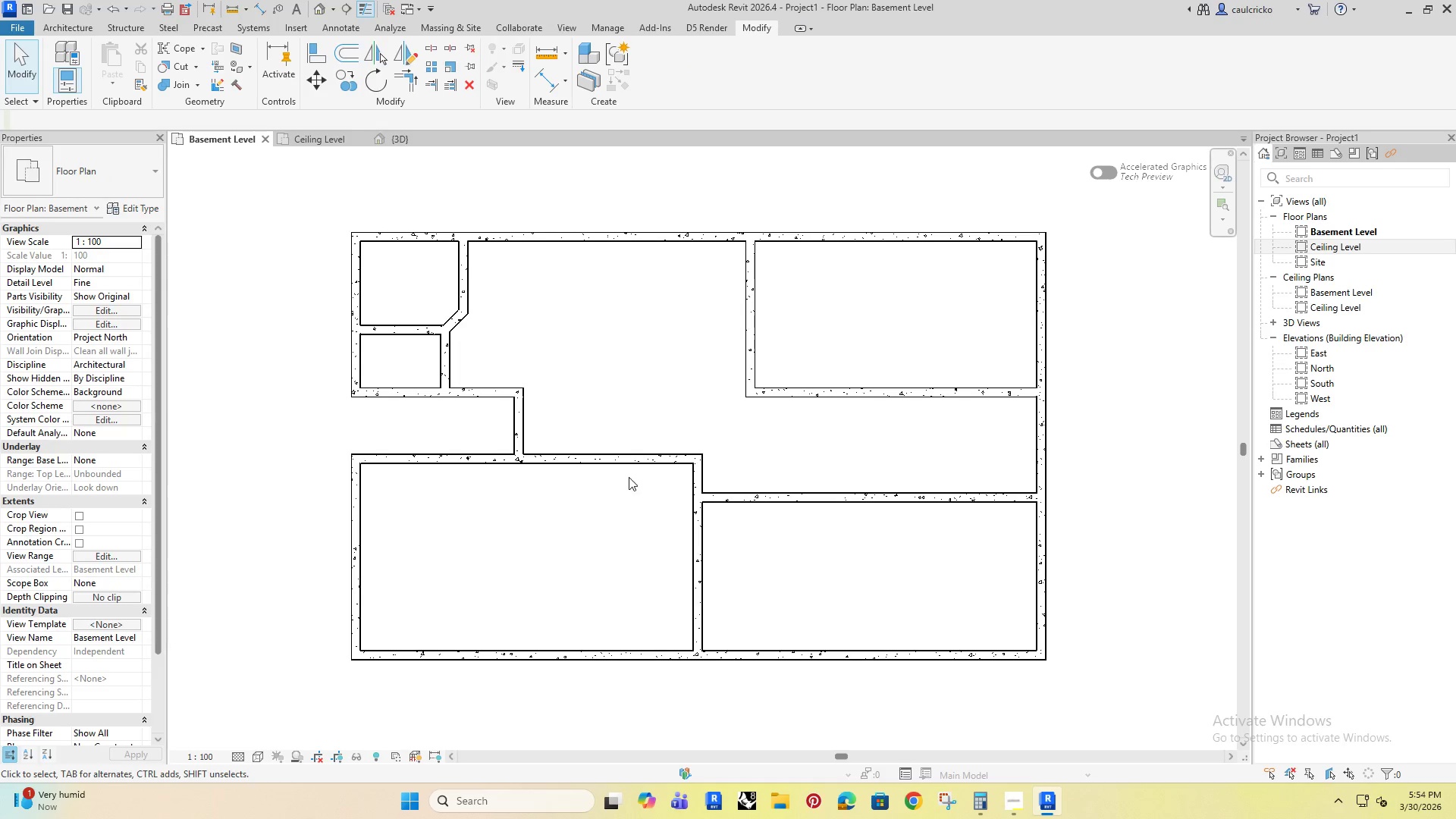 
double_click([737, 491])
 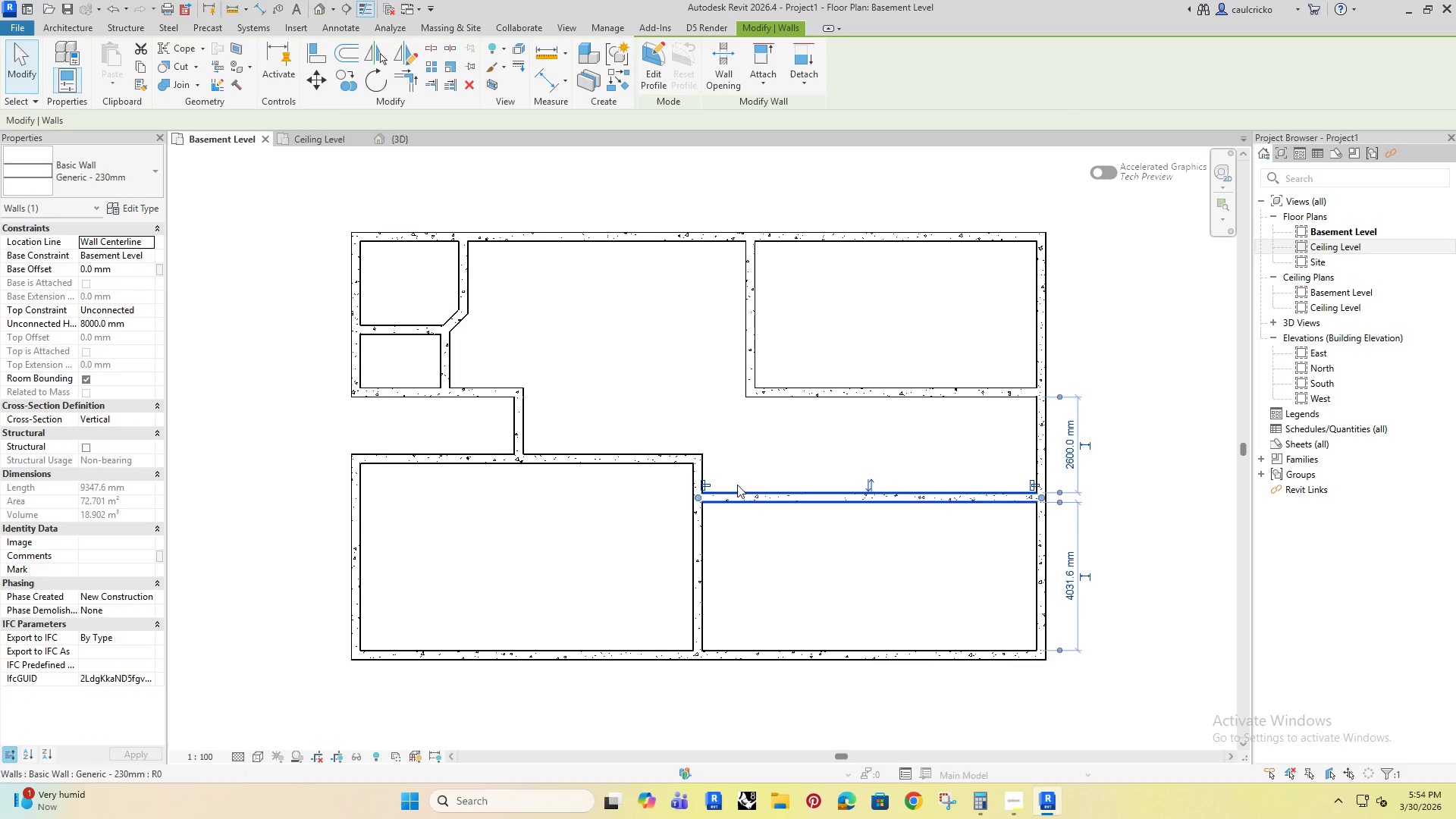 
key(ArrowDown)
 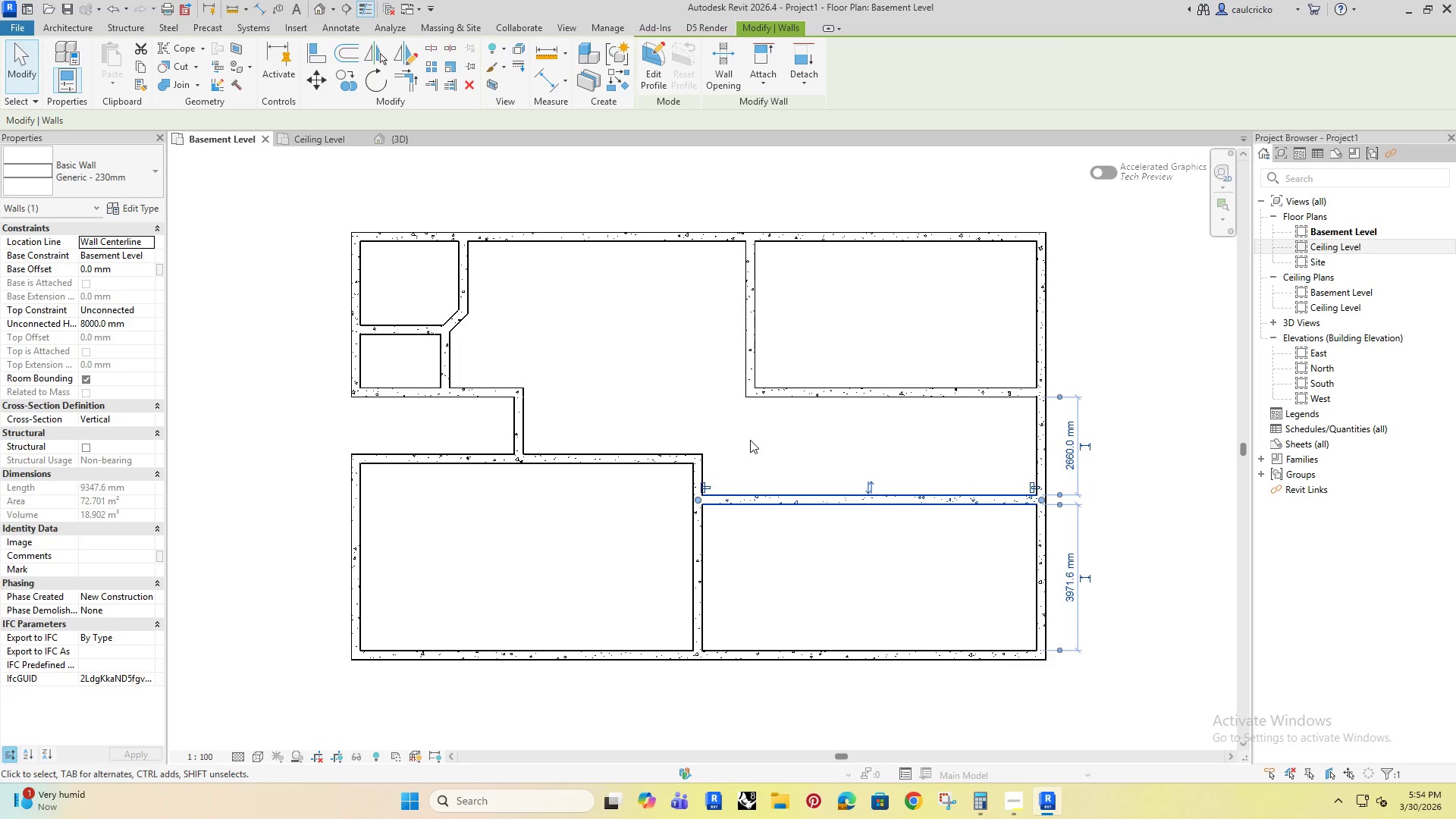 
left_click([750, 440])
 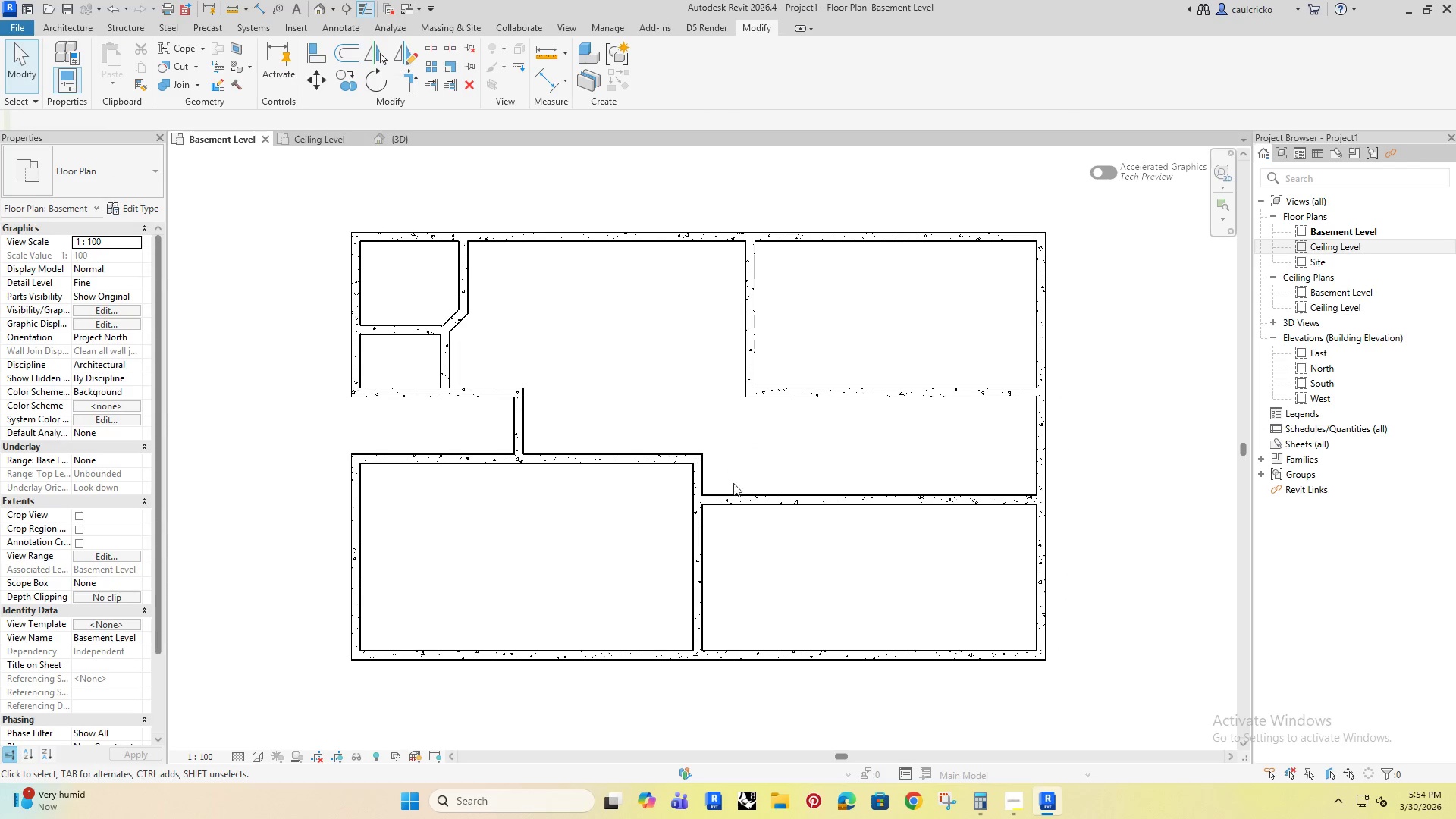 
left_click([739, 475])
 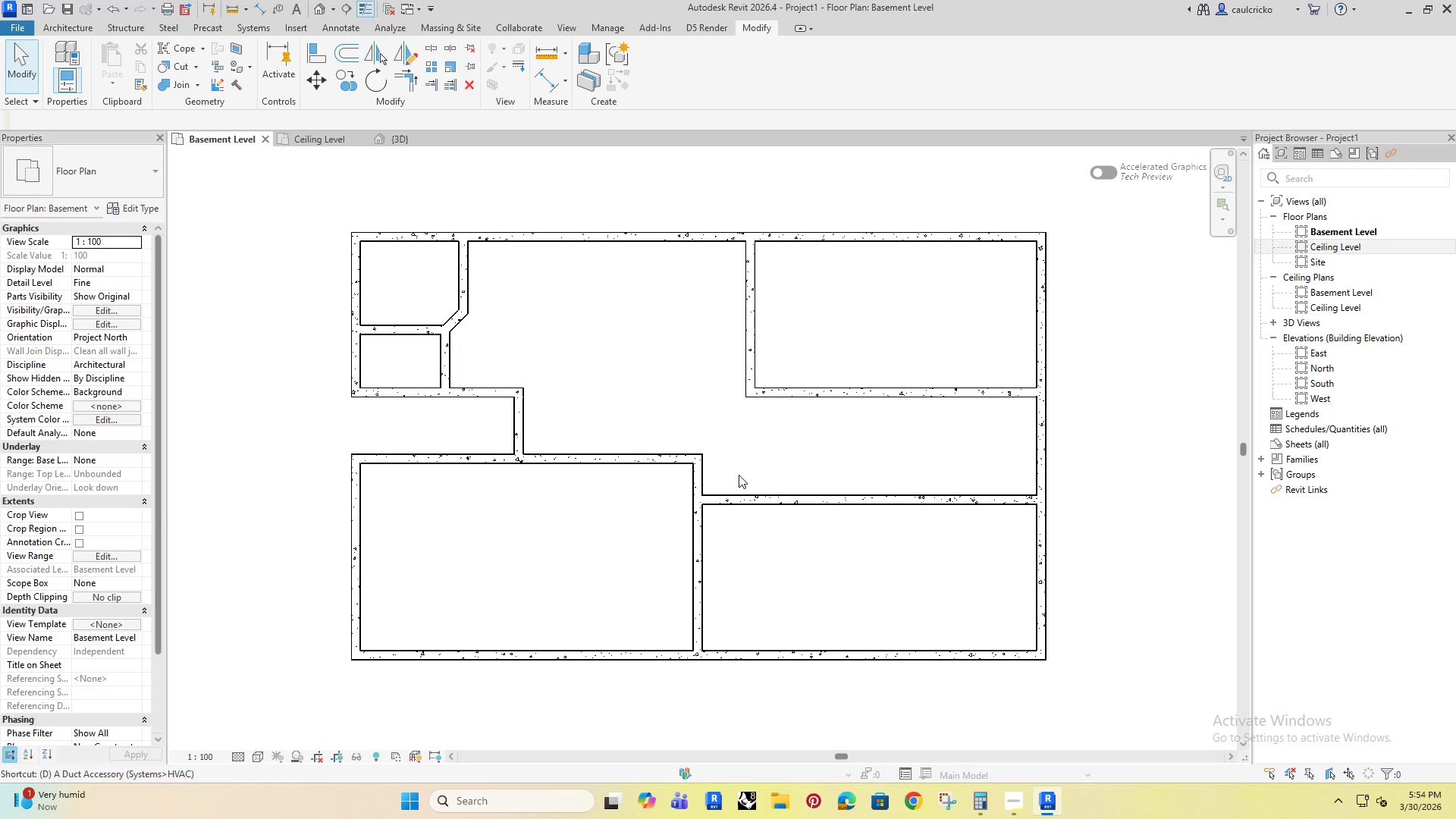 
type(dr)
 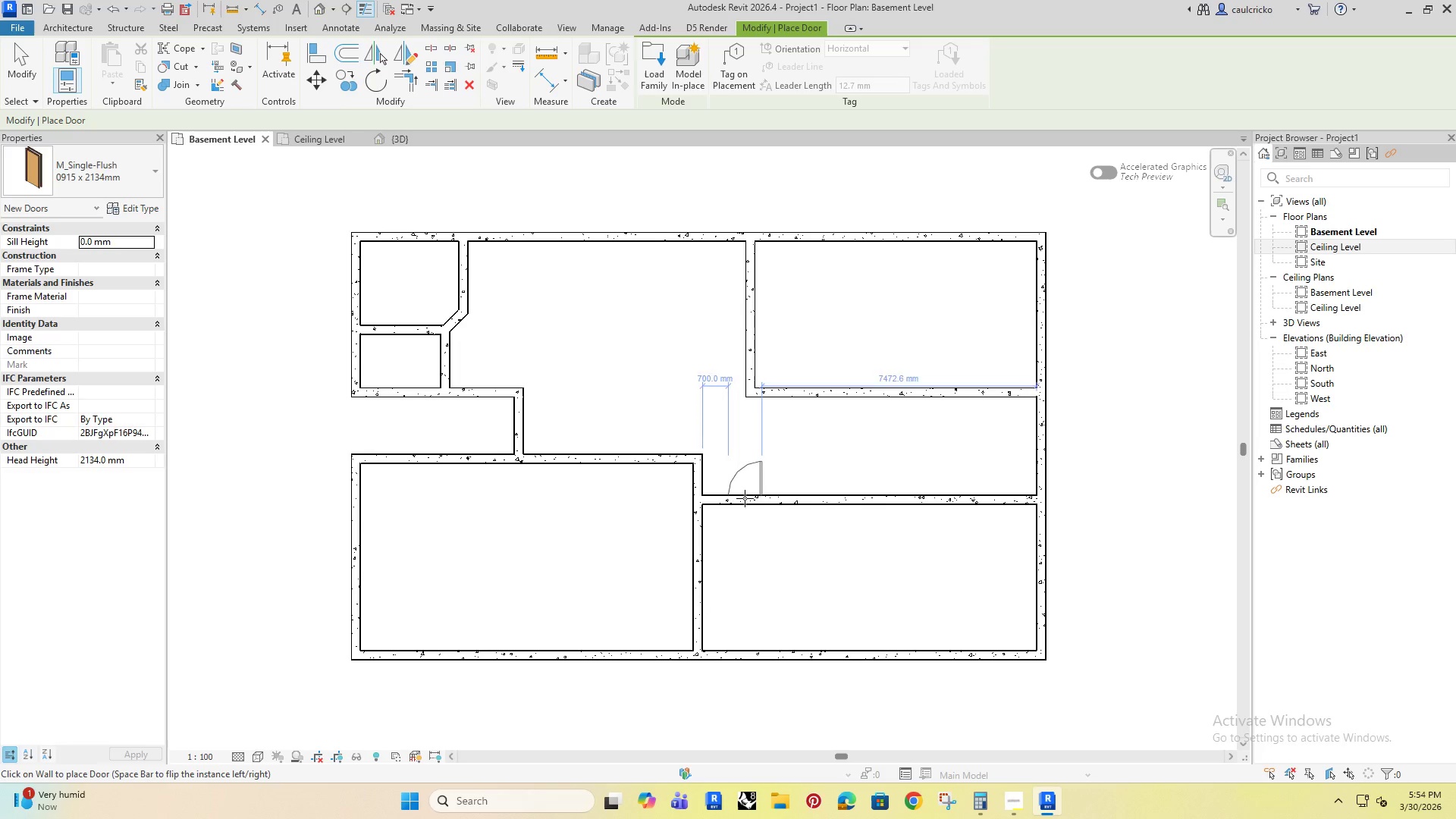 
left_click([742, 504])
 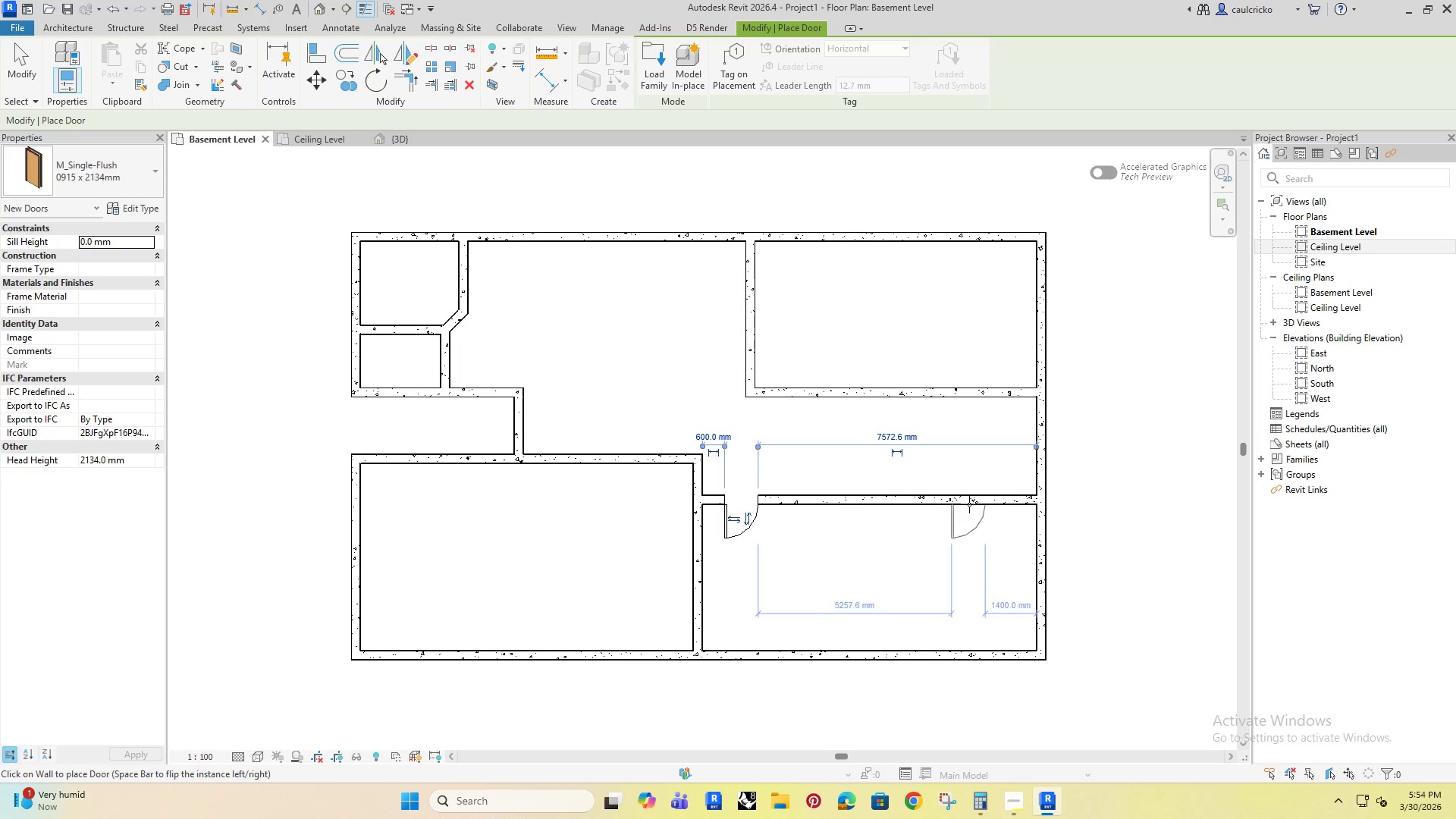 
left_click([984, 503])
 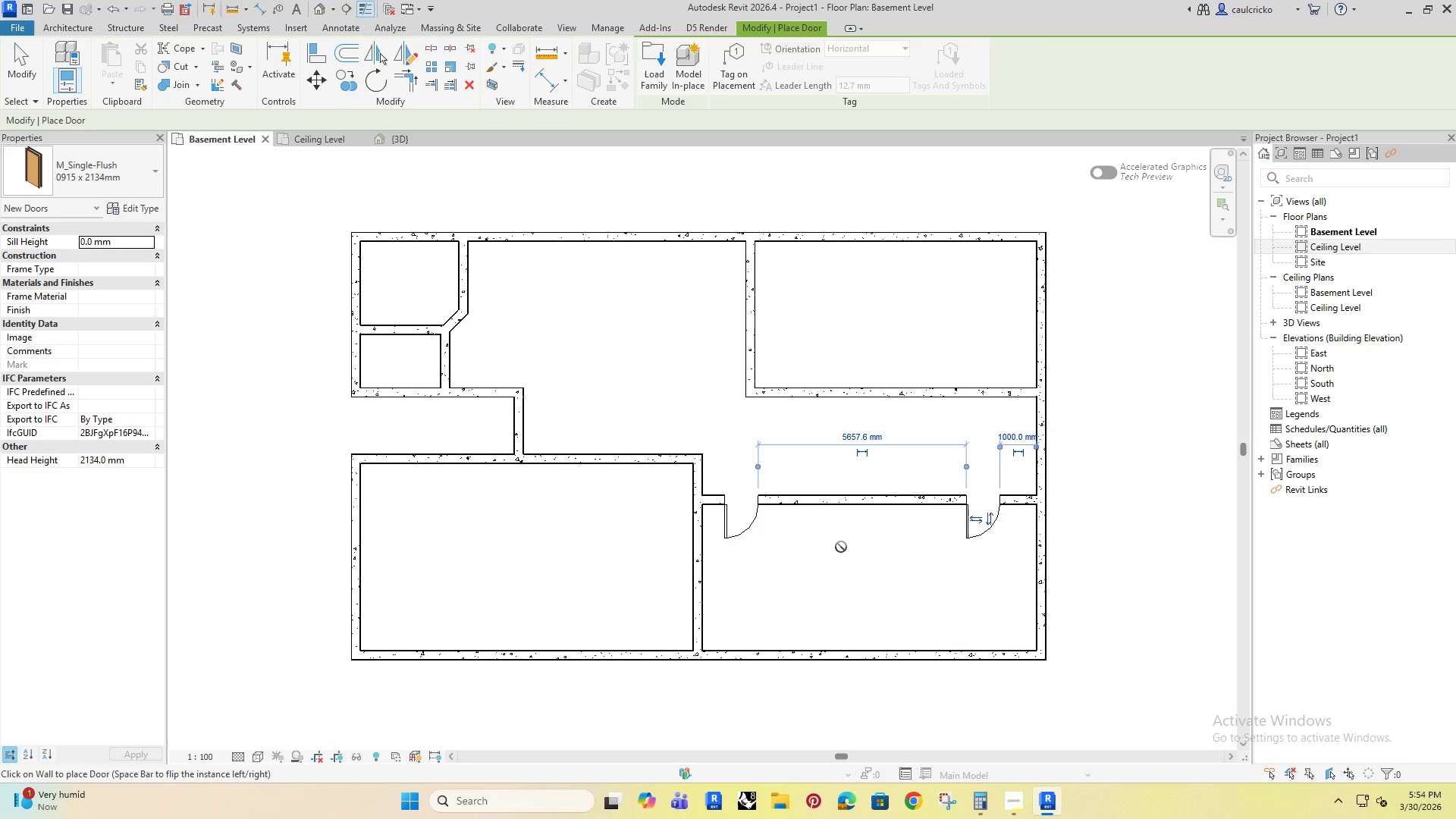 
scroll: coordinate [842, 547], scroll_direction: down, amount: 2.0
 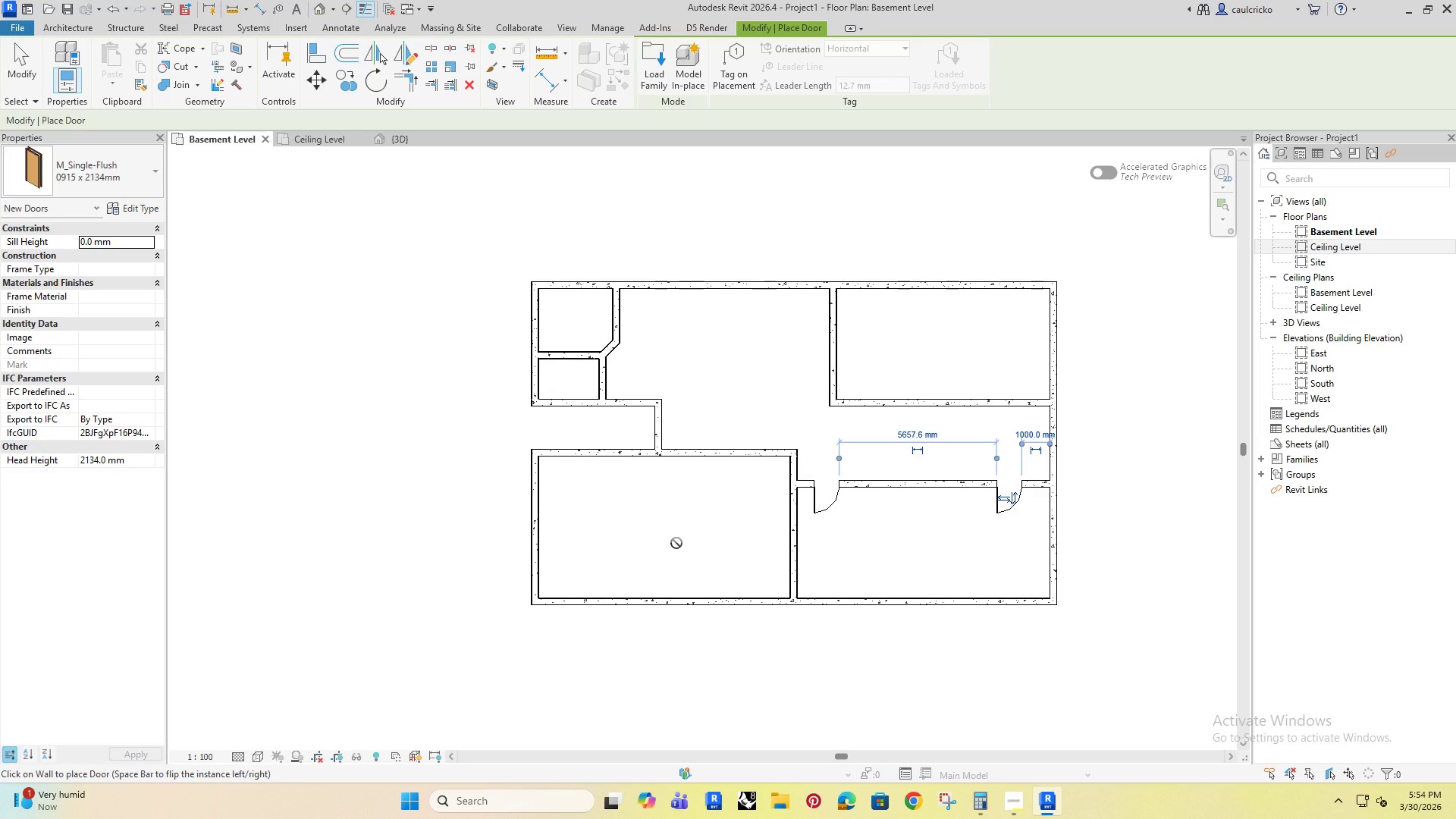 
wait(9.51)
 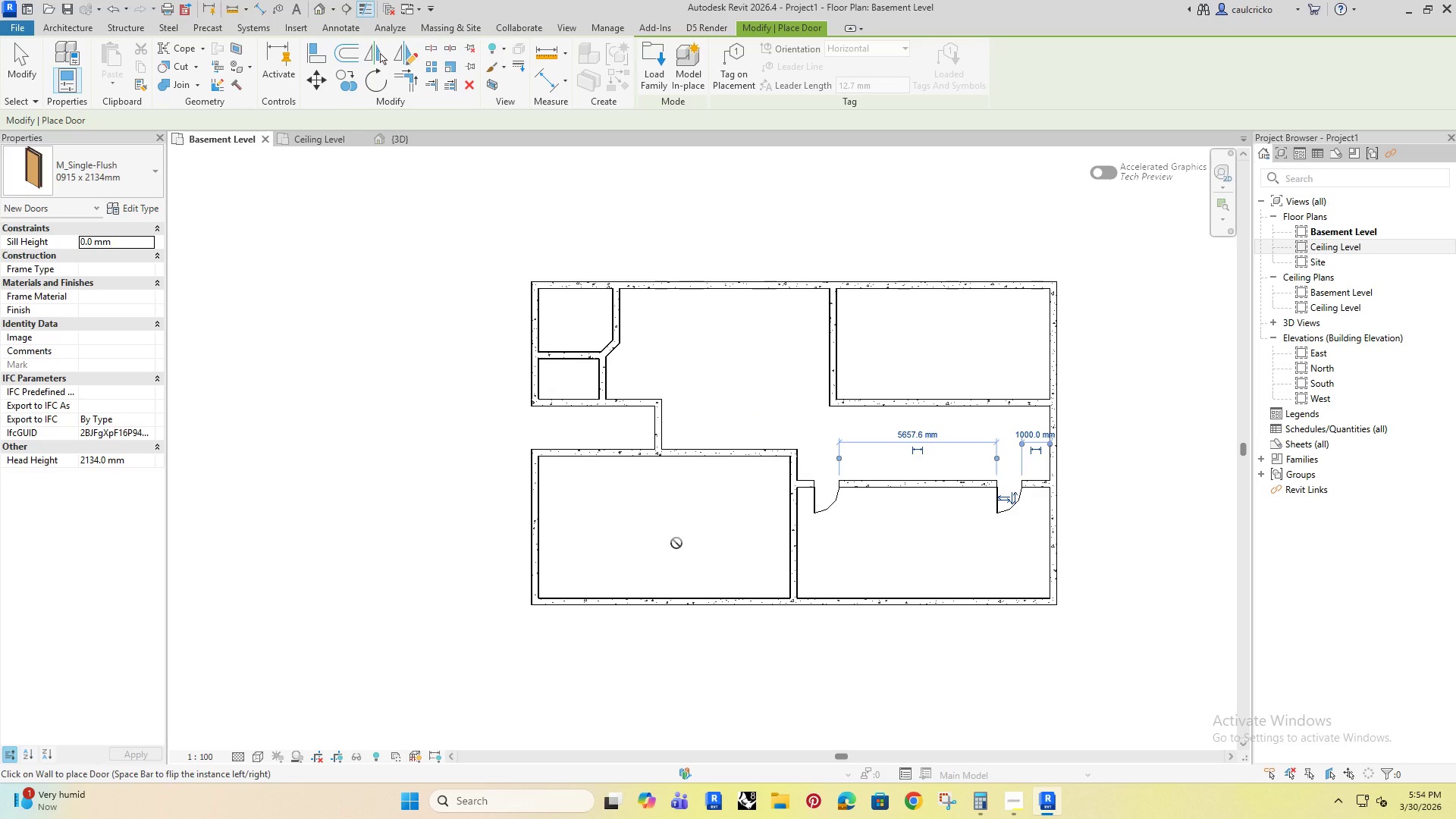 
left_click([708, 457])
 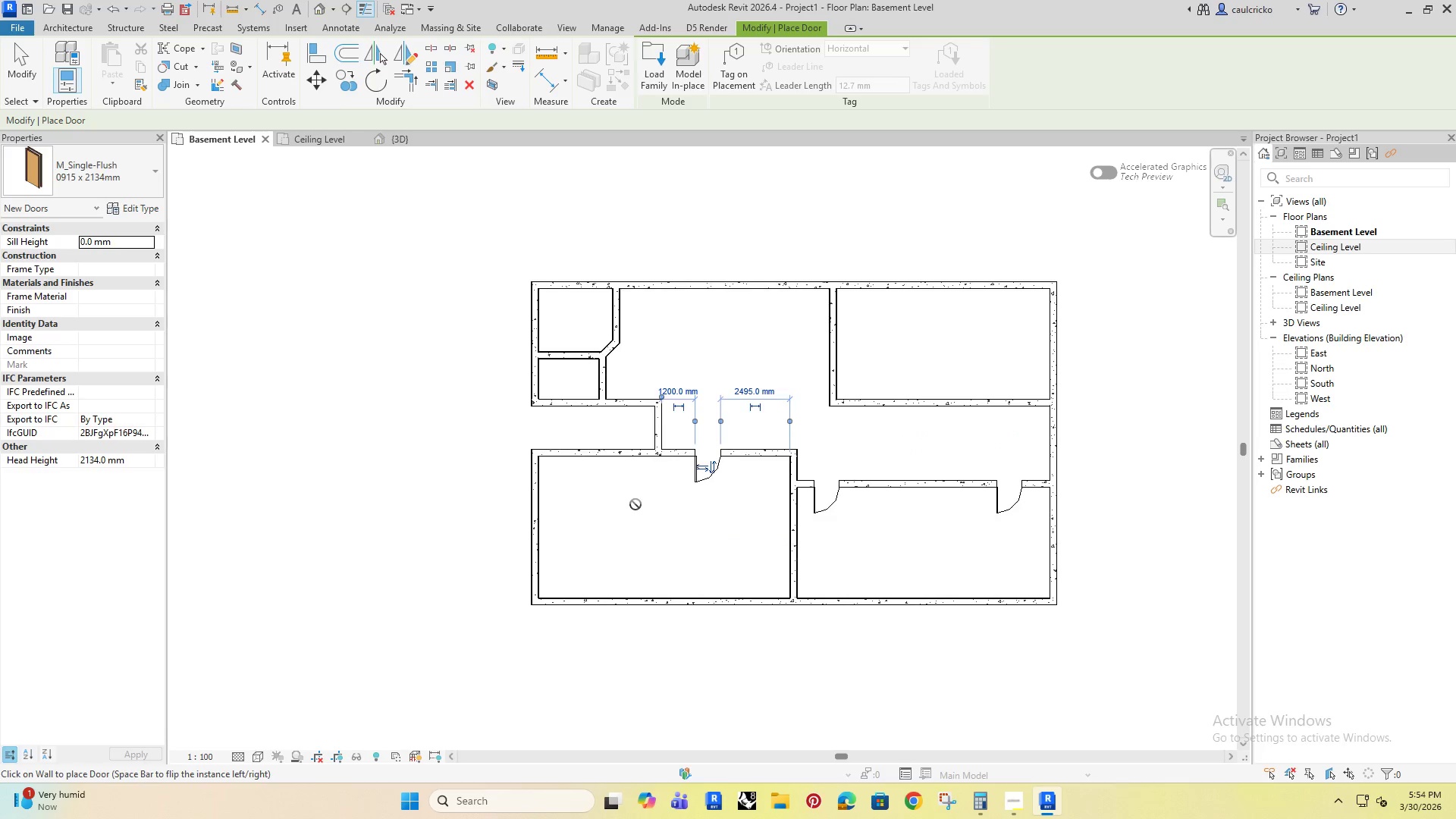 
key(Escape)
 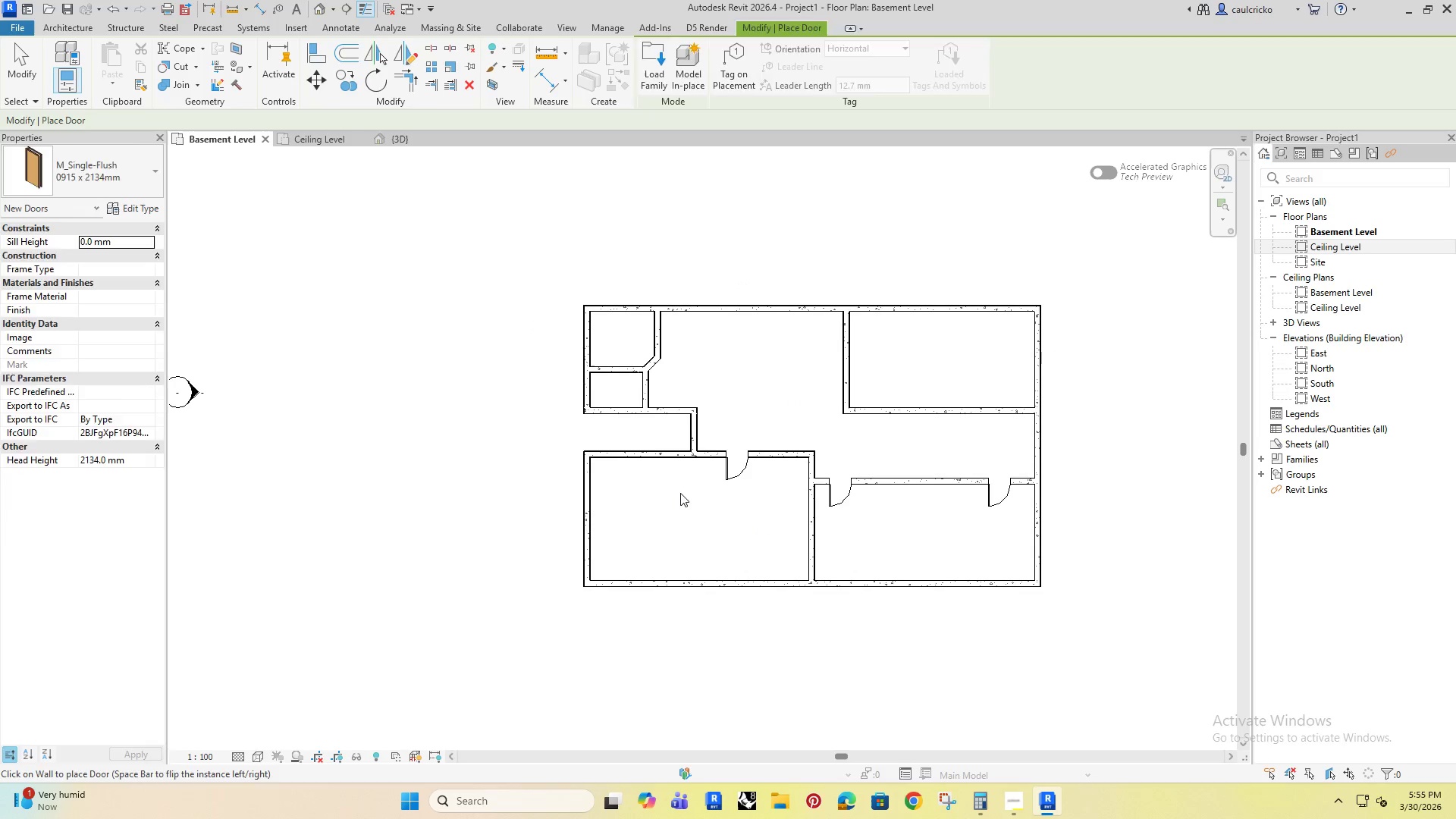 
key(Escape)
 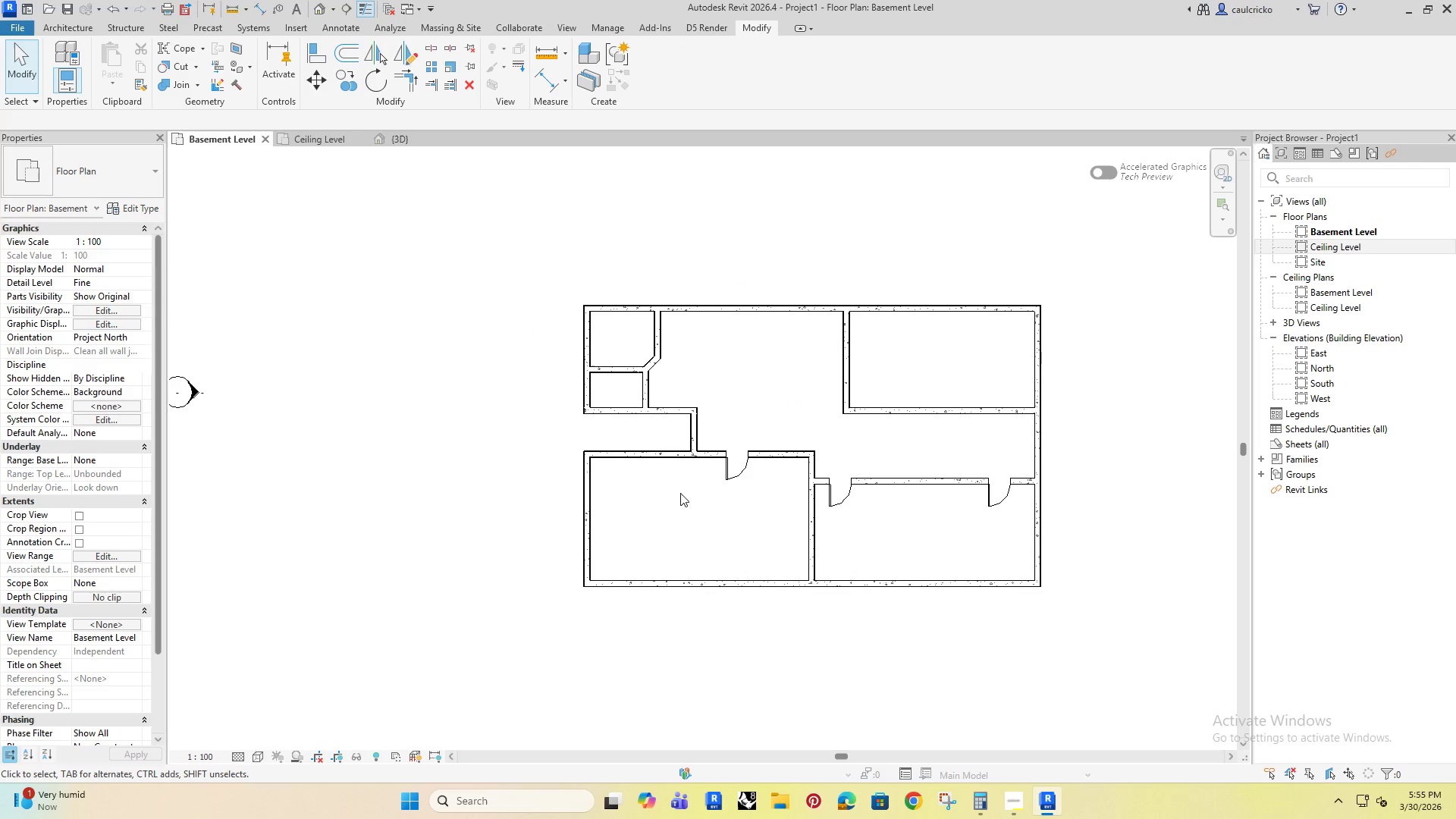 
key(Escape)
 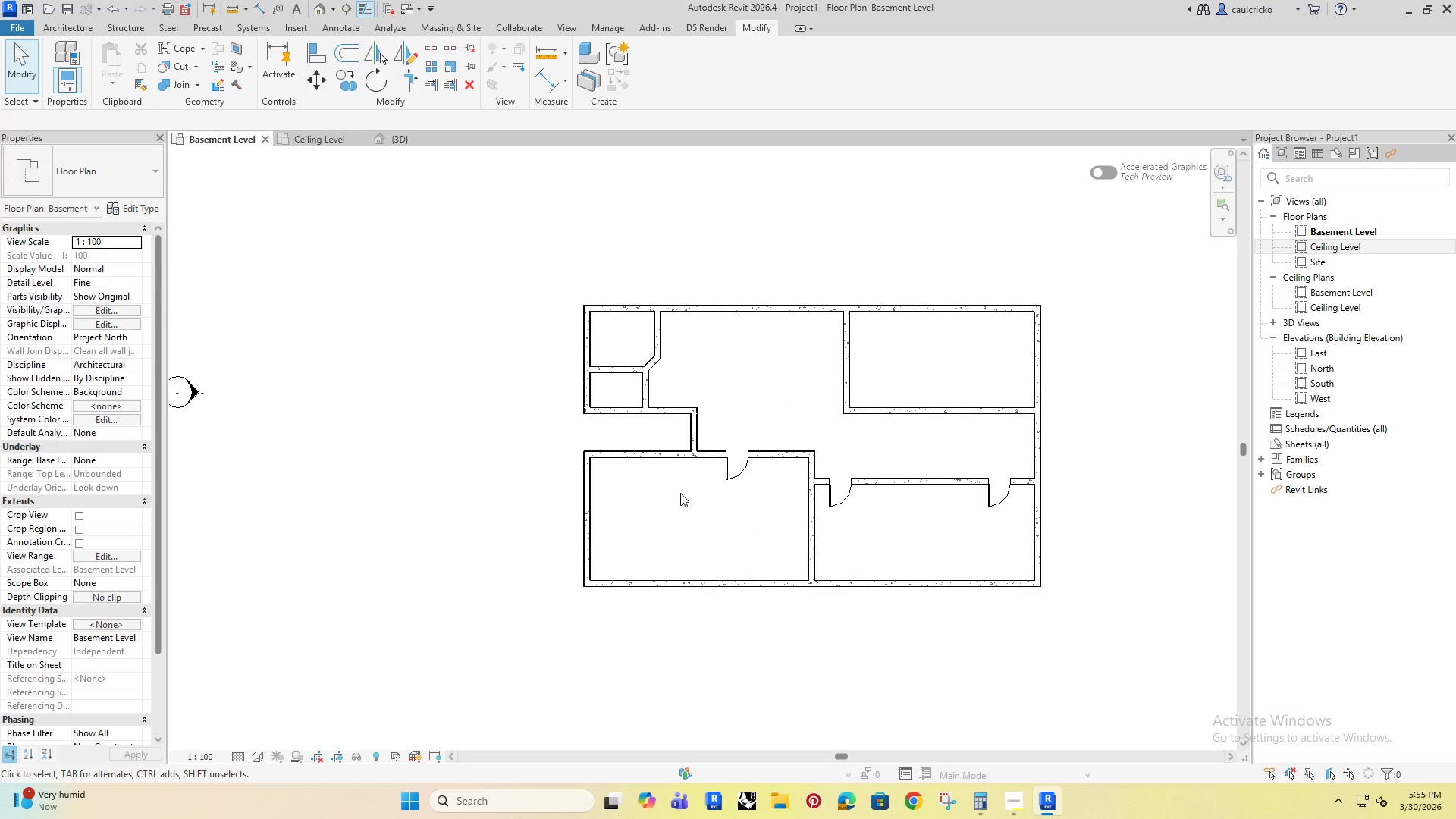 
key(Escape)
 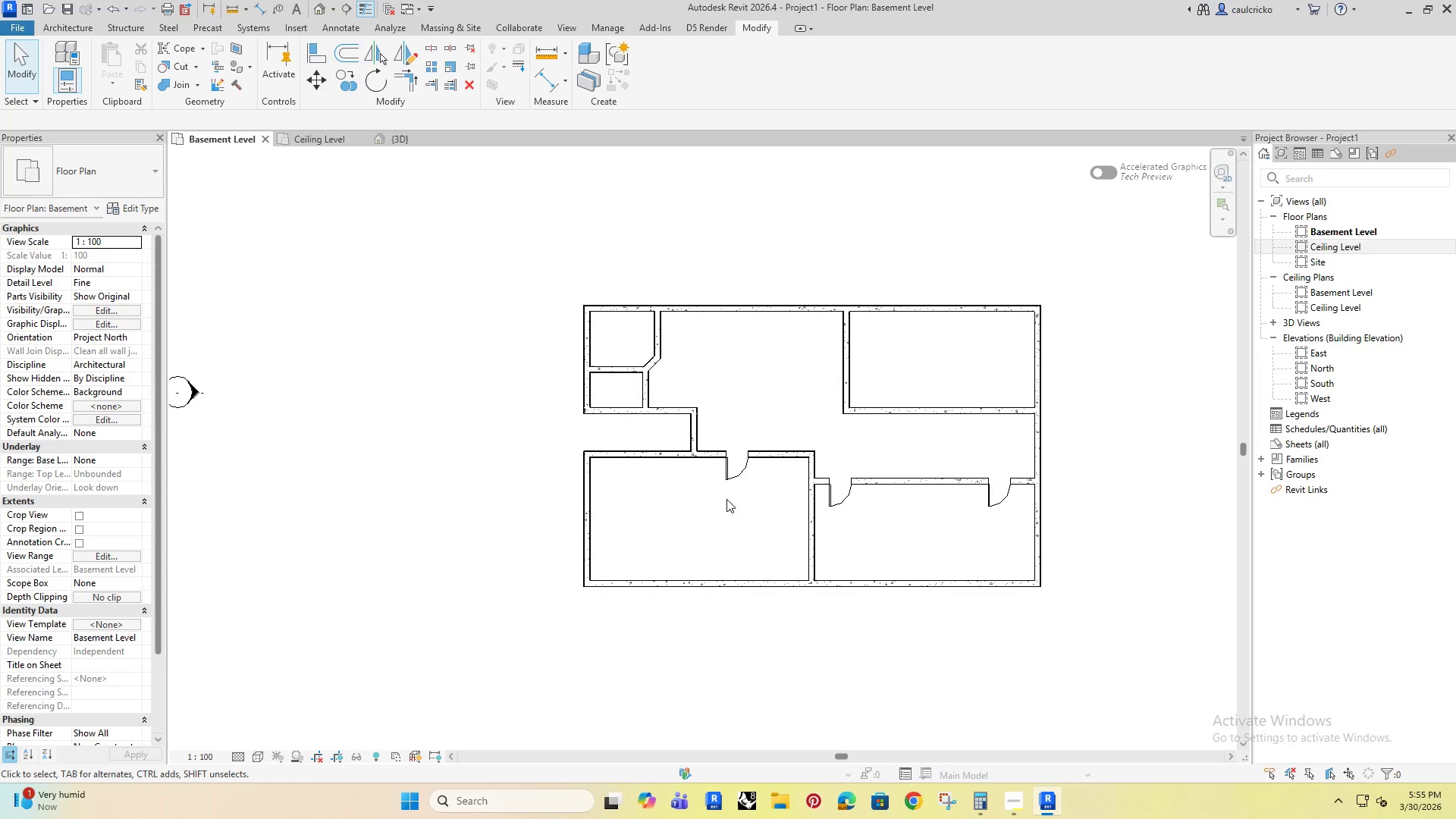 
scroll: coordinate [636, 504], scroll_direction: down, amount: 1.0
 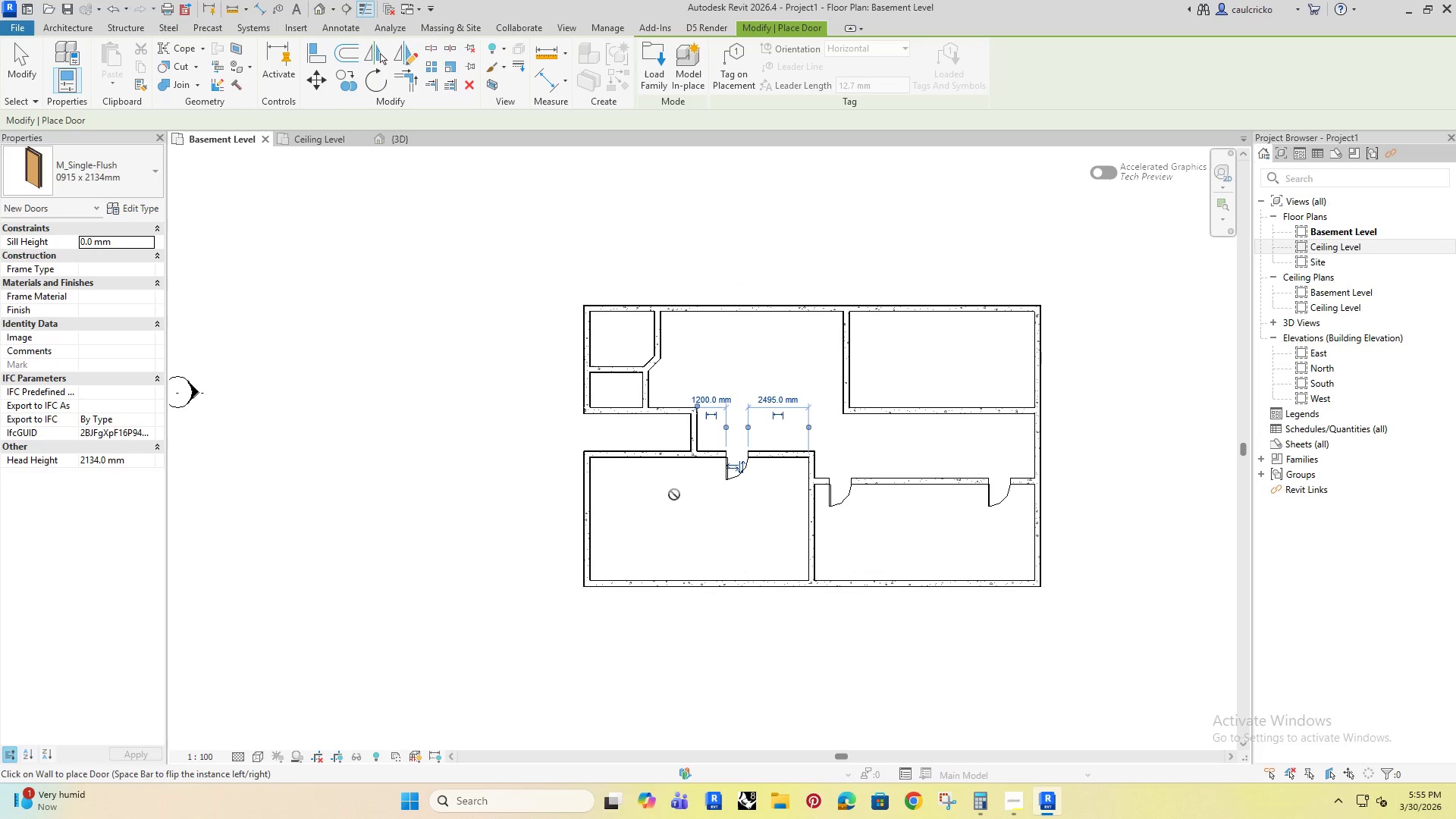 
left_click([740, 480])
 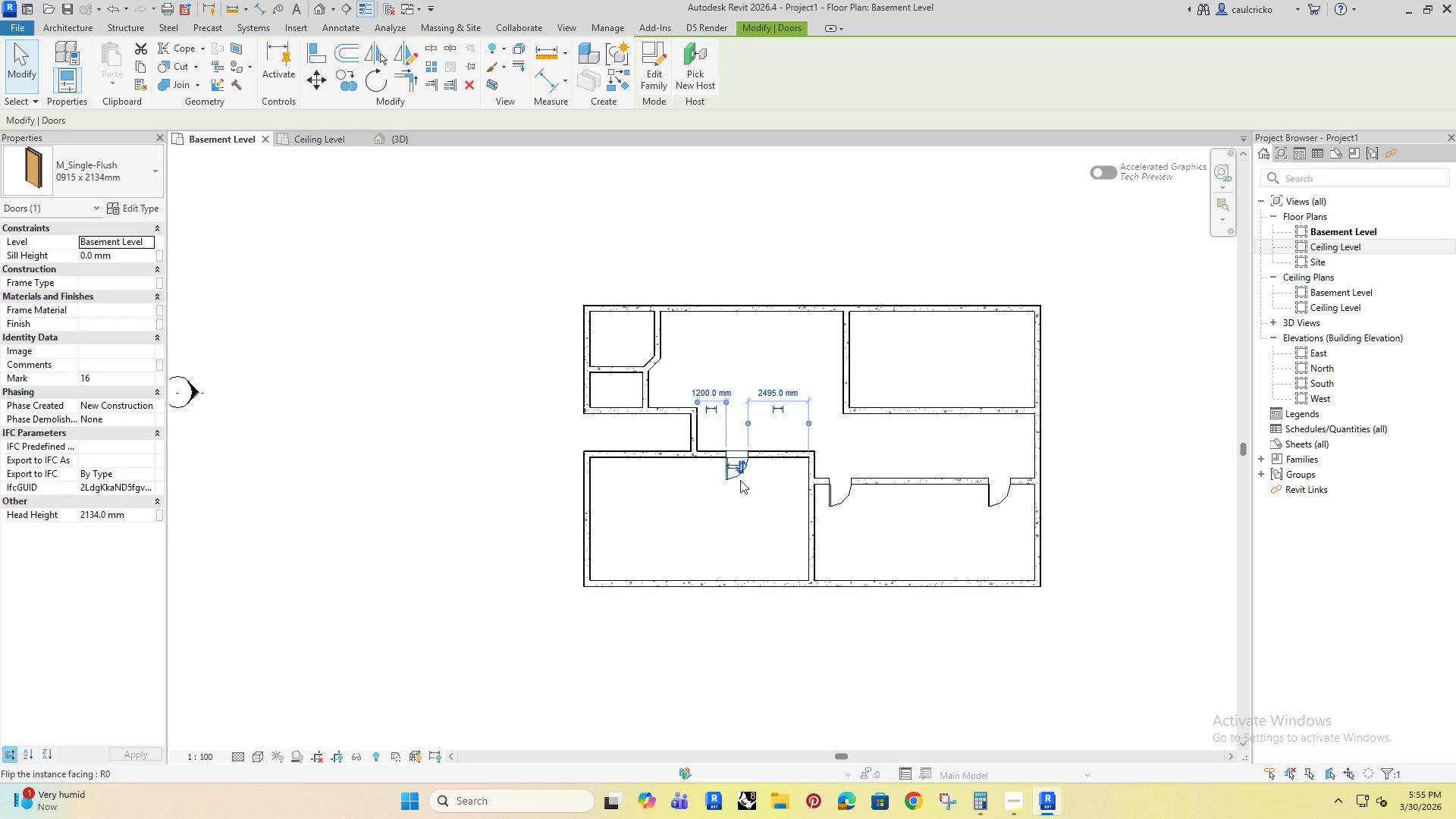 
key(Delete)
 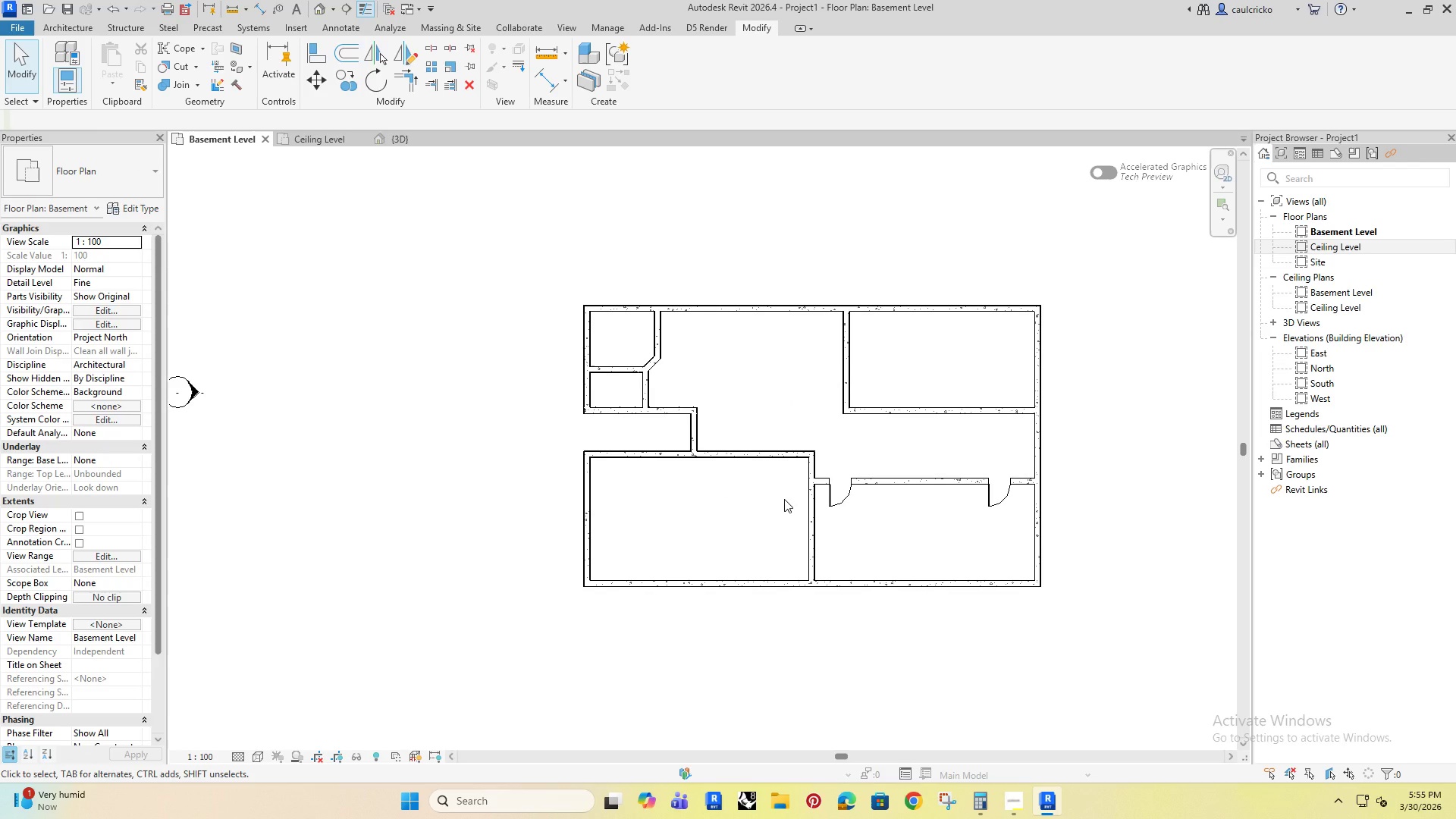 
left_click([784, 499])
 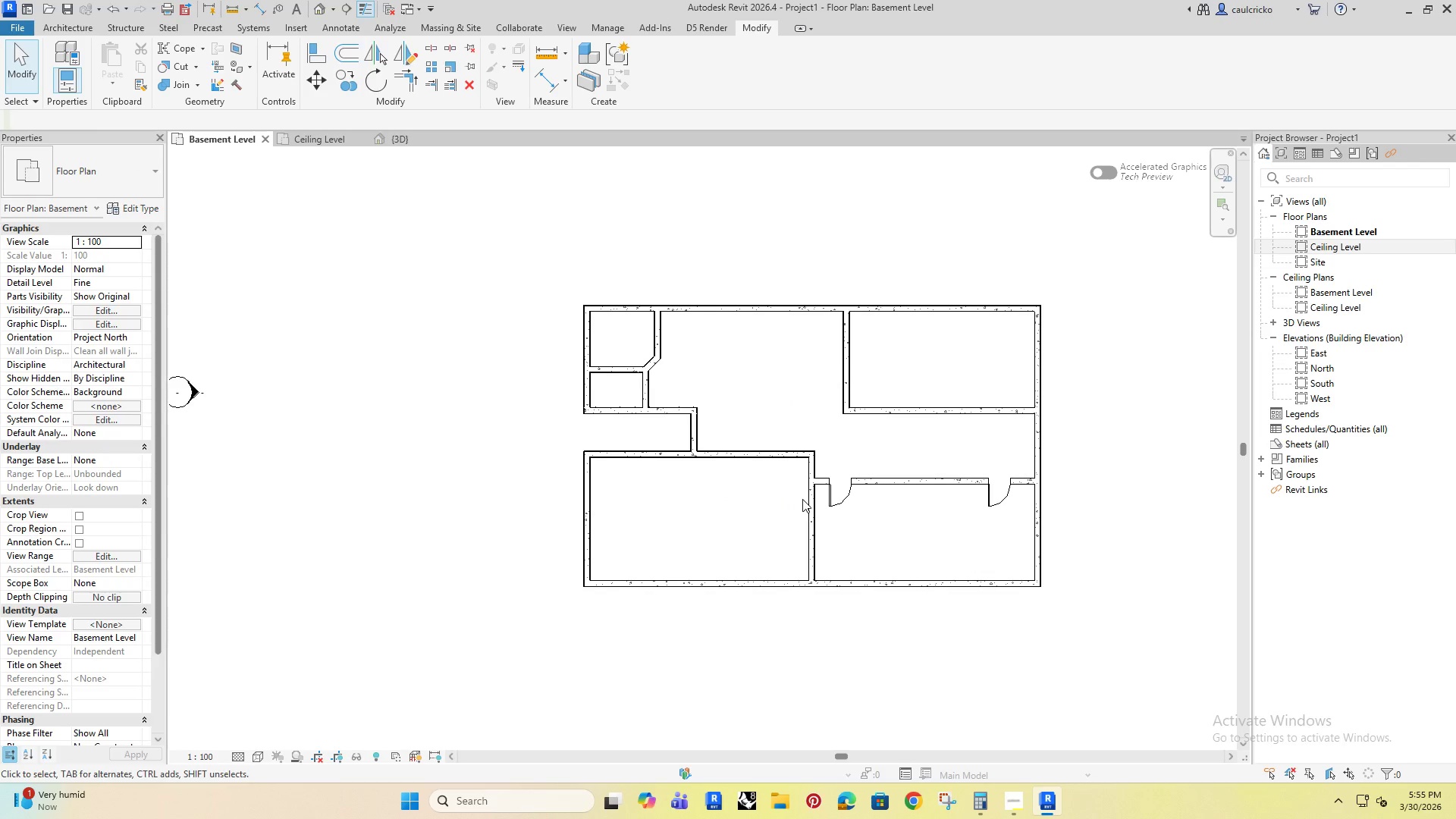 
type(tr)
 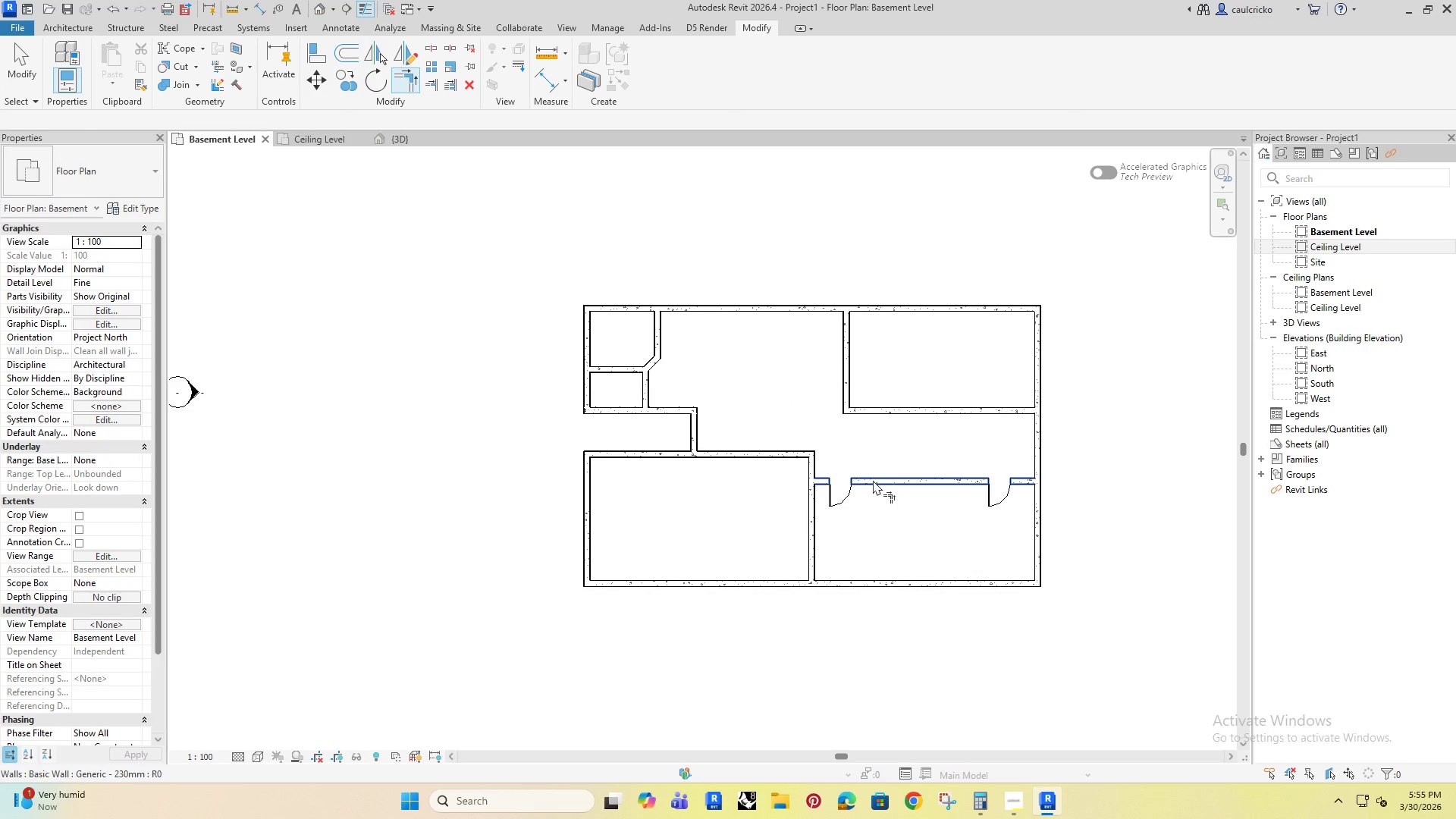 
left_click([873, 480])
 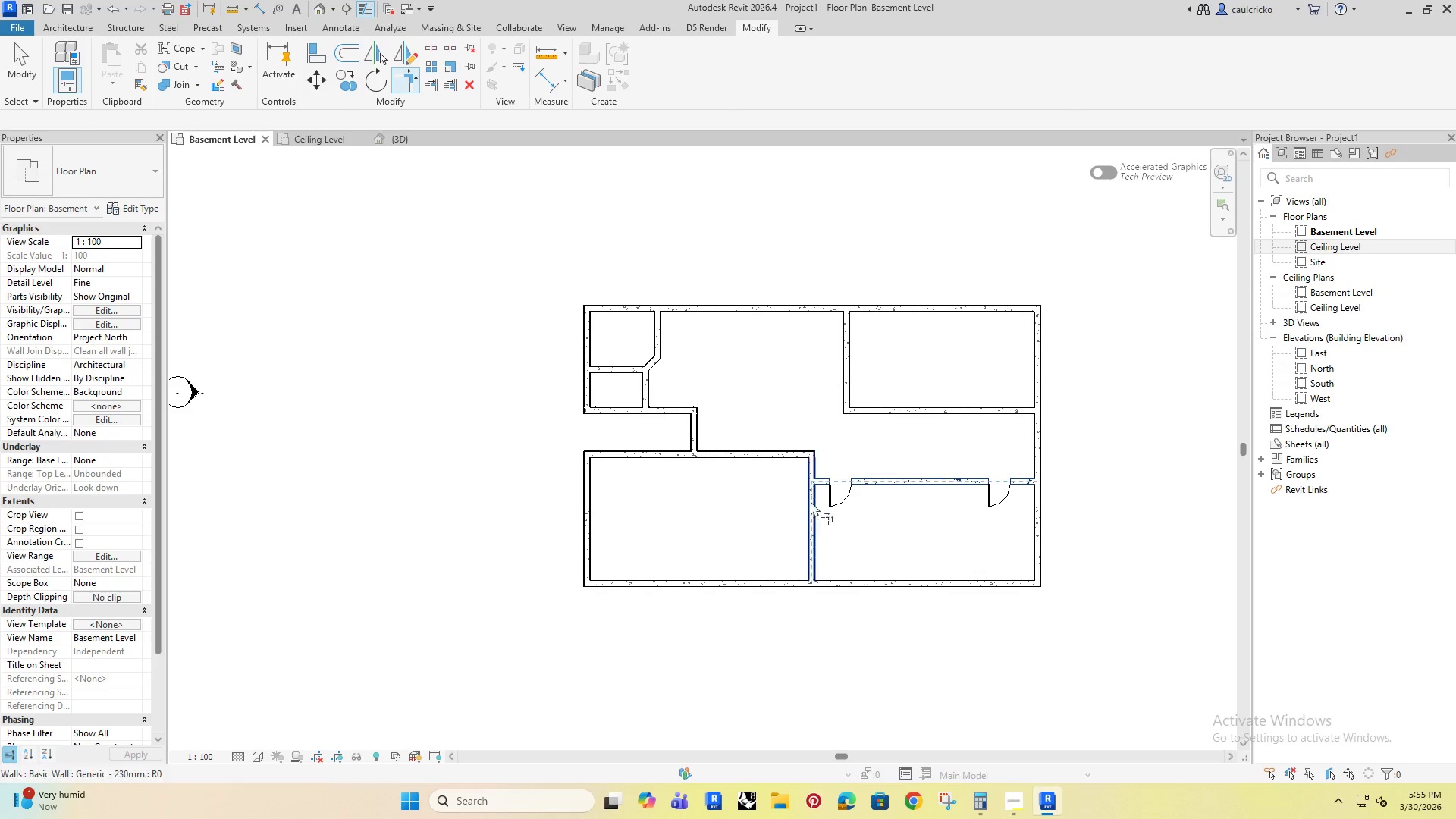 
left_click([816, 504])
 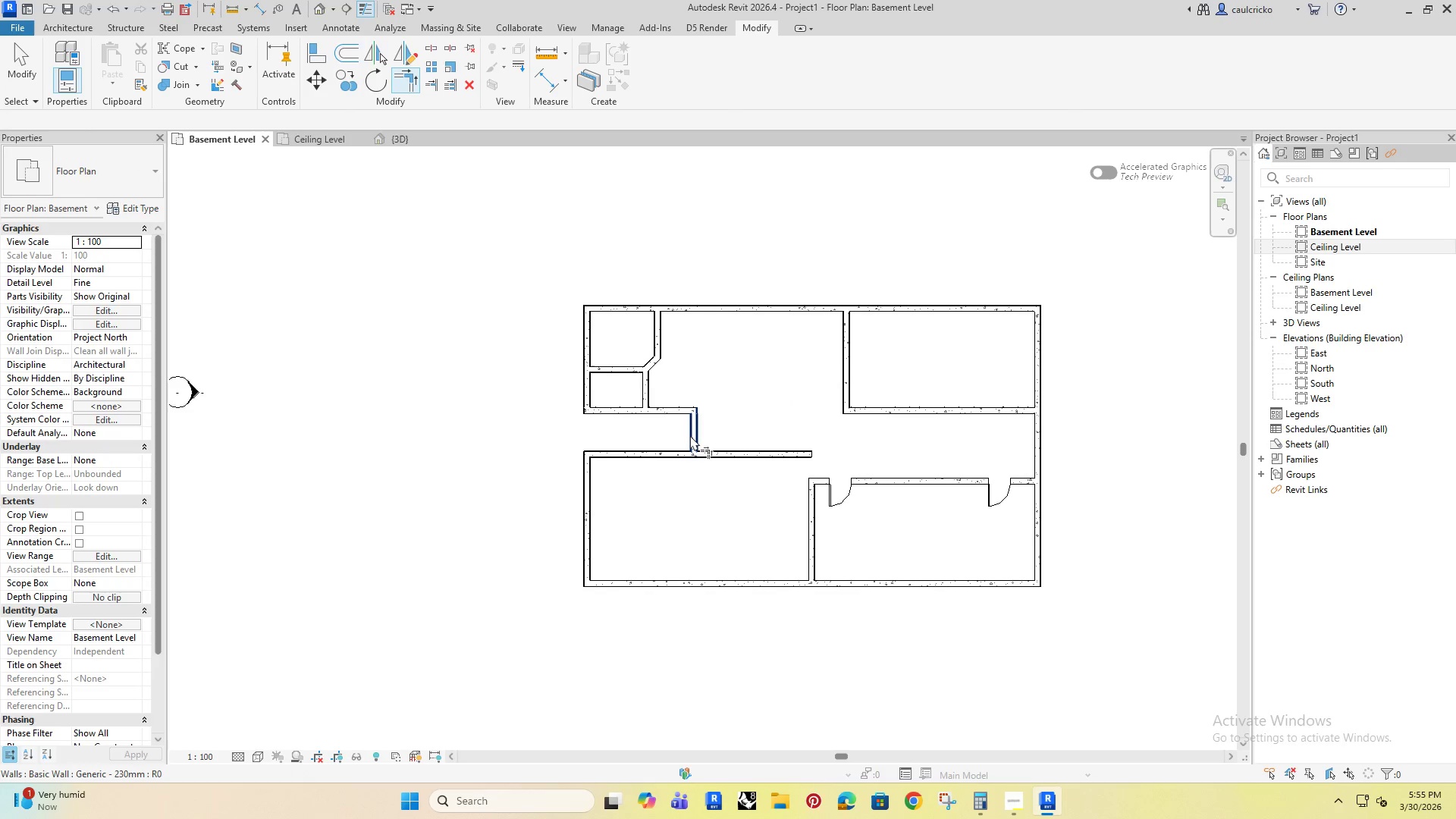 
left_click_drag(start_coordinate=[690, 435], to_coordinate=[686, 438])
 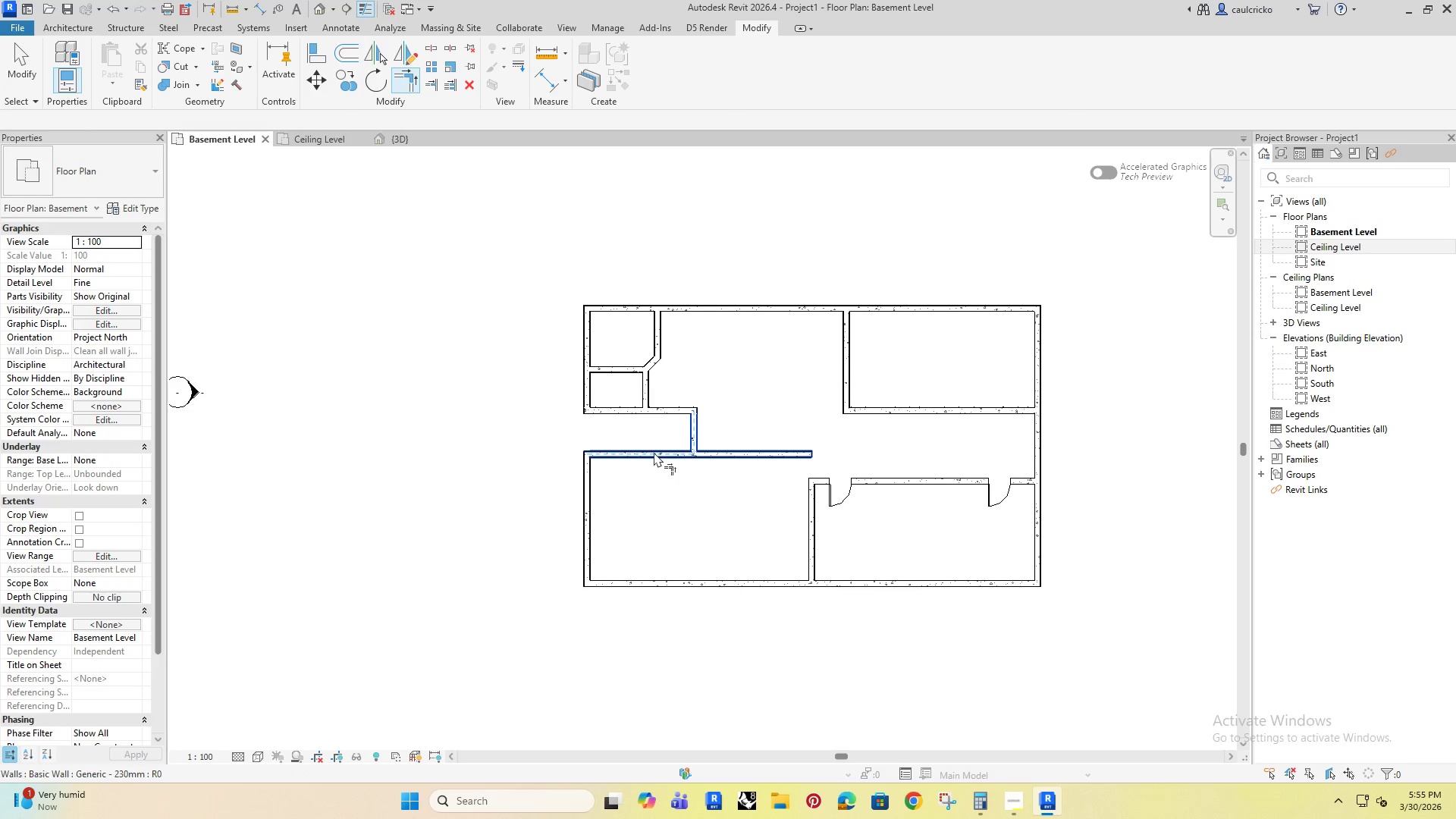 
double_click([654, 452])
 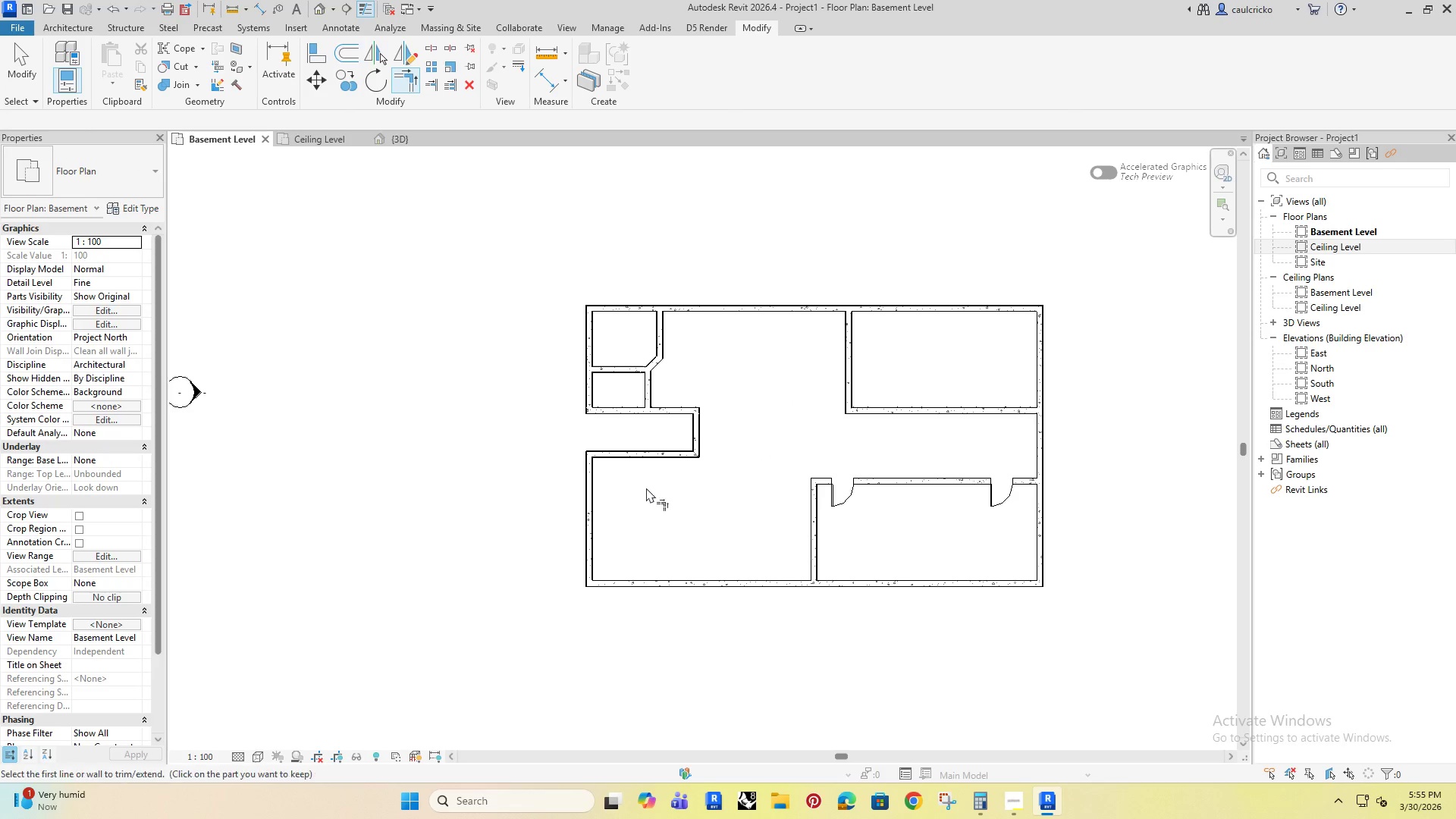 
key(Escape)
 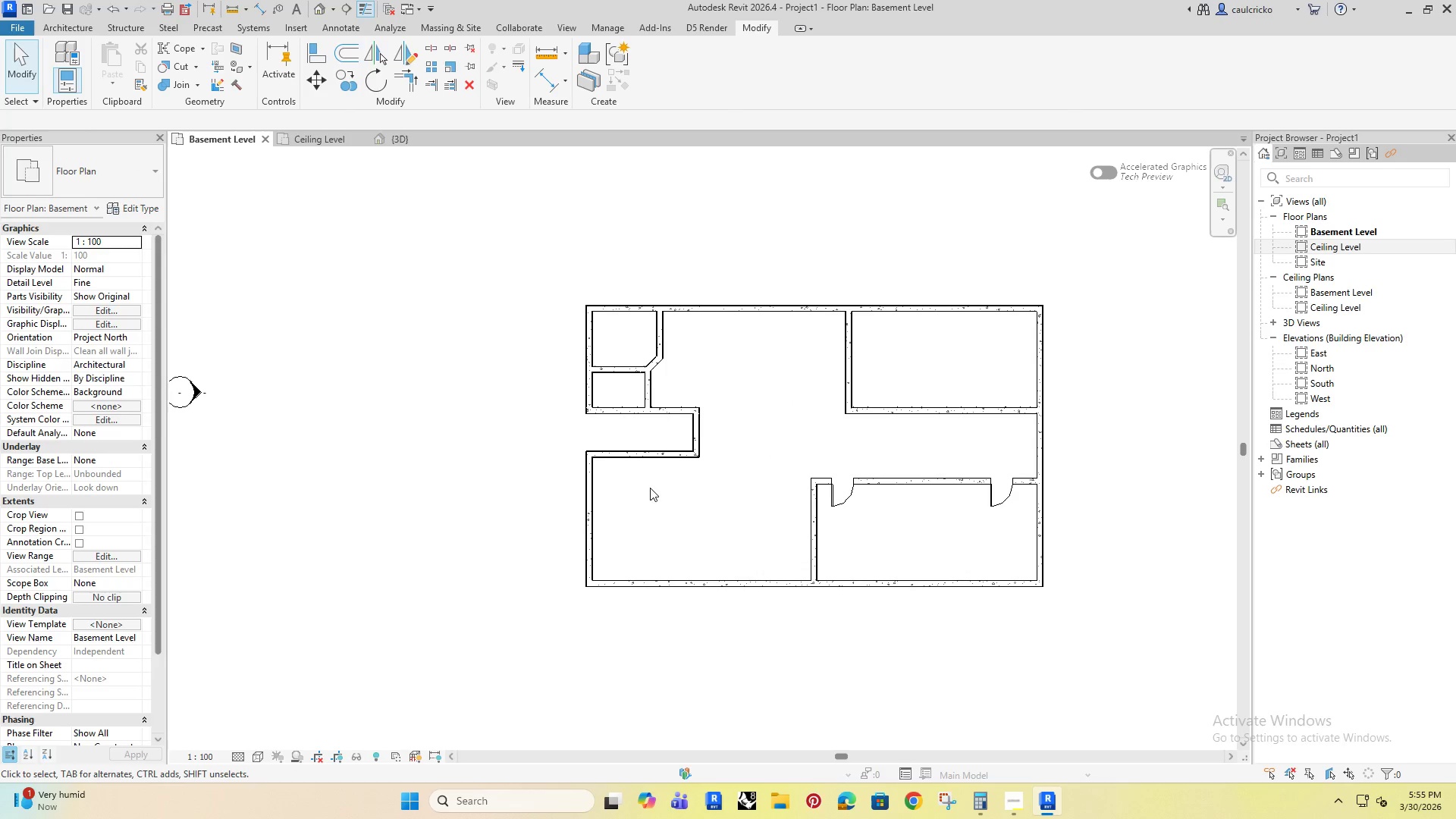 
key(Escape)
 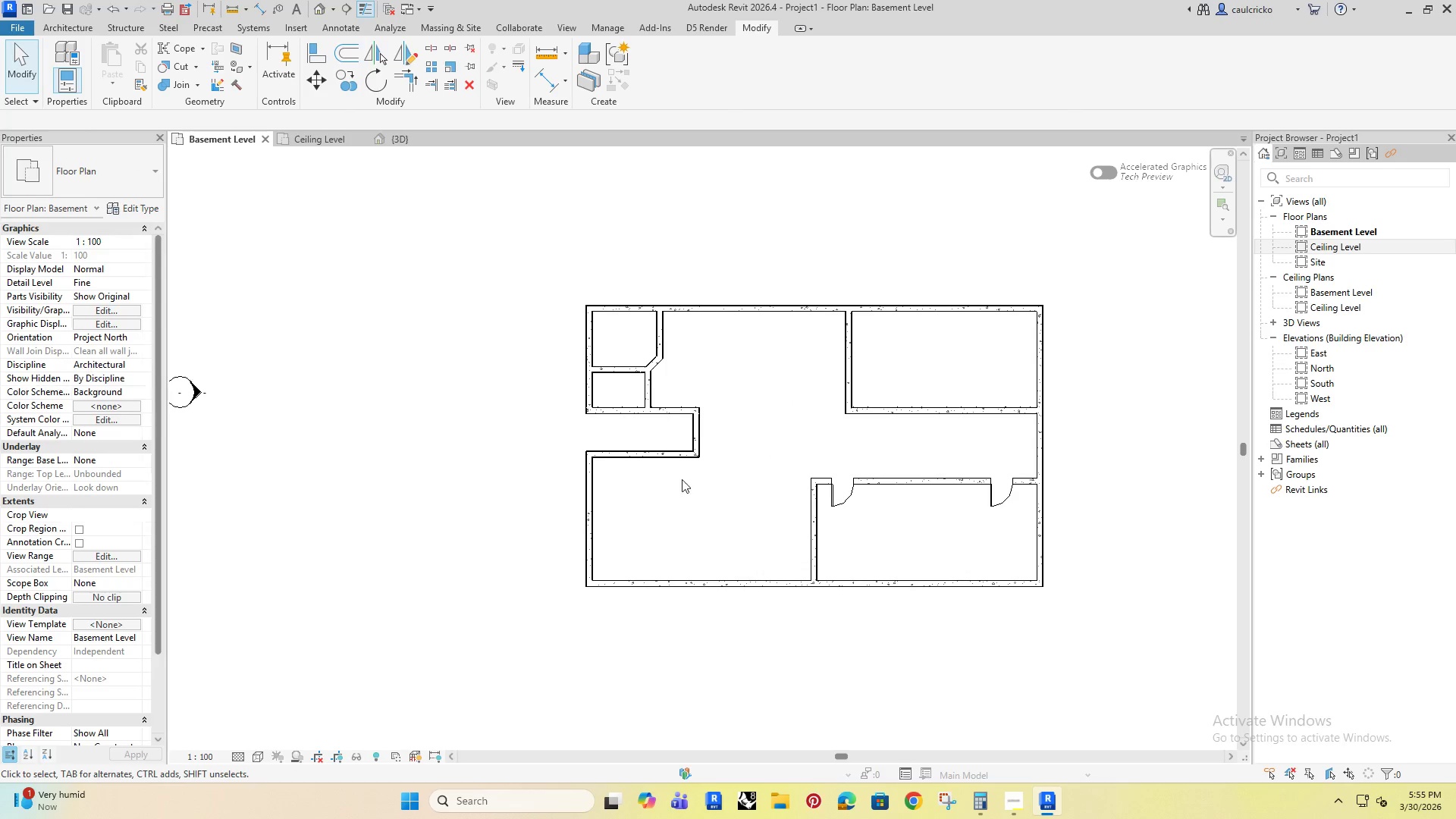 
key(Escape)
 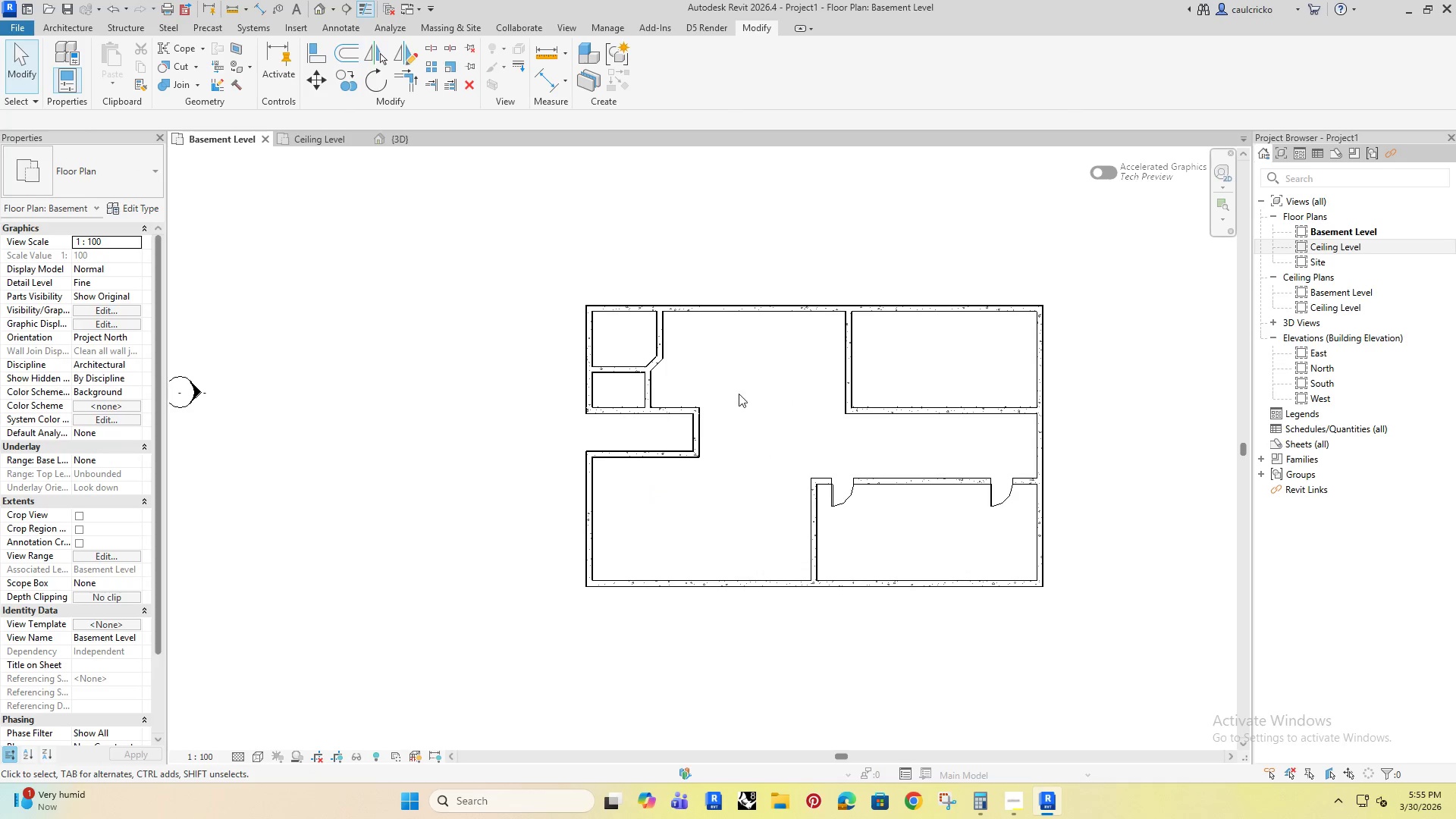 
key(Escape)
 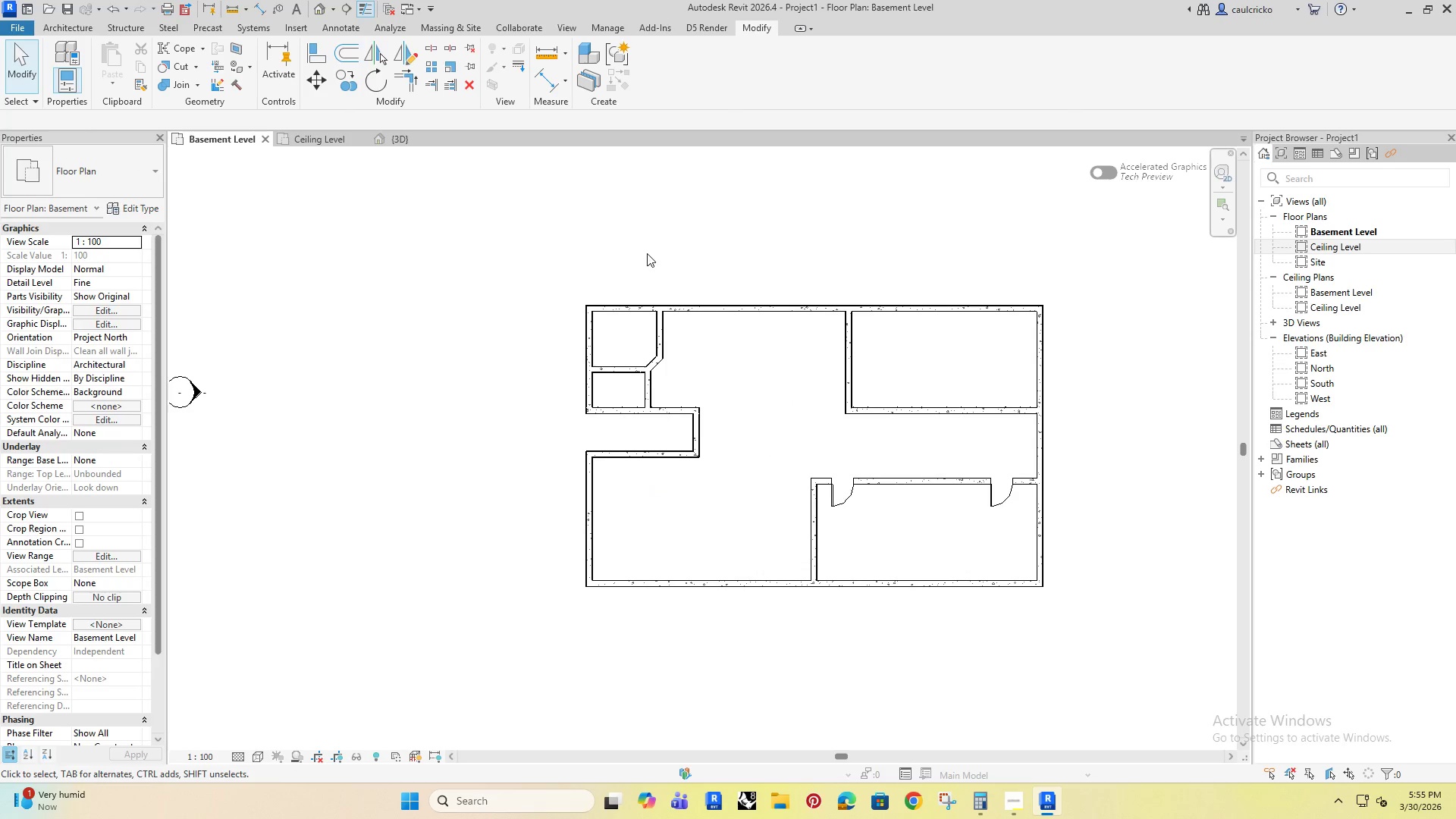 
left_click([648, 259])
 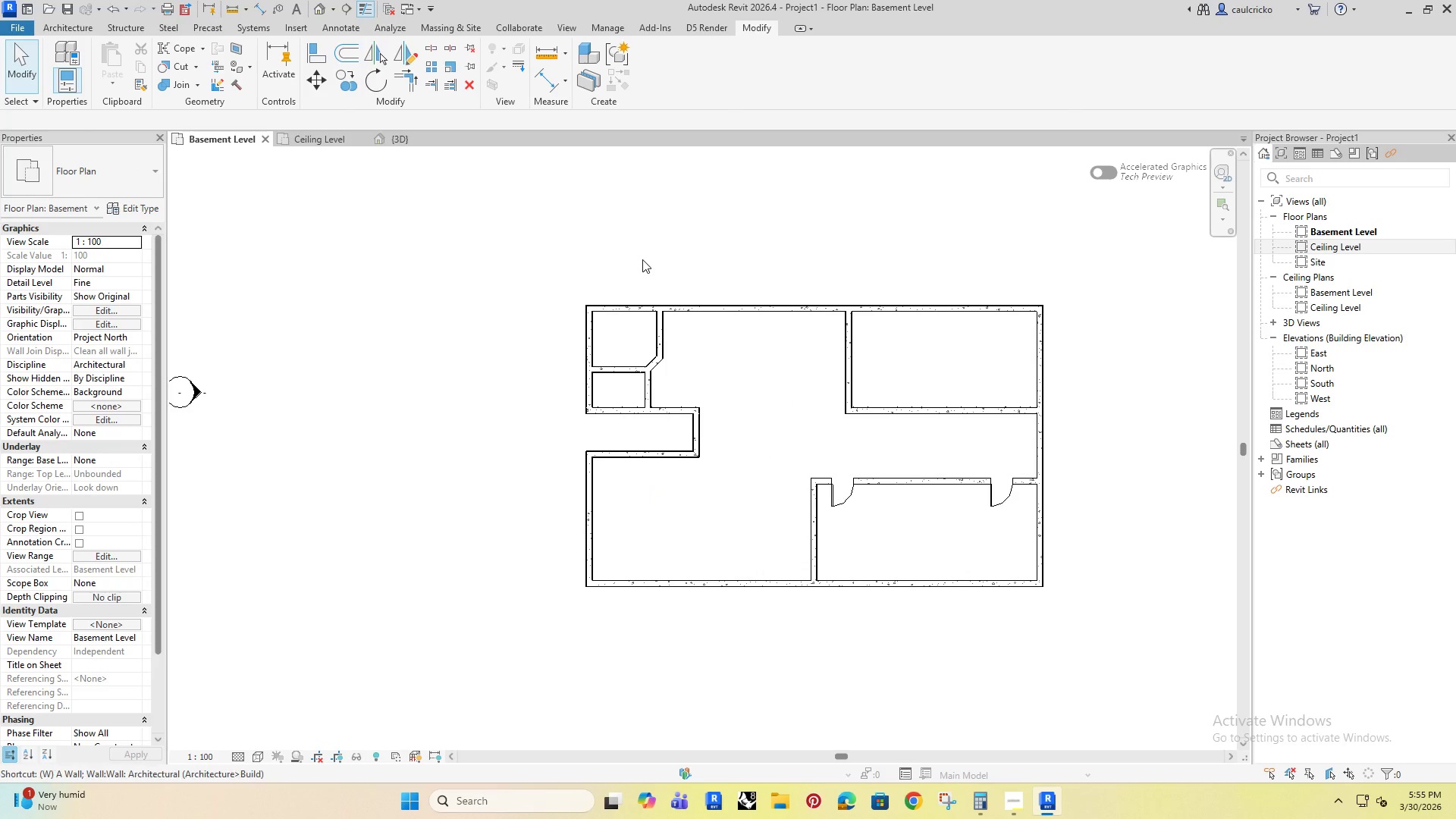 
type(wa)
 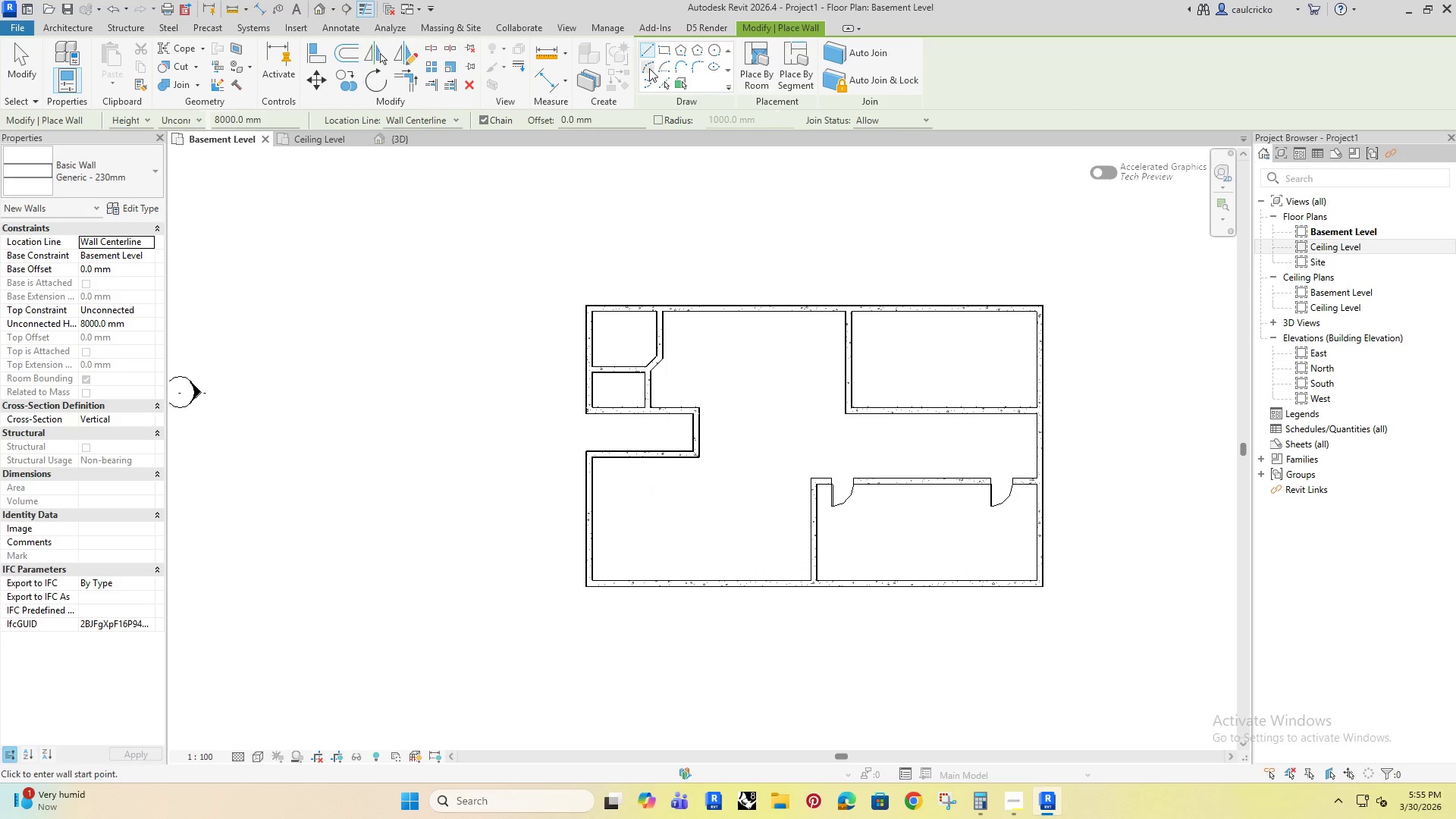 
left_click([650, 68])
 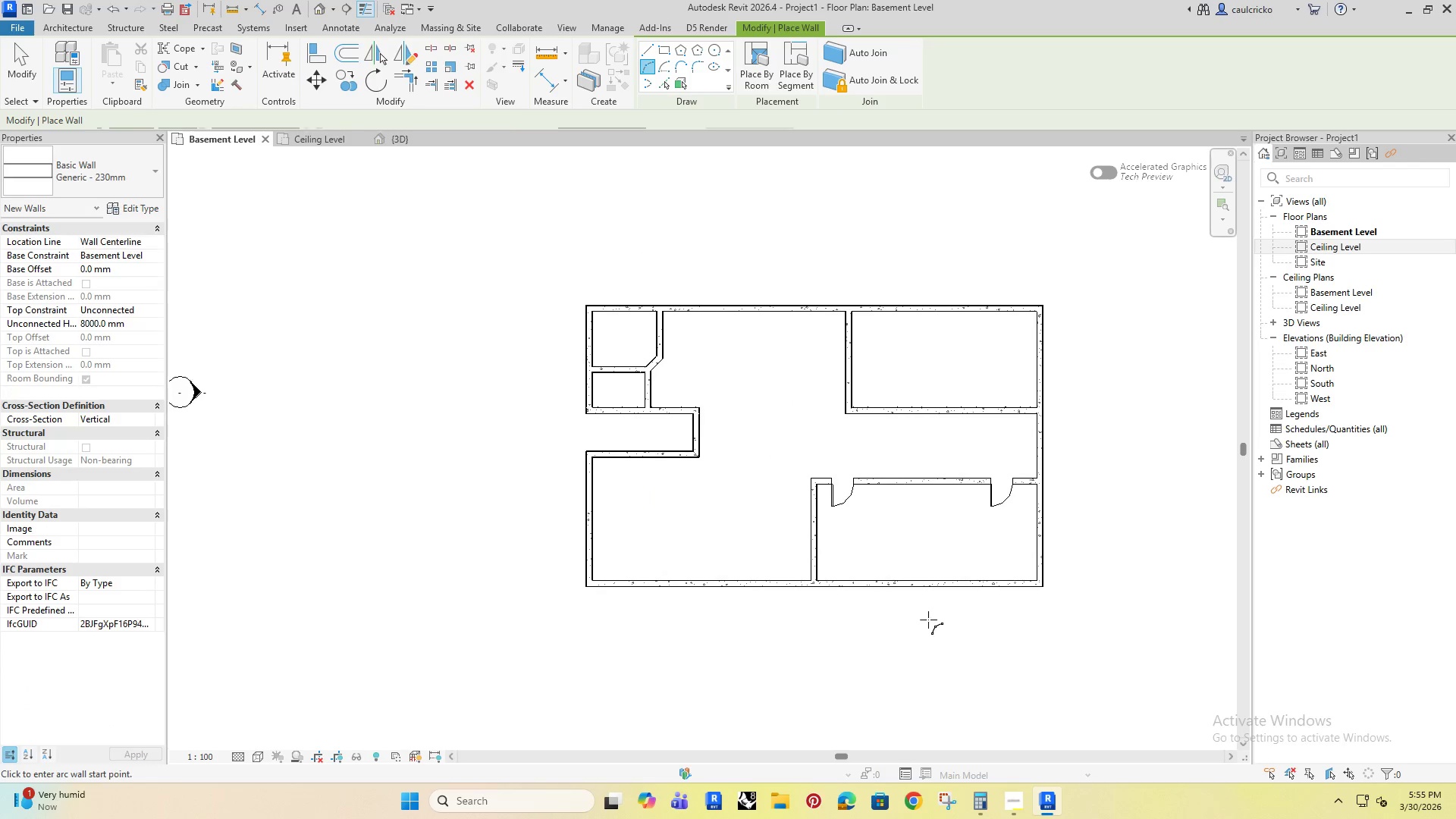 
left_click([743, 378])
 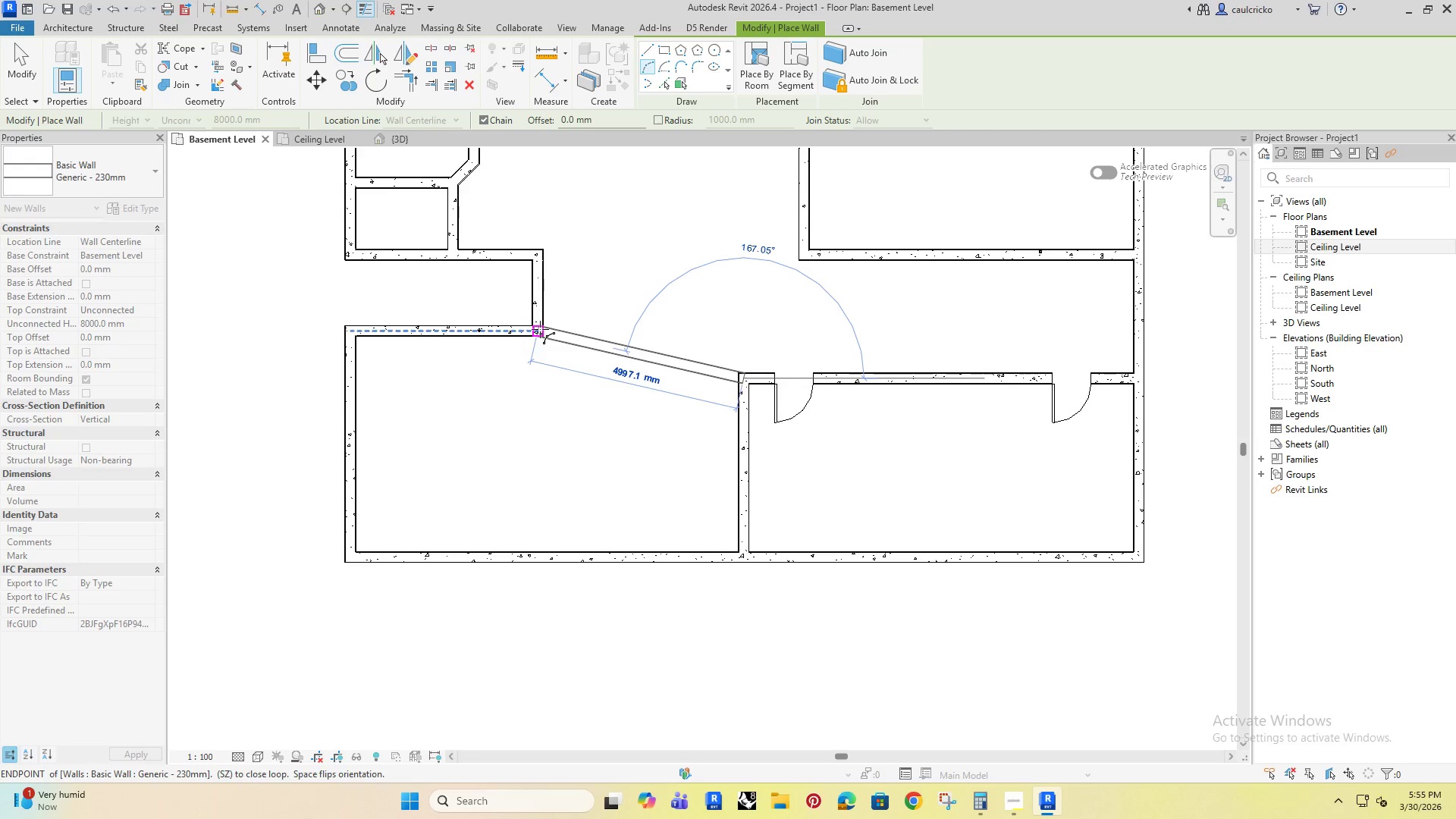 
scroll: coordinate [908, 619], scroll_direction: up, amount: 4.0
 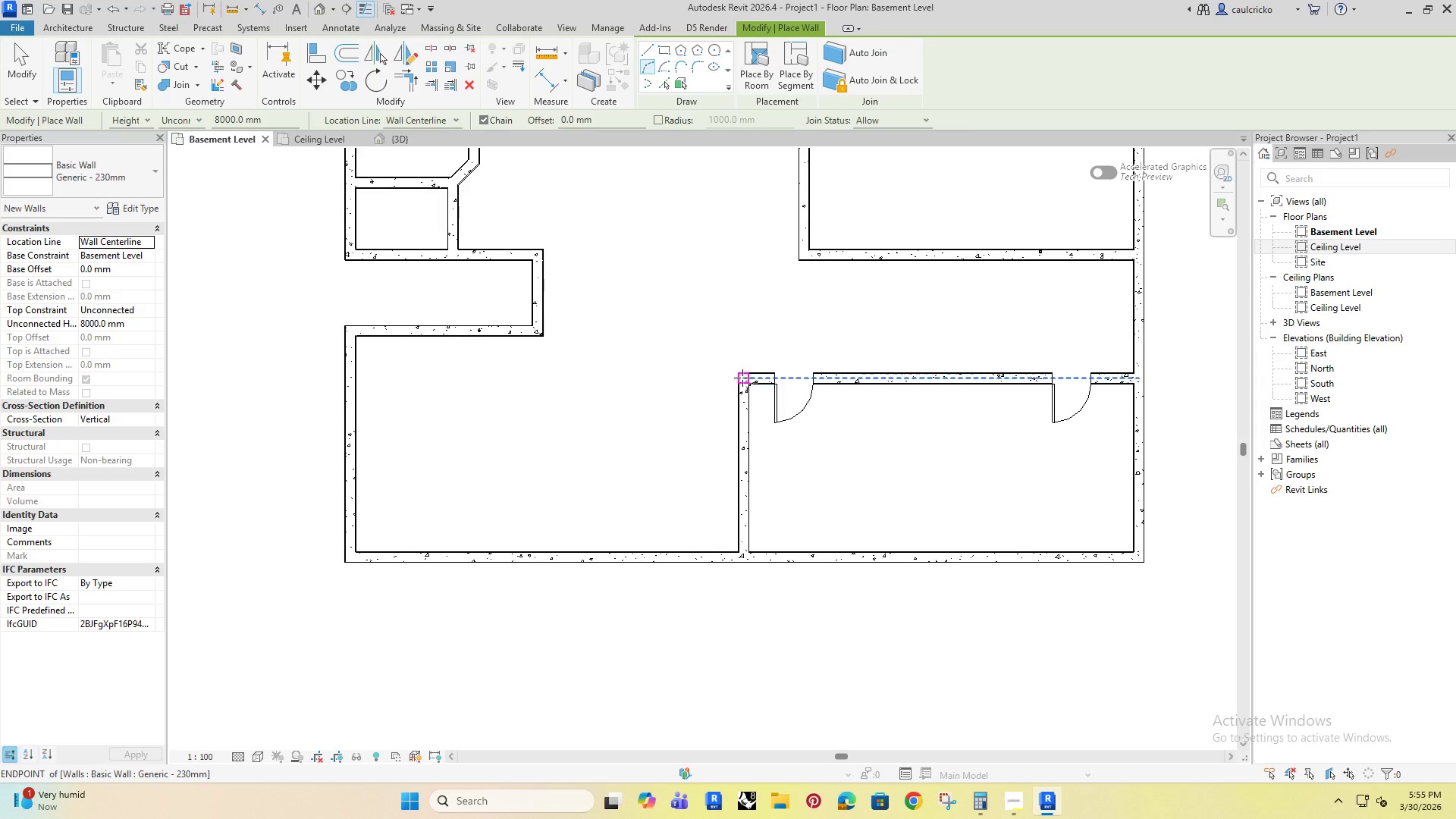 
left_click([539, 329])
 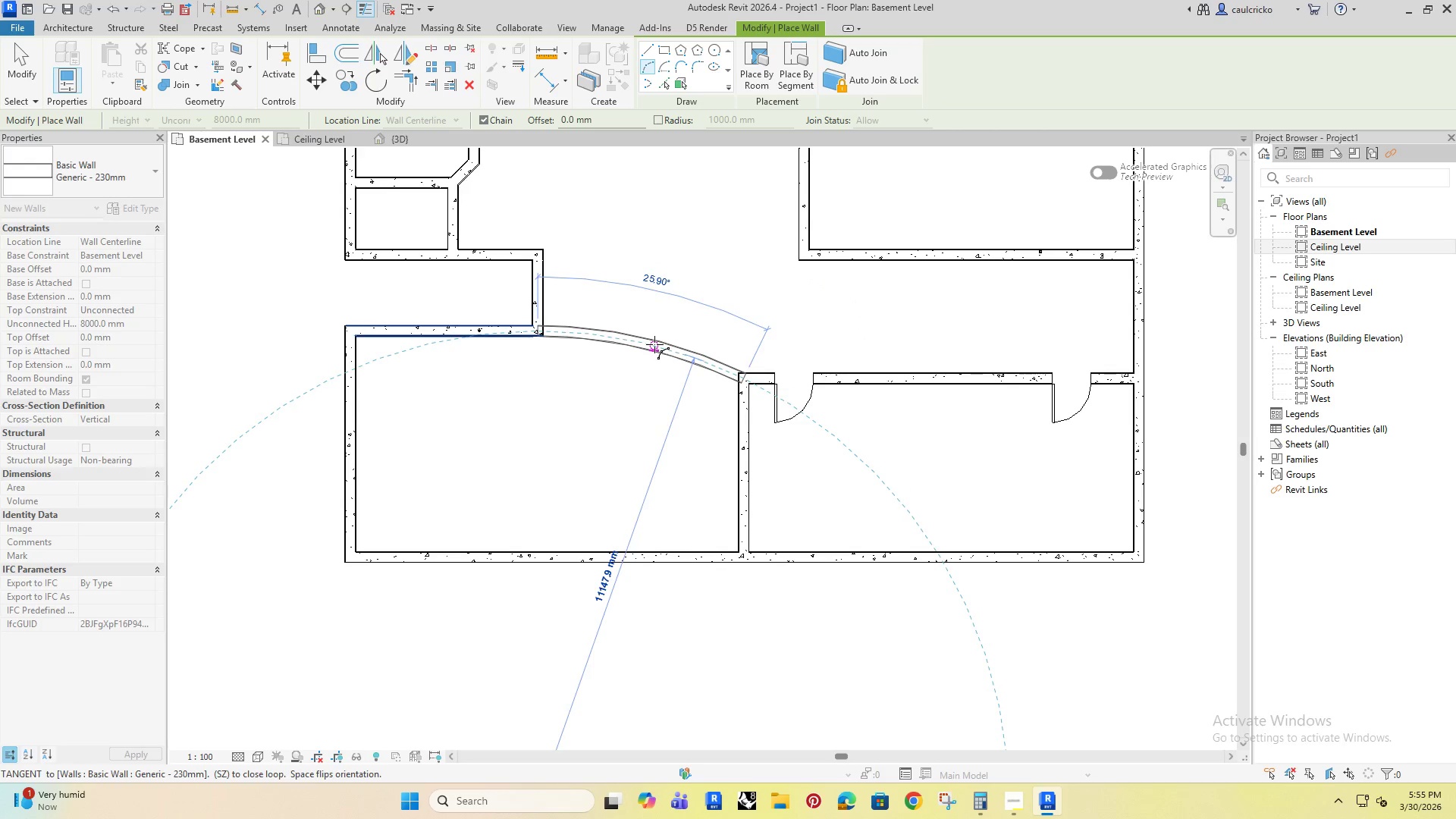 
left_click([654, 344])
 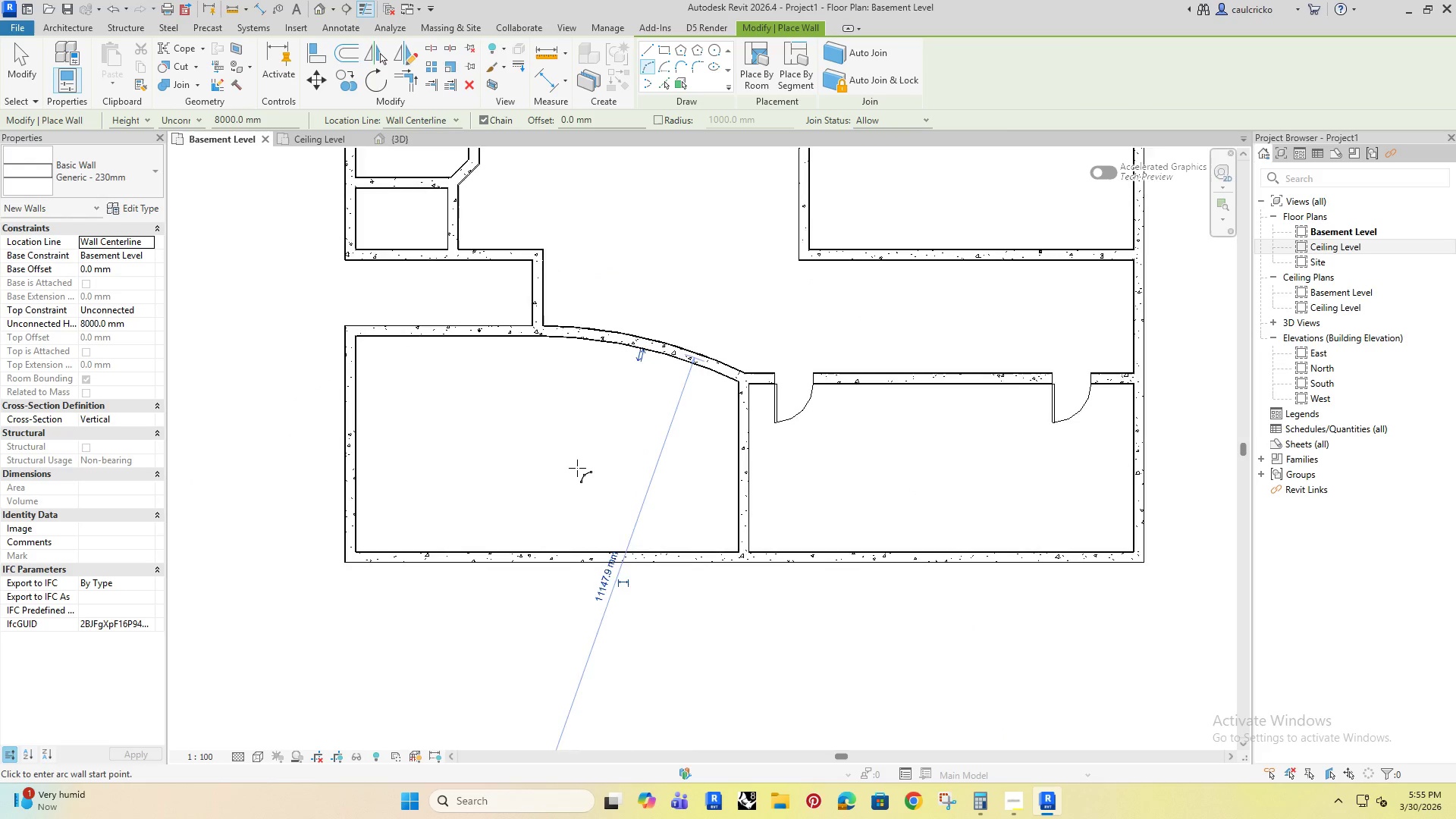 
scroll: coordinate [577, 468], scroll_direction: down, amount: 2.0
 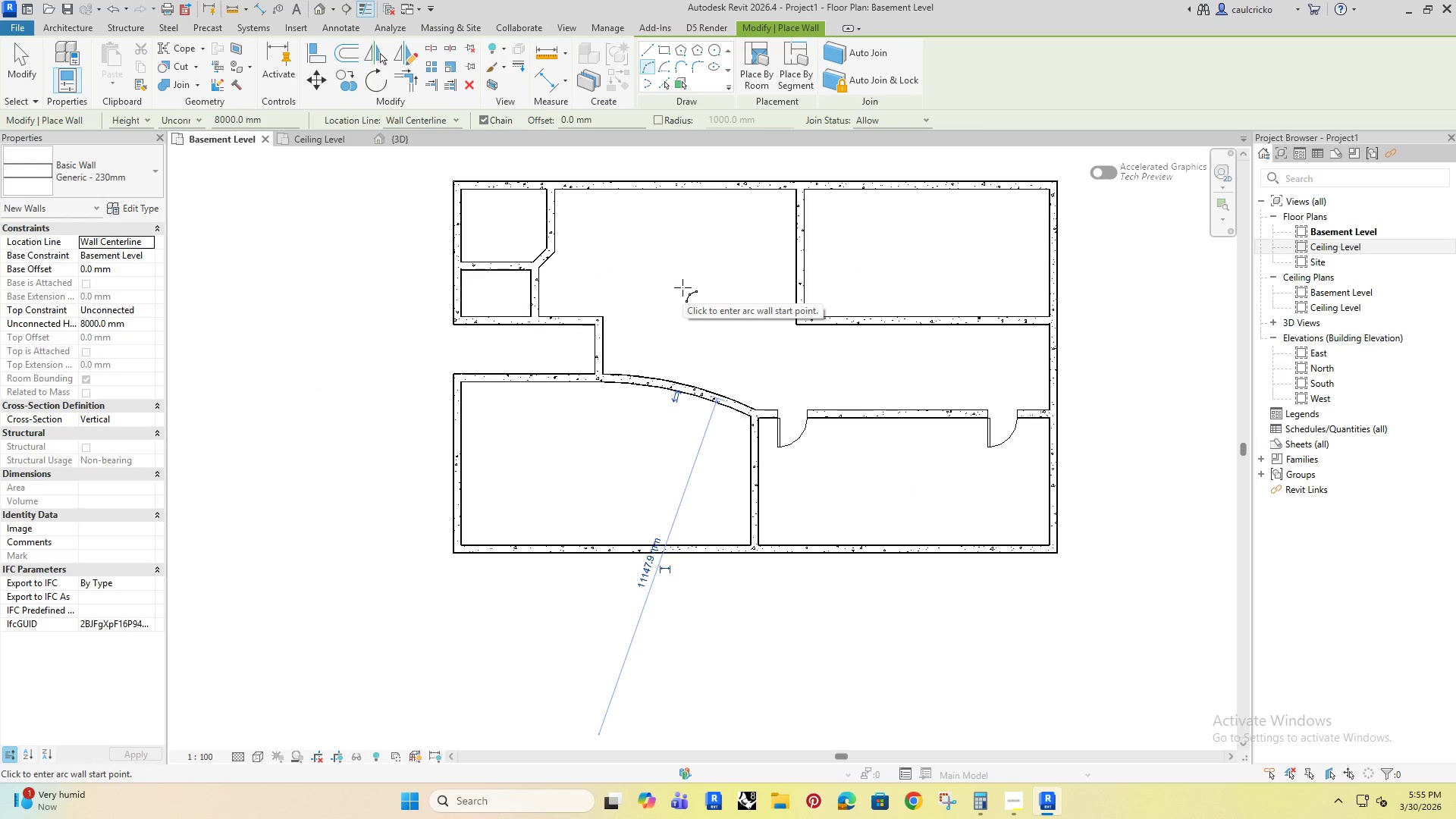 
key(Escape)
 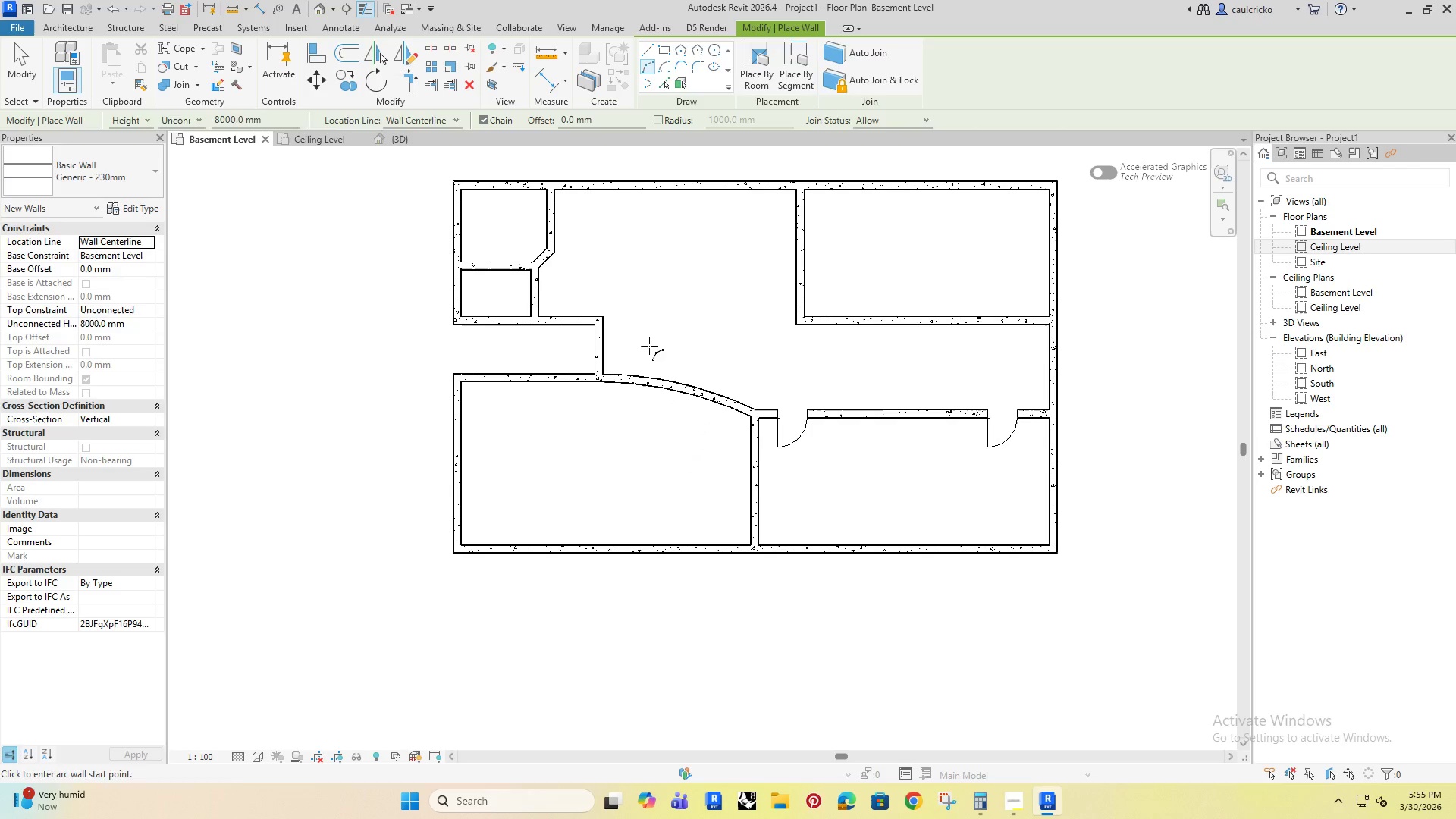 
key(Escape)
 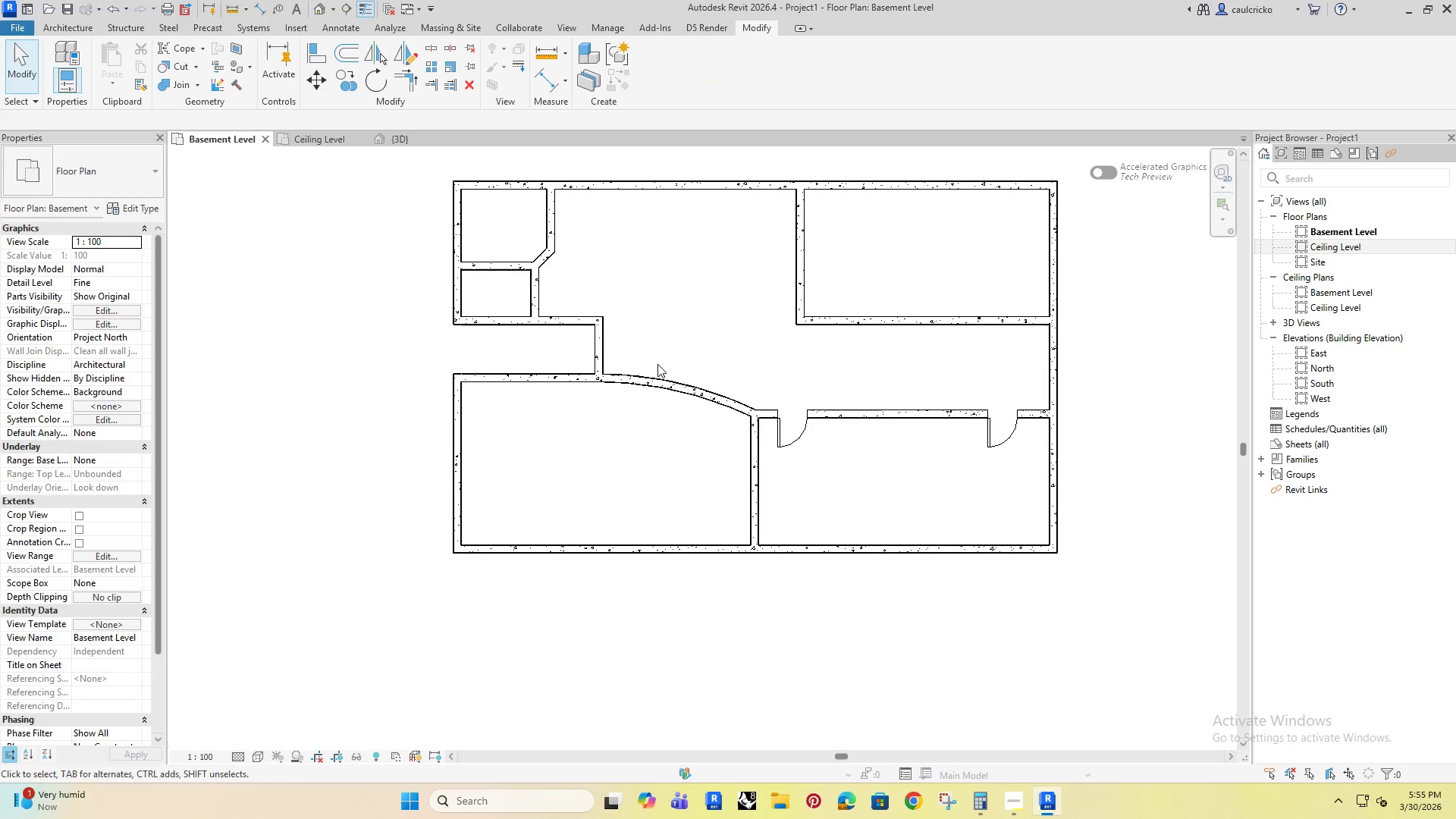 
key(Escape)
 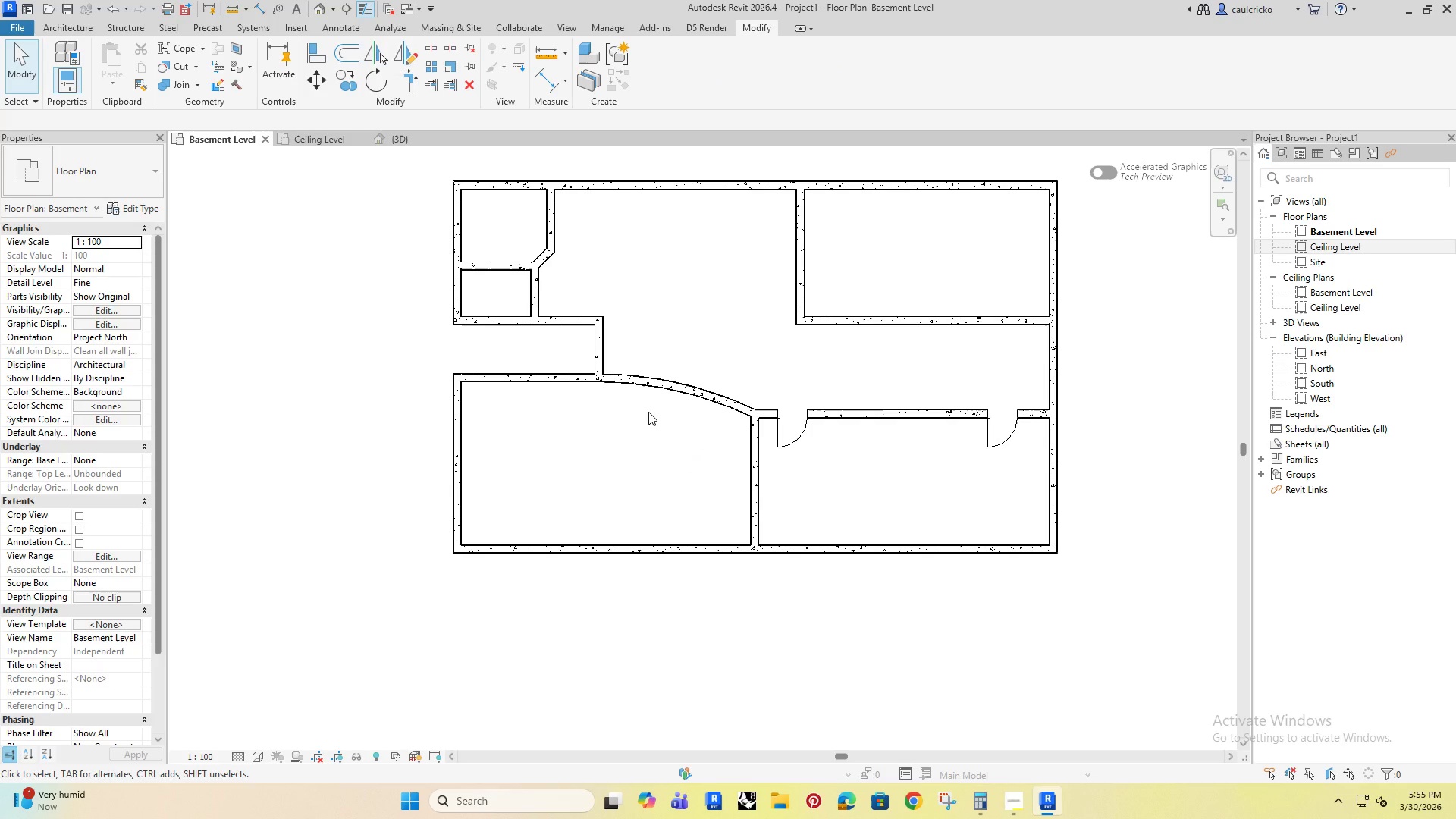 
left_click([648, 412])
 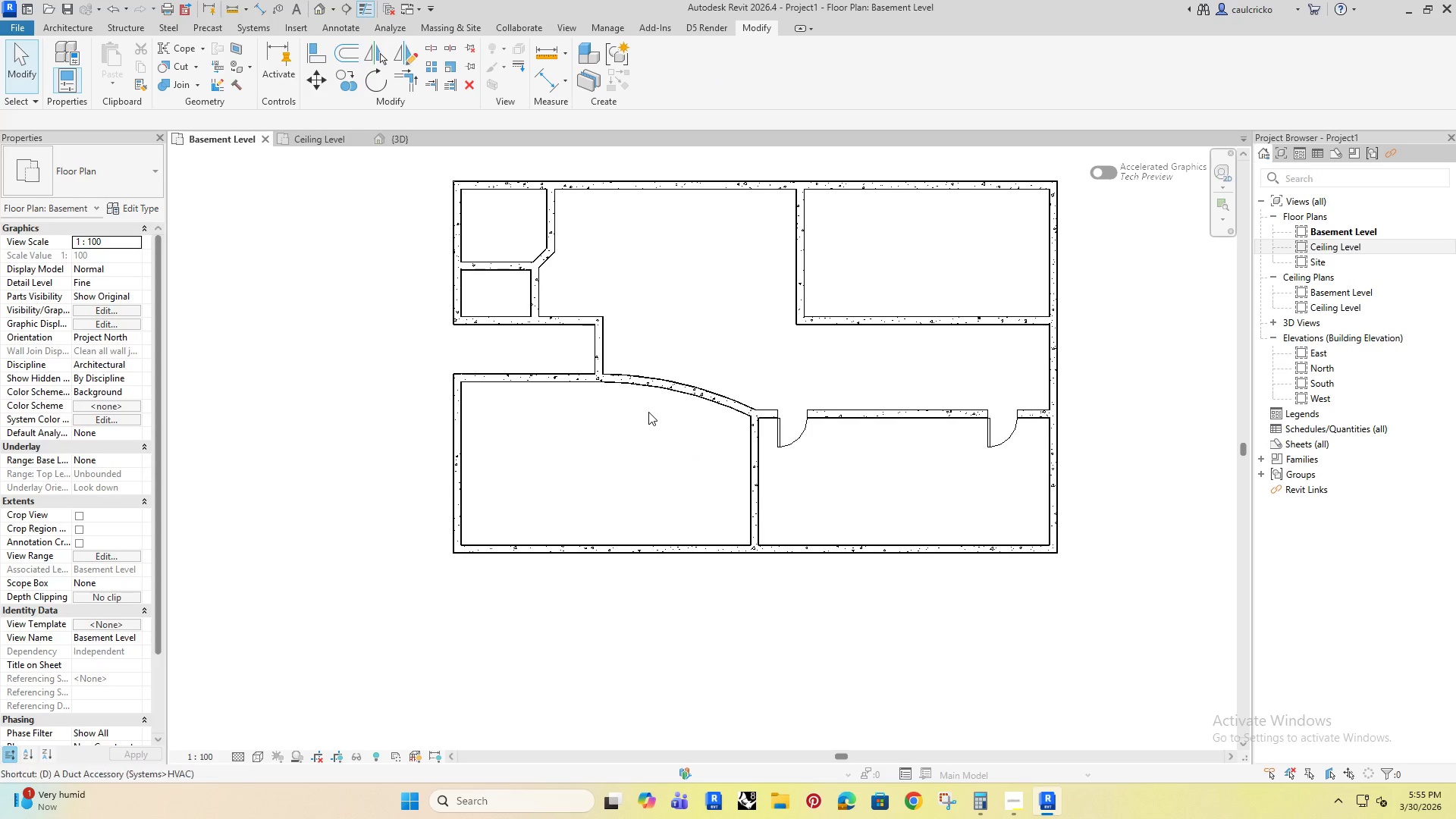 
key(D)
 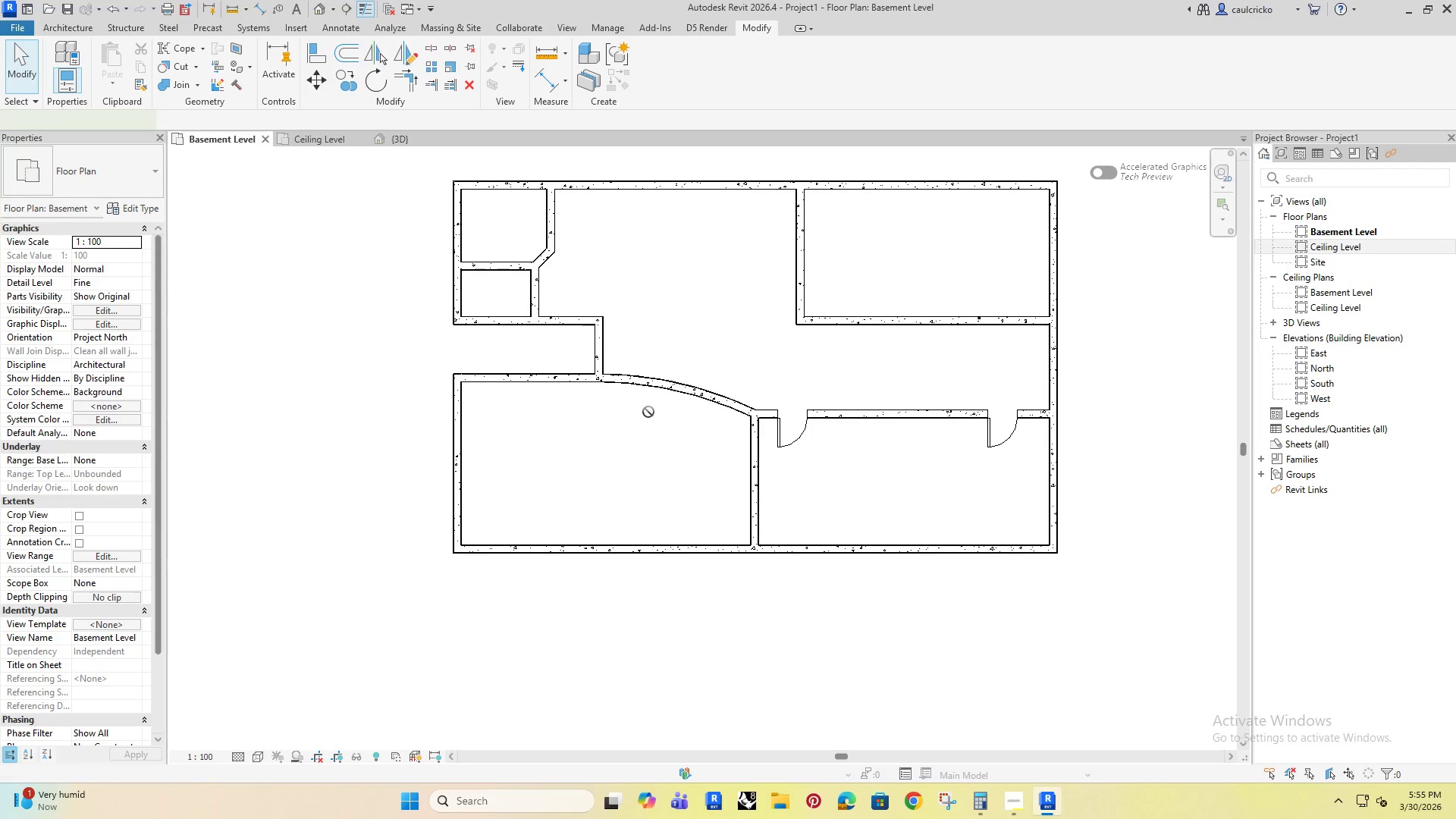 
wait(6.56)
 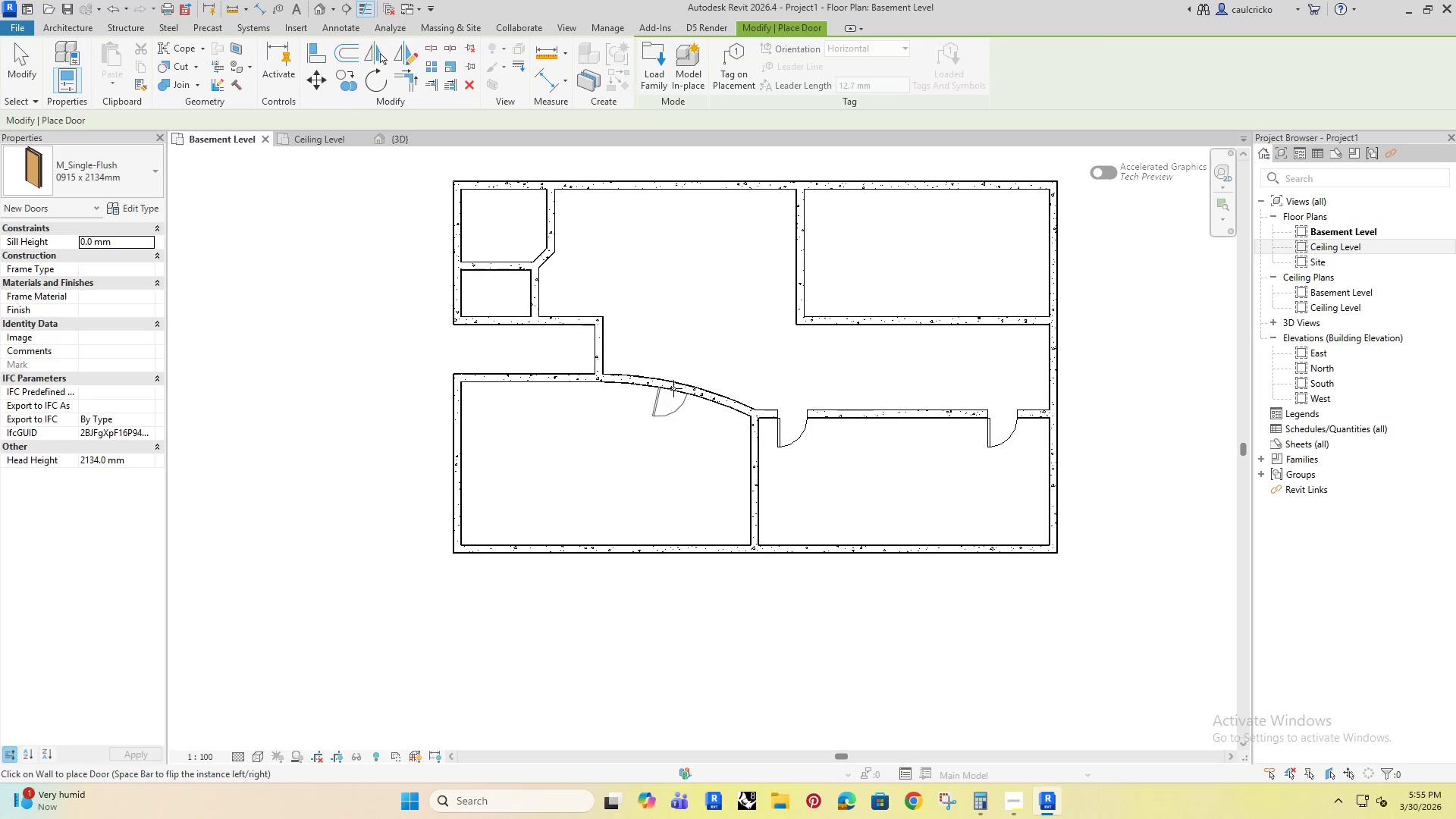 
key(Space)
 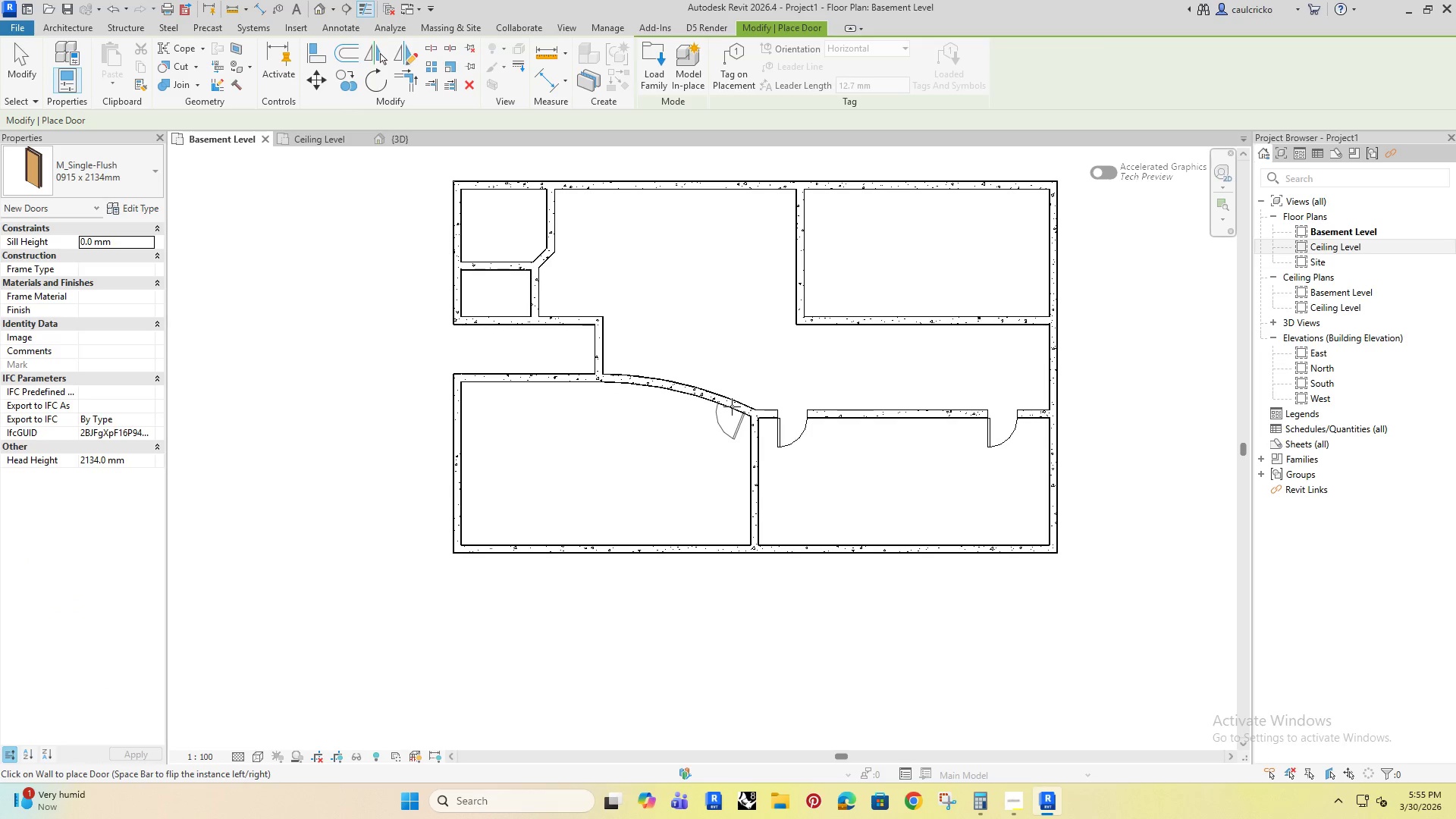 
left_click([732, 406])
 